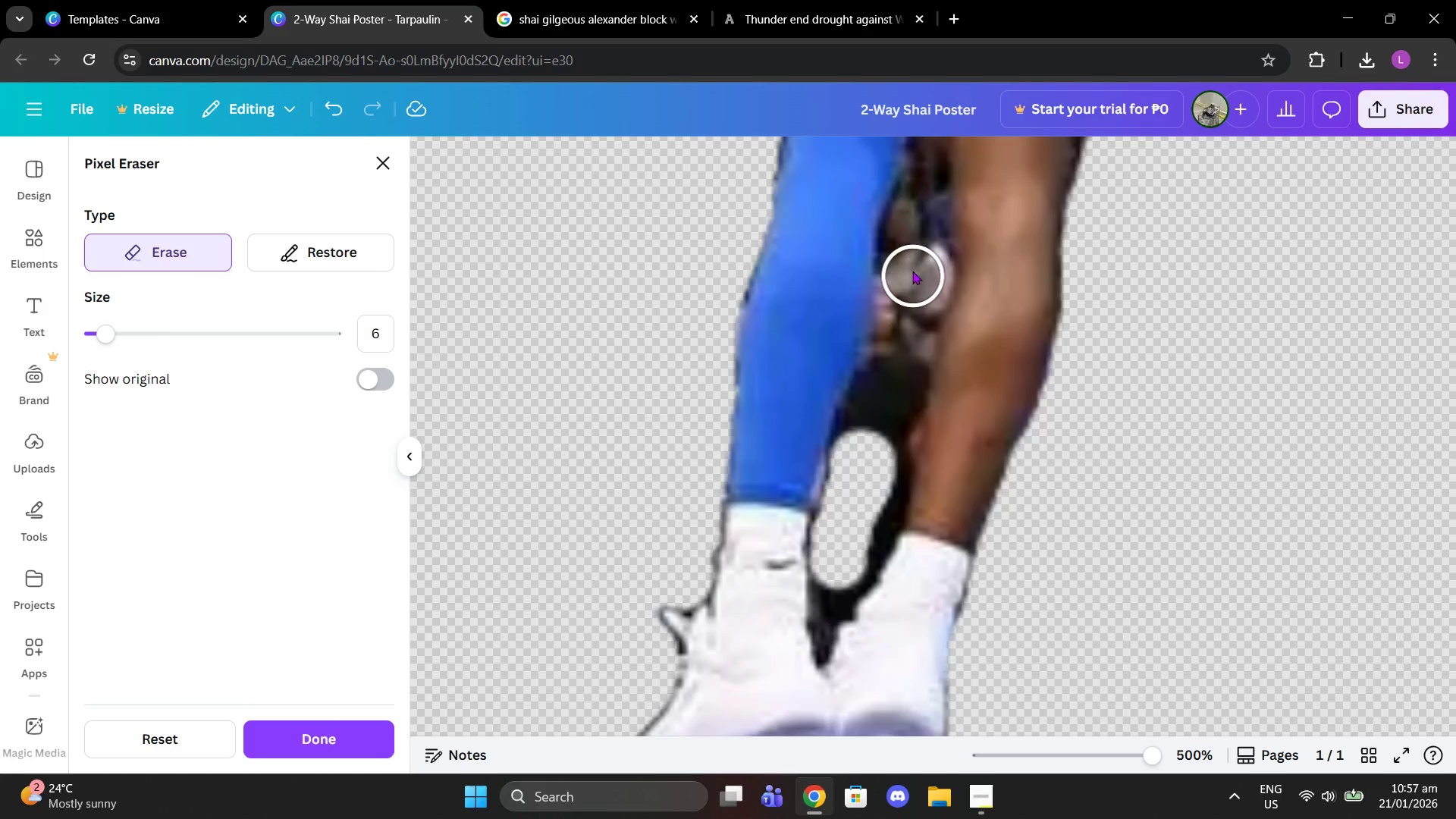 
left_click([908, 261])
 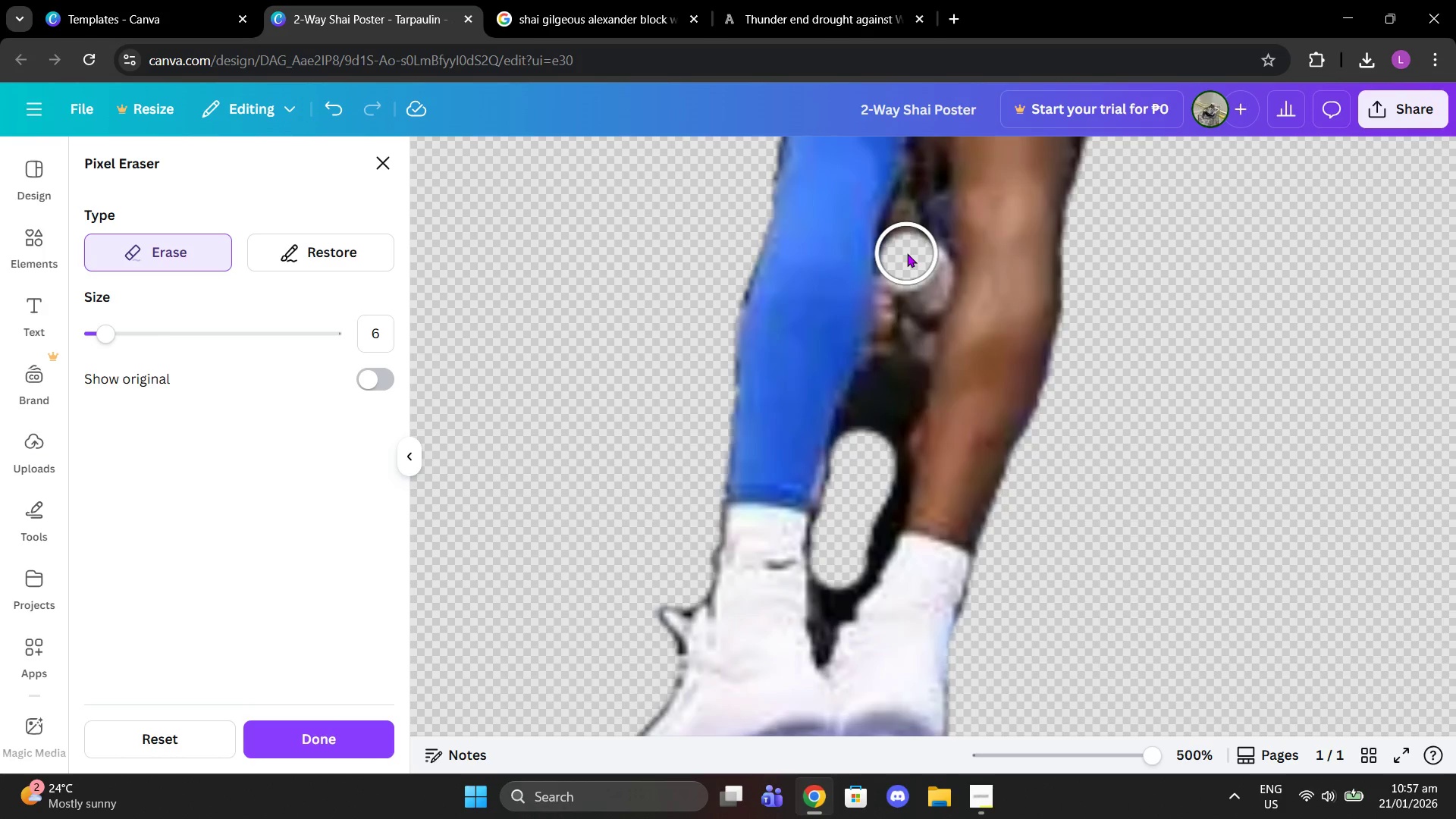 
left_click([907, 253])
 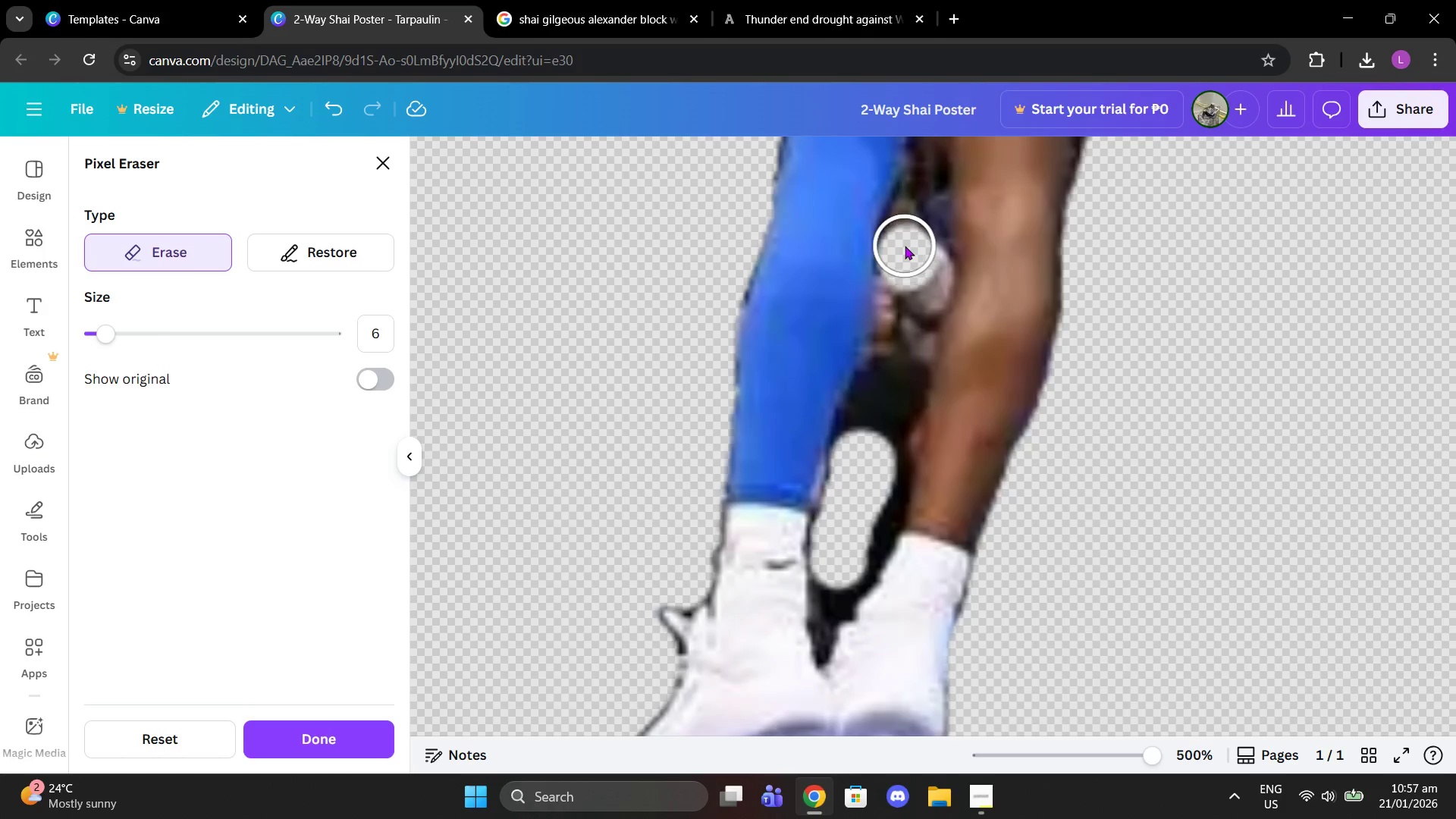 
left_click([905, 246])
 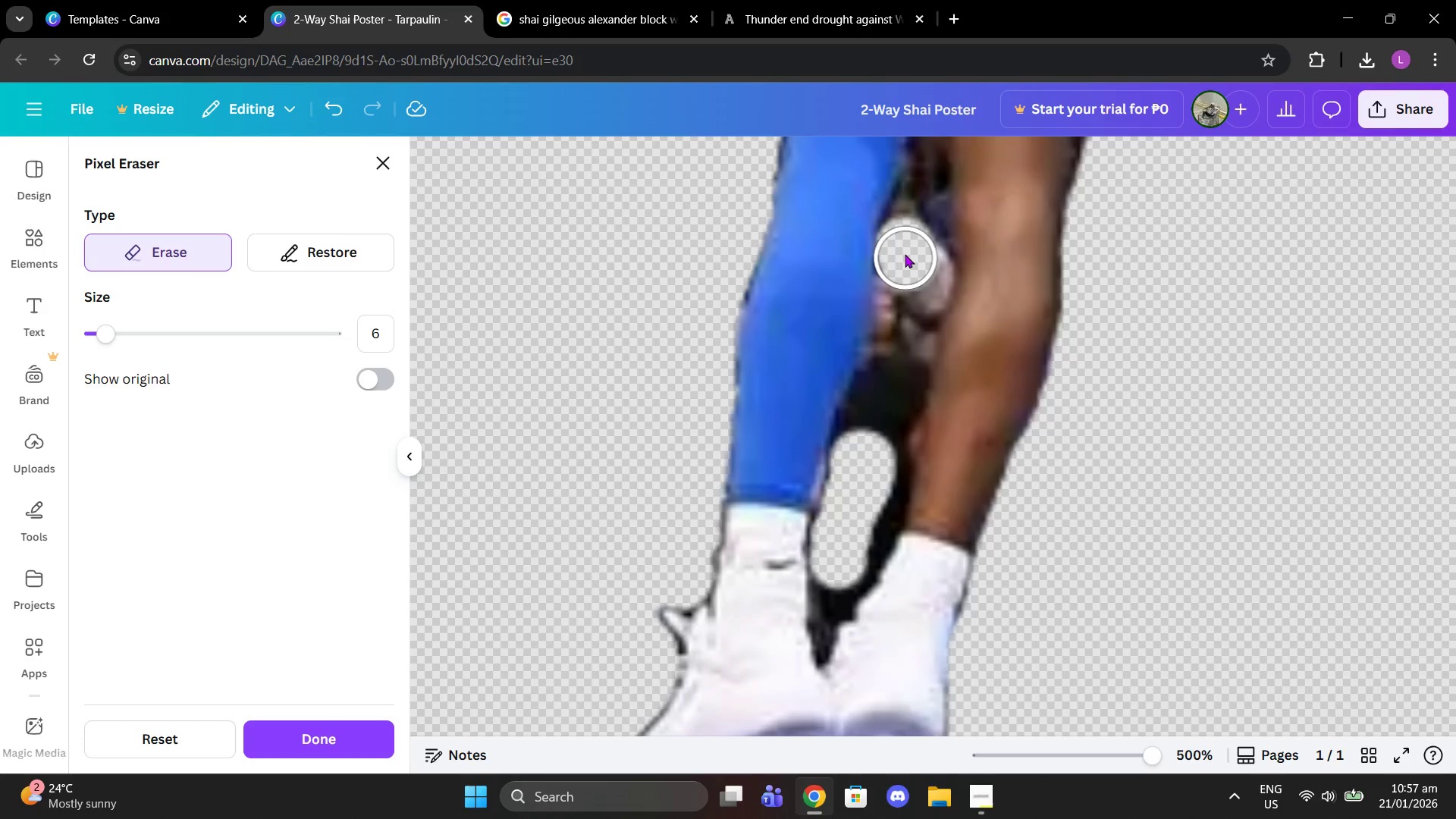 
left_click_drag(start_coordinate=[905, 254], to_coordinate=[897, 334])
 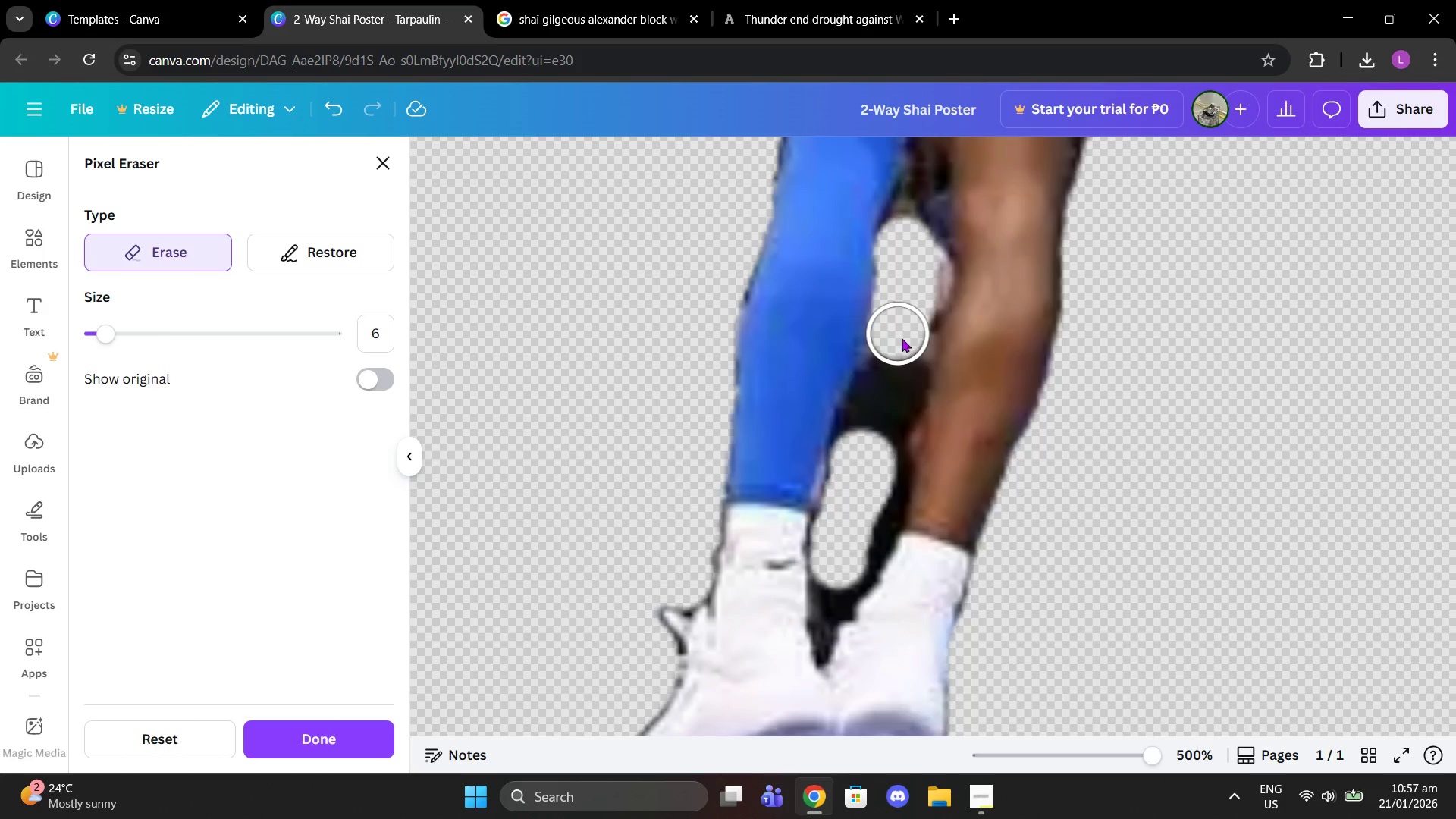 
left_click_drag(start_coordinate=[902, 348], to_coordinate=[859, 462])
 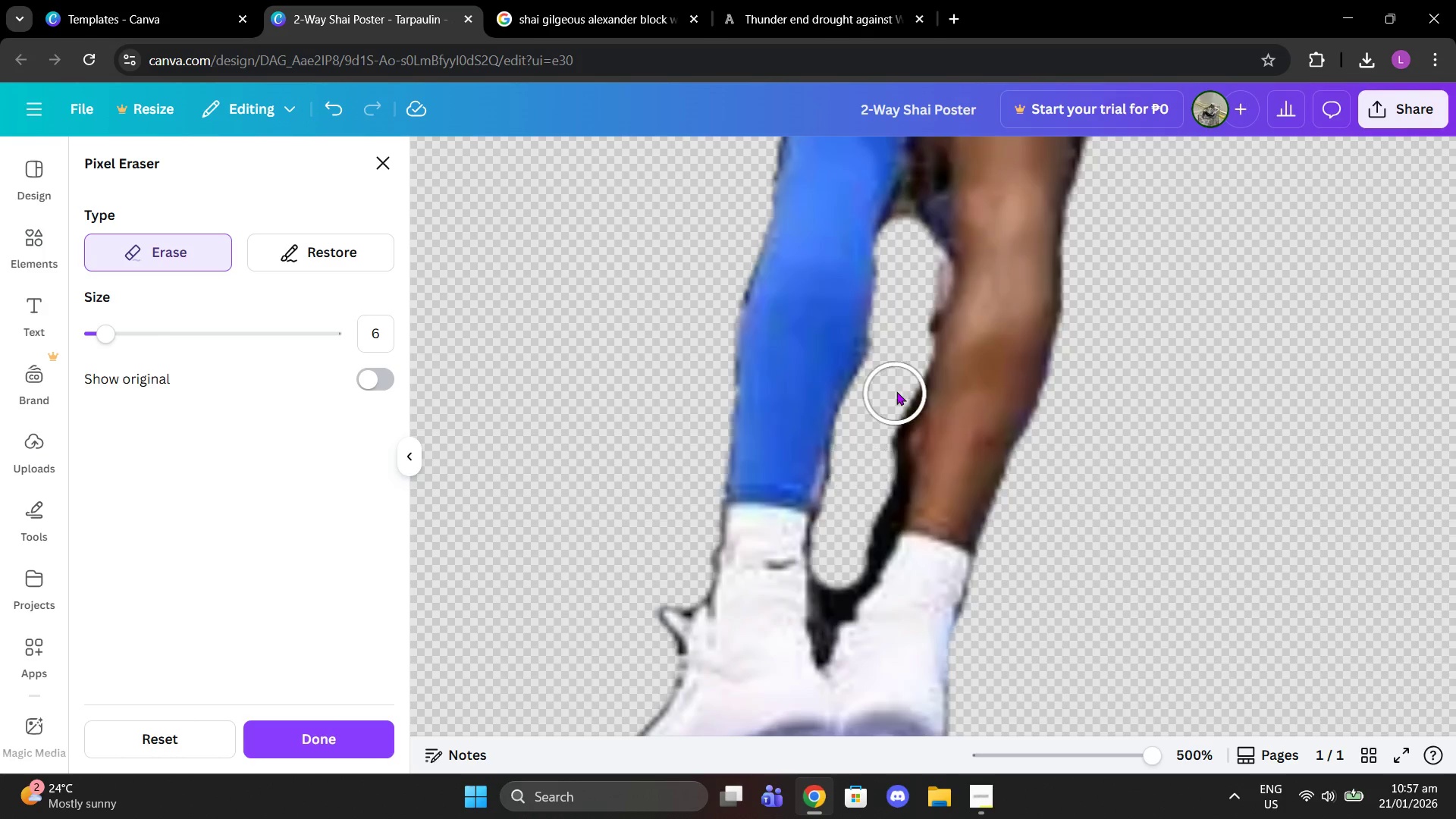 
scroll: coordinate [896, 391], scroll_direction: up, amount: 1.0
 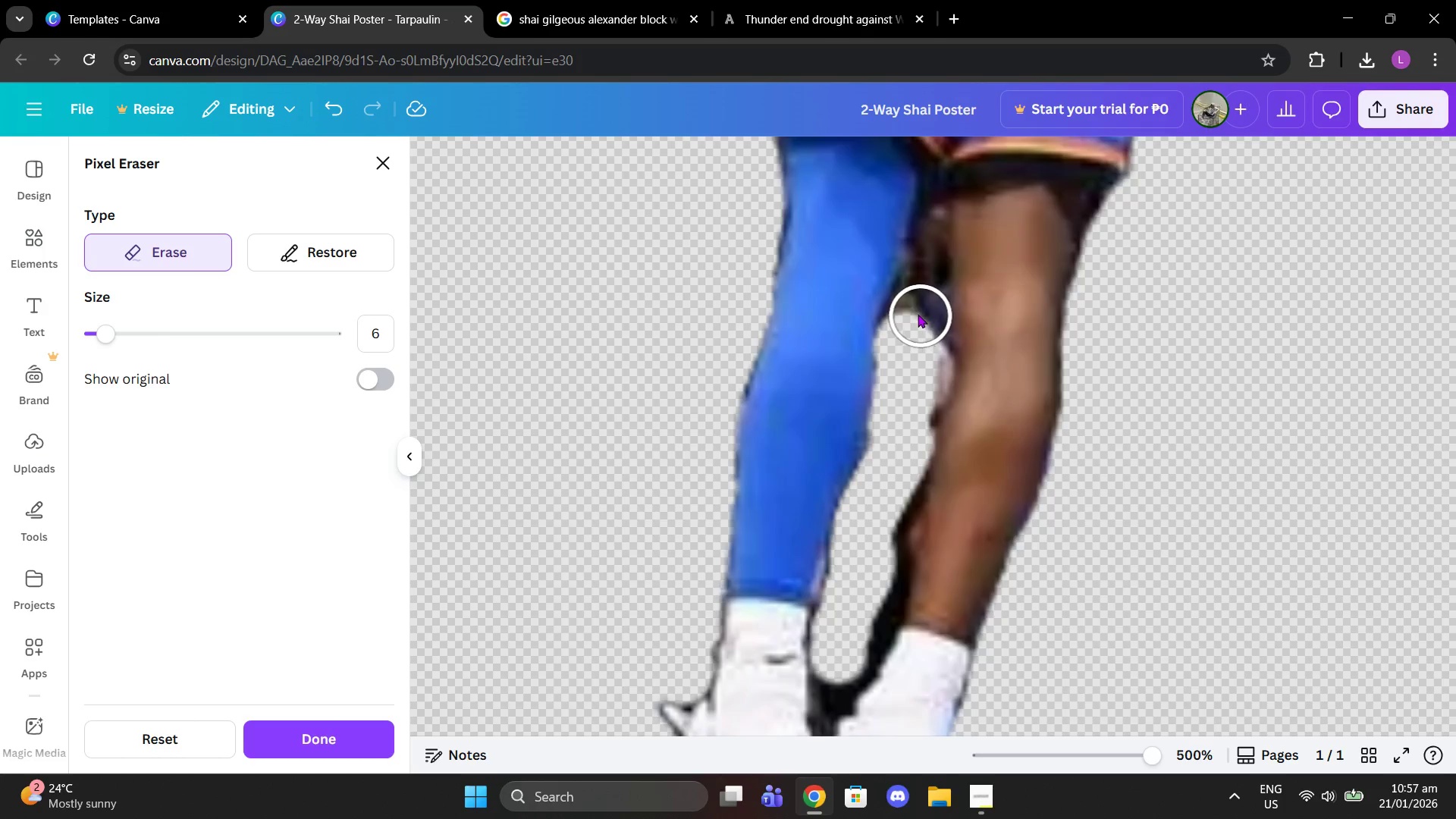 
left_click([918, 314])
 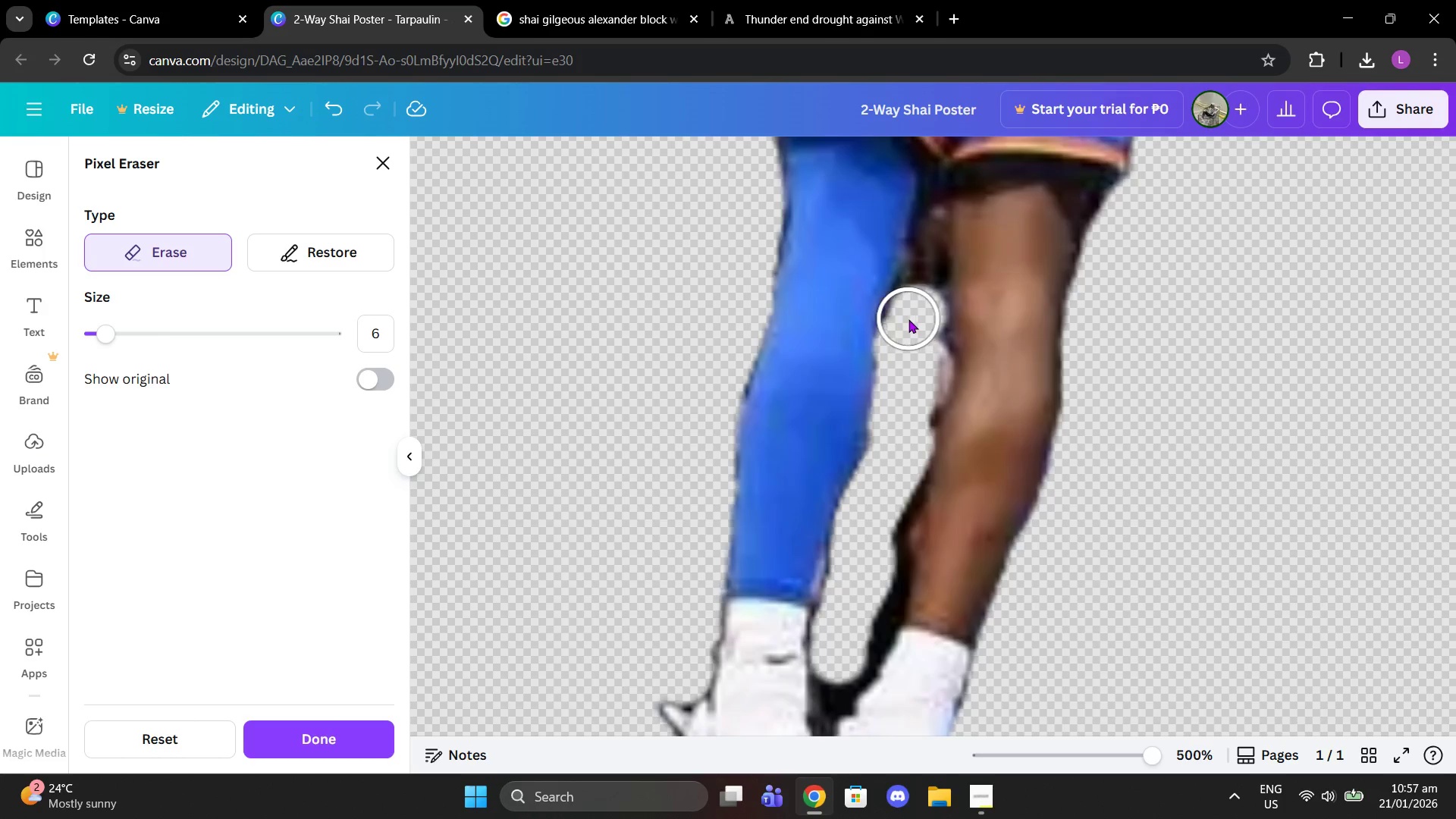 
left_click([908, 320])
 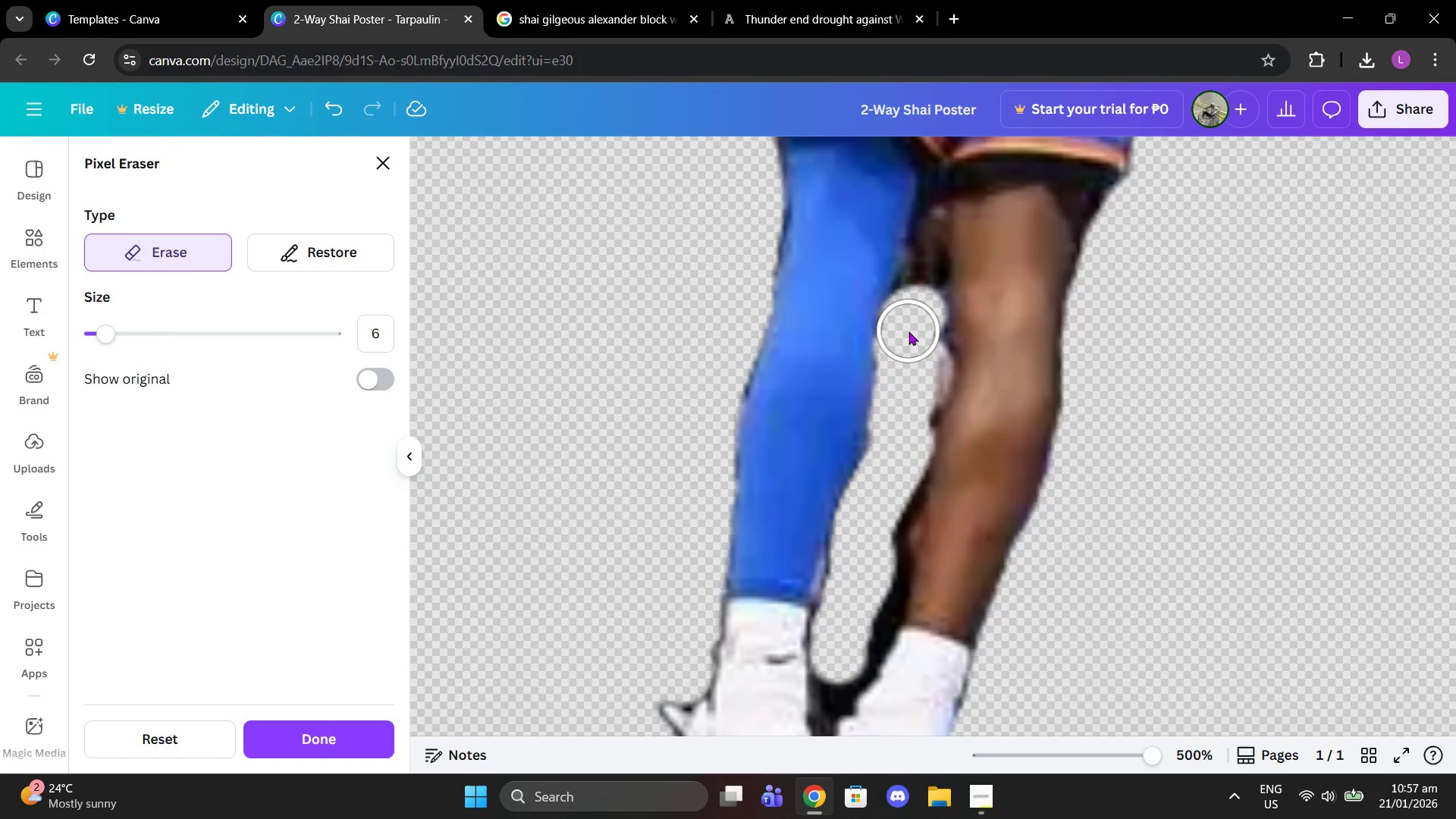 
left_click([905, 329])
 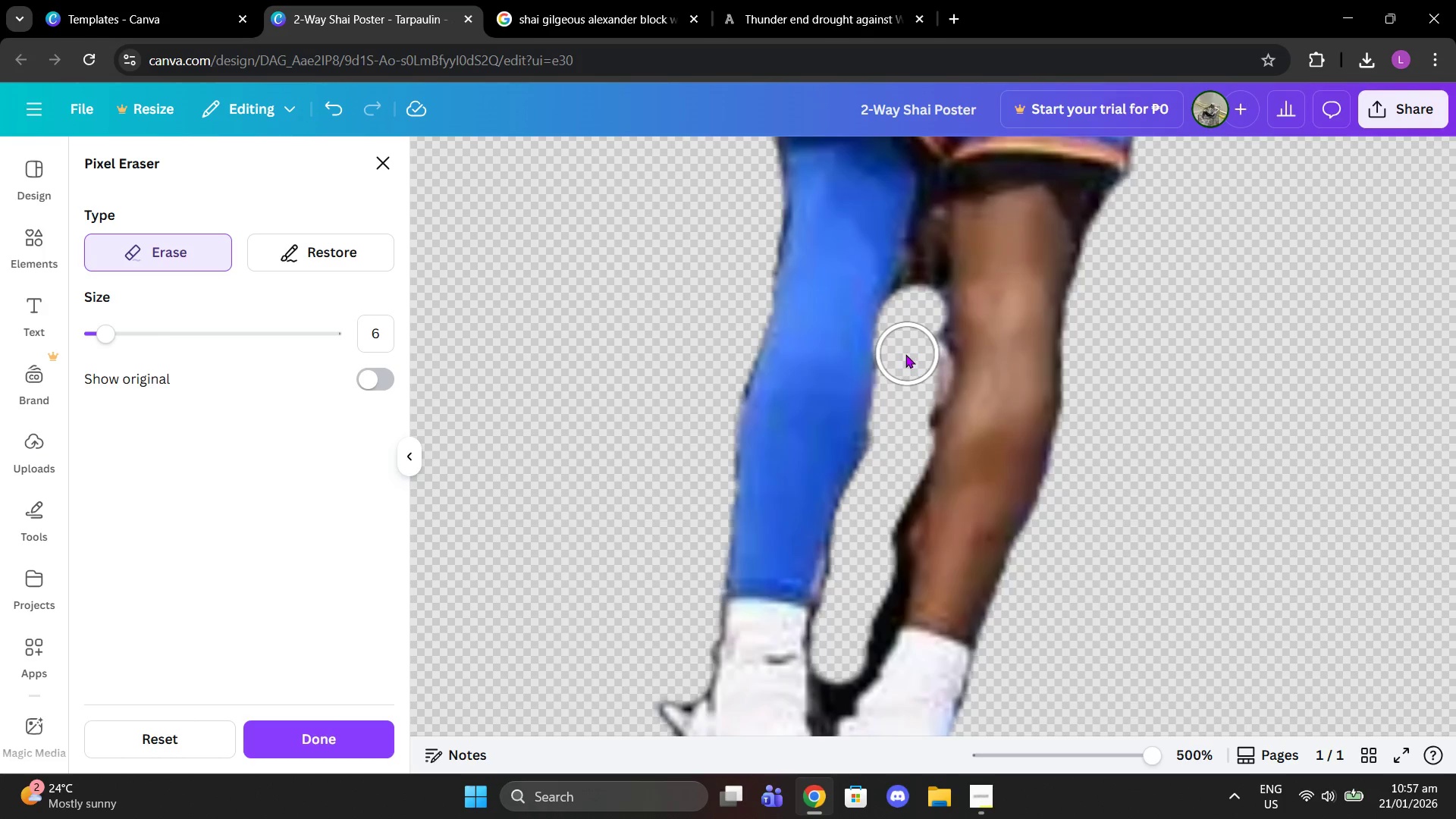 
left_click([905, 354])
 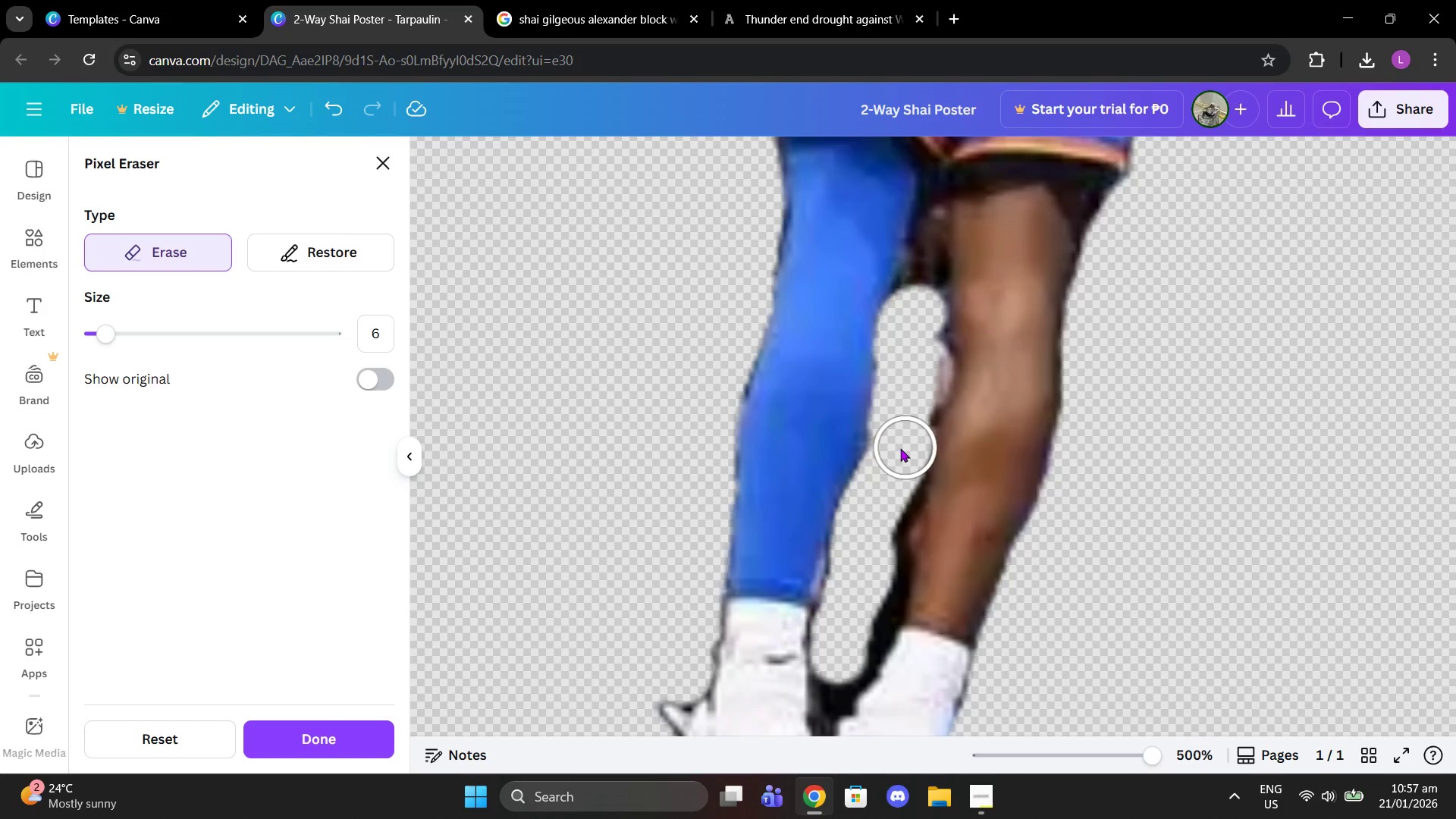 
left_click([897, 445])
 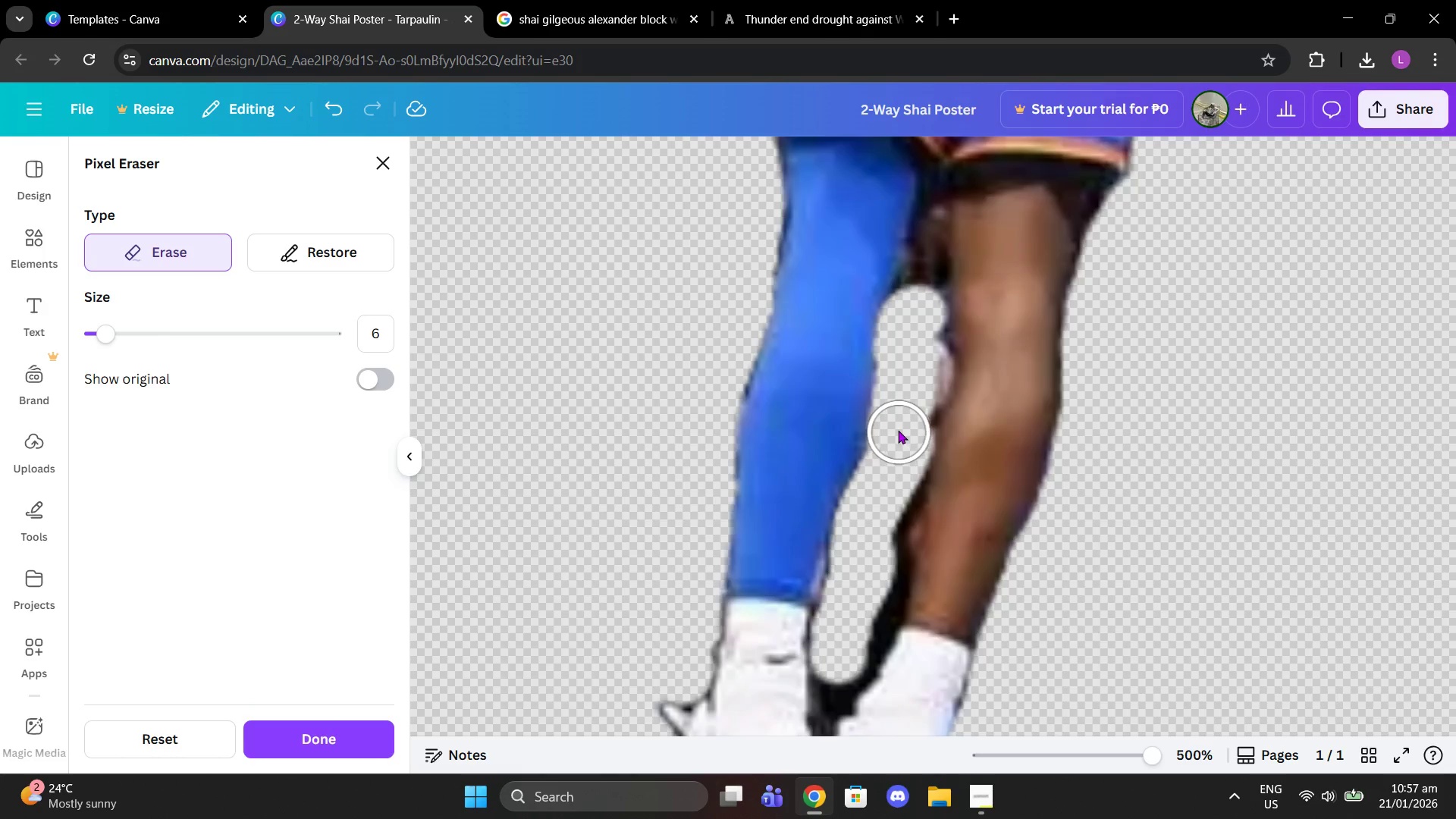 
left_click([898, 430])
 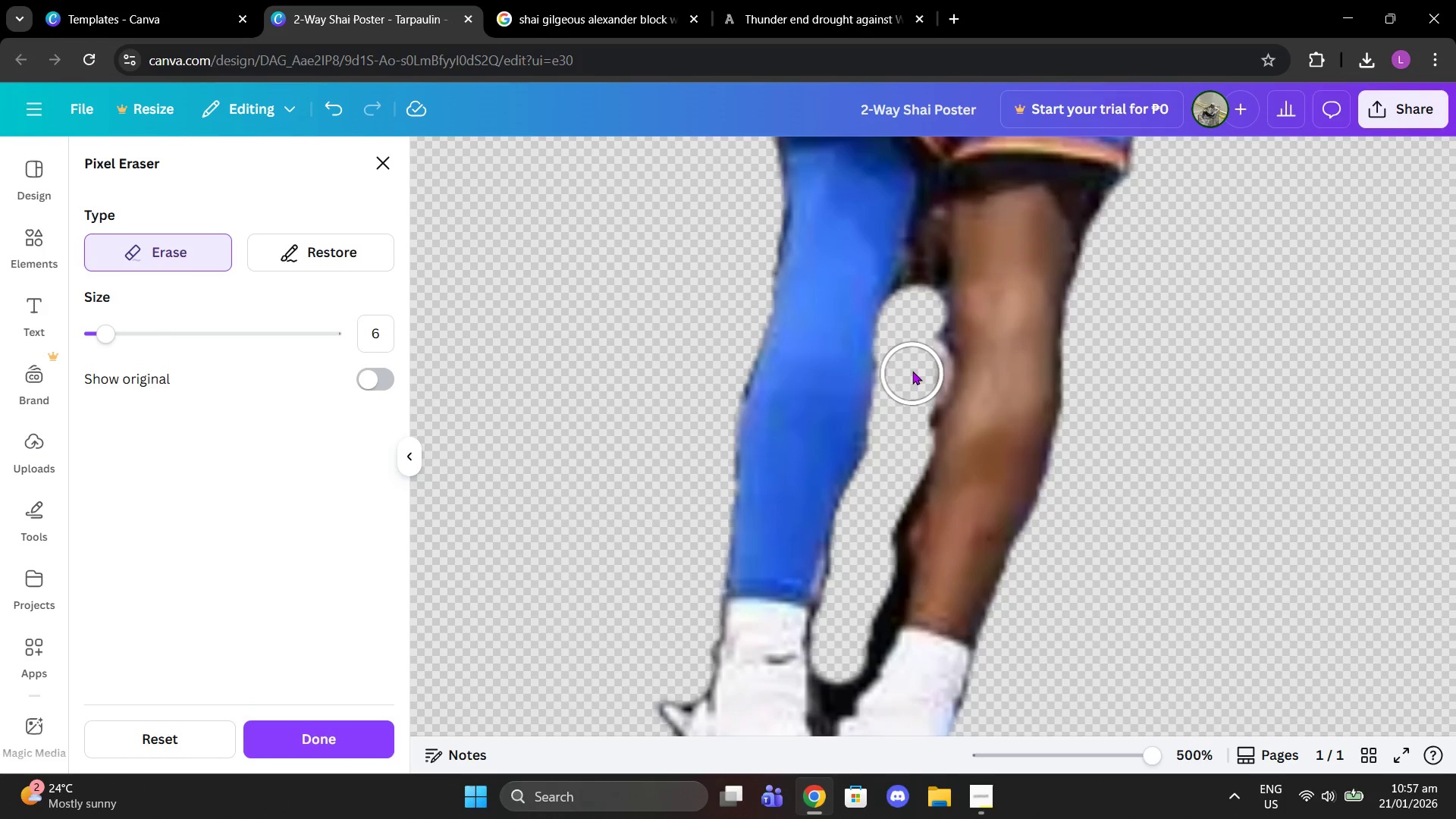 
left_click([912, 367])
 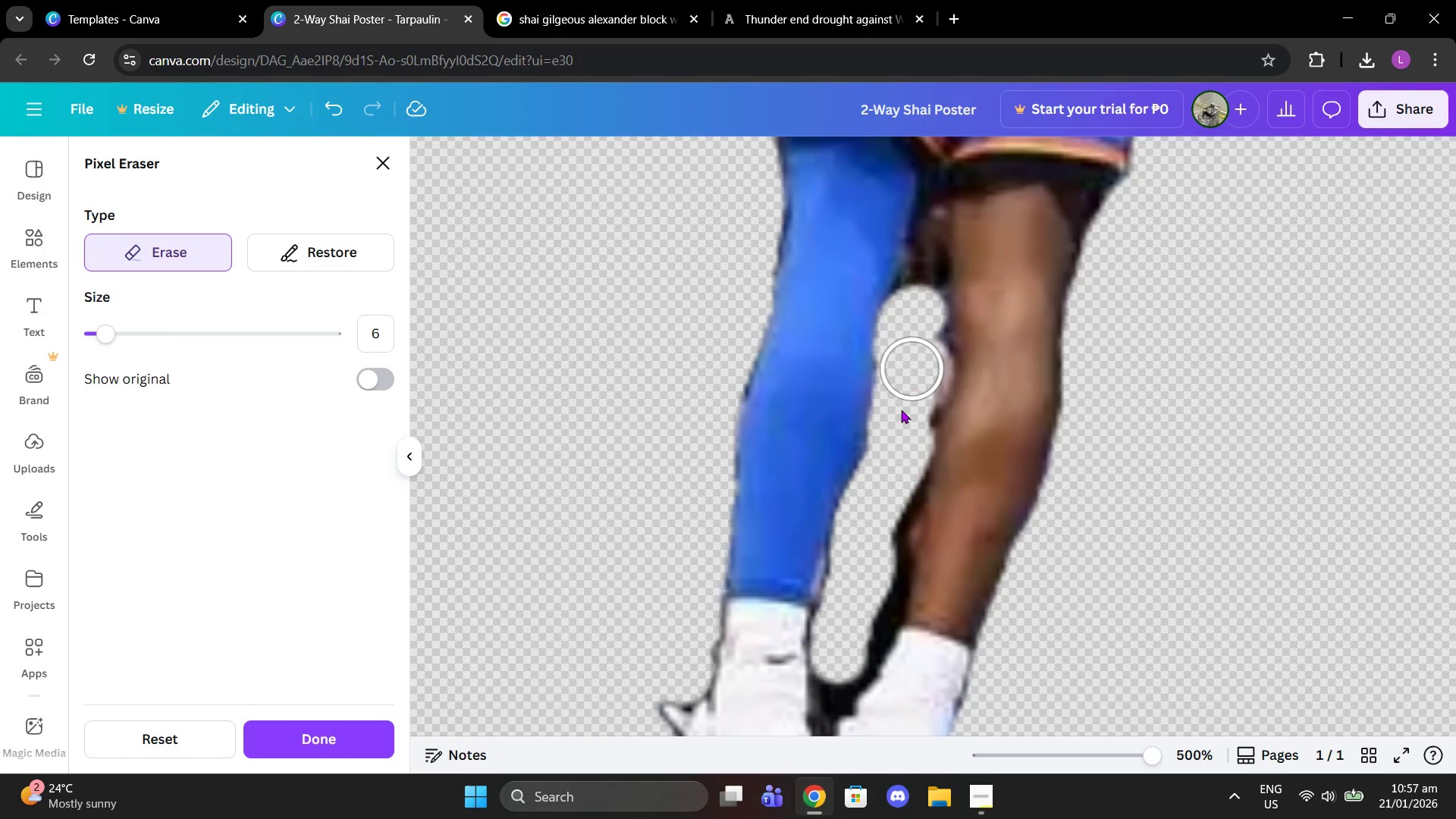 
scroll: coordinate [896, 434], scroll_direction: down, amount: 1.0
 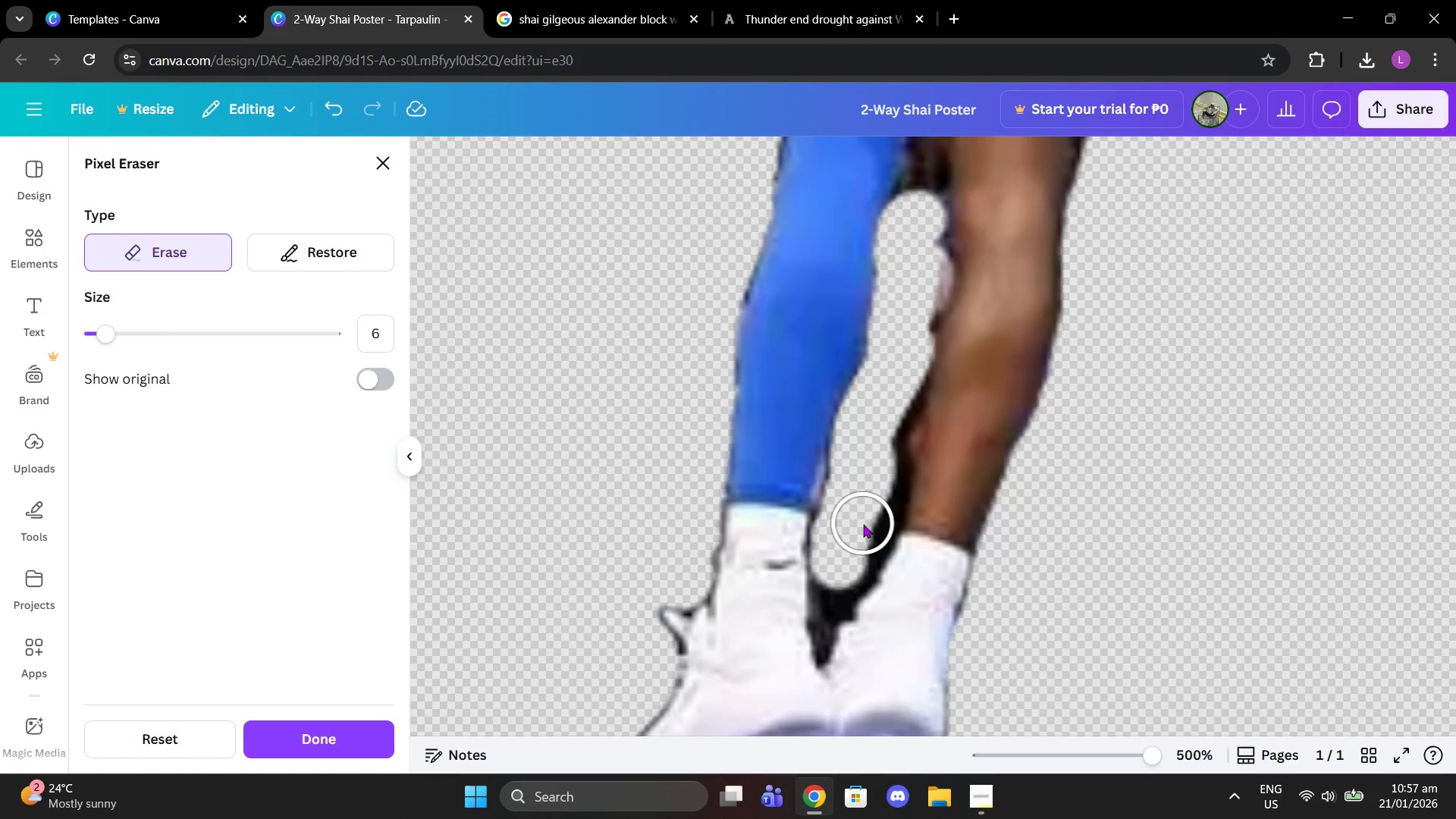 
left_click([868, 524])
 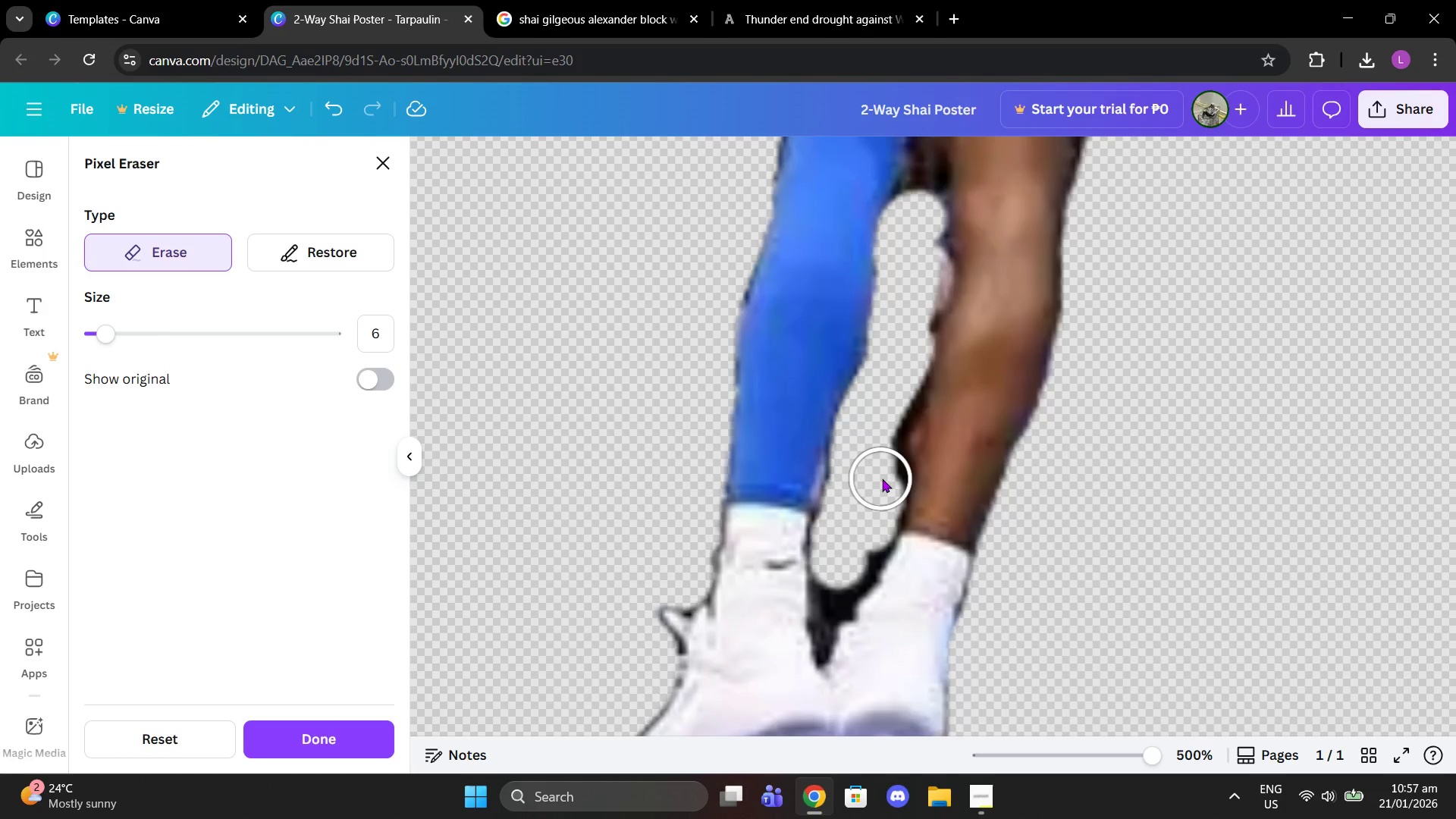 
double_click([885, 451])
 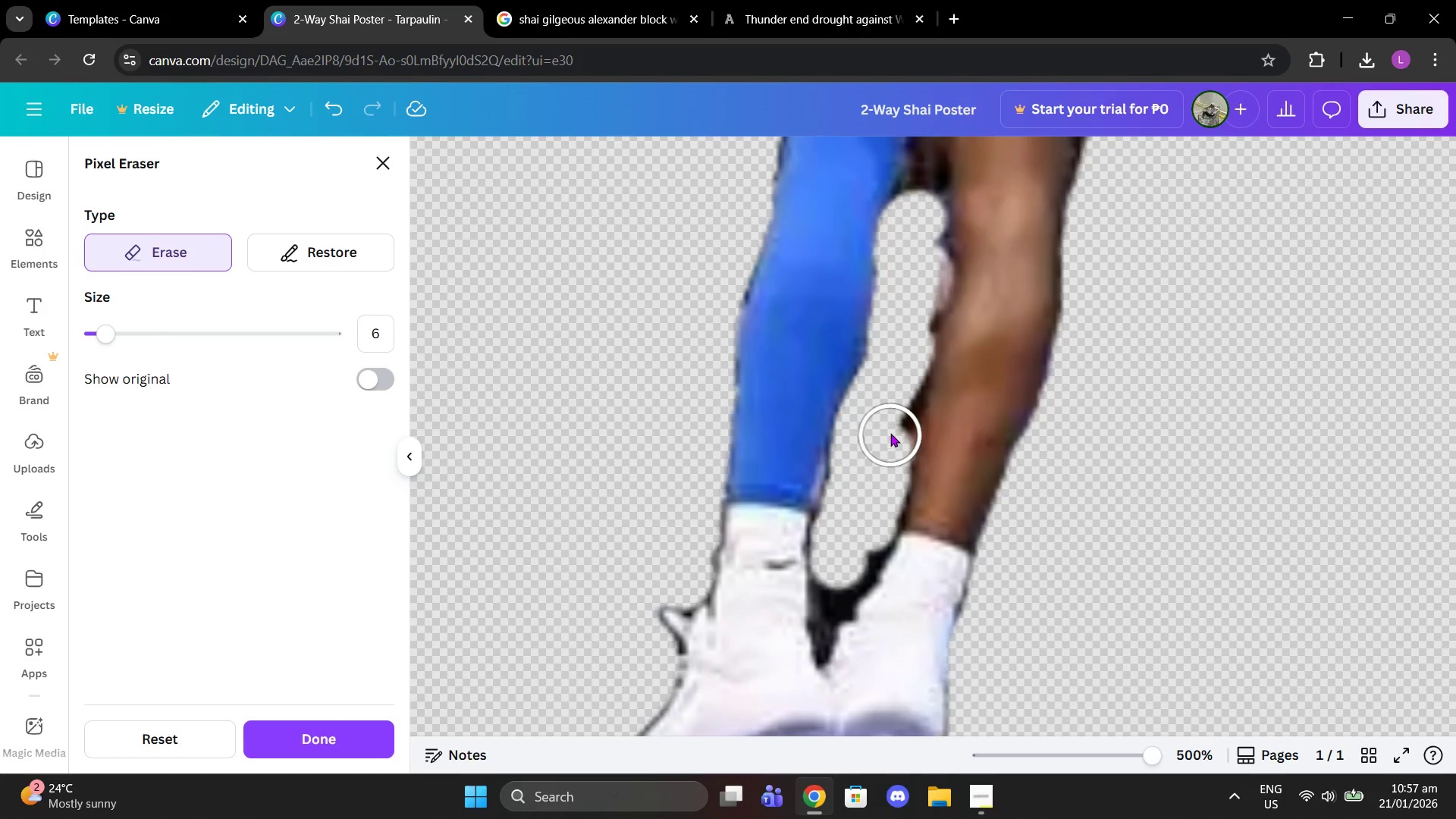 
triple_click([890, 433])
 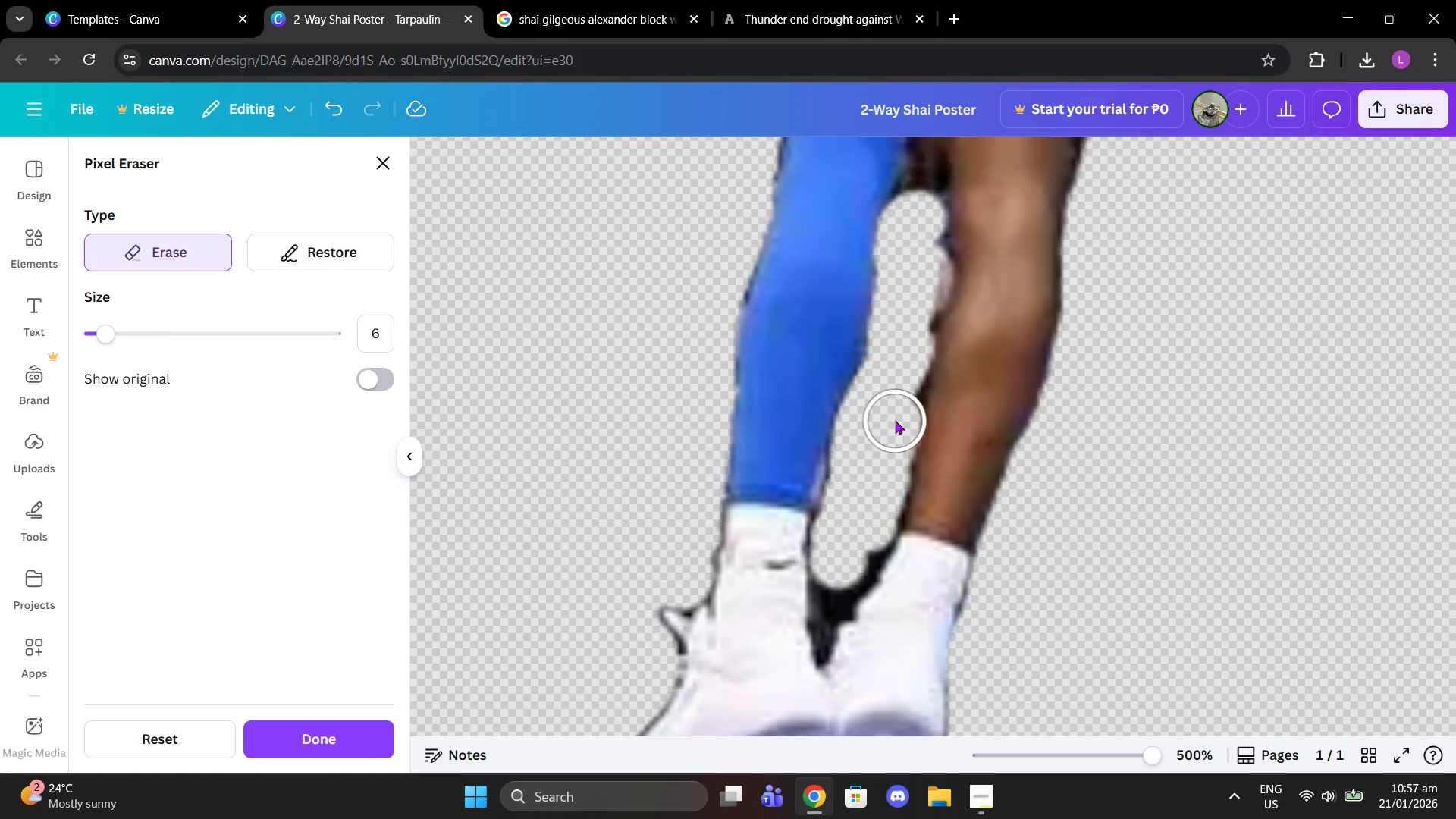 
triple_click([895, 416])
 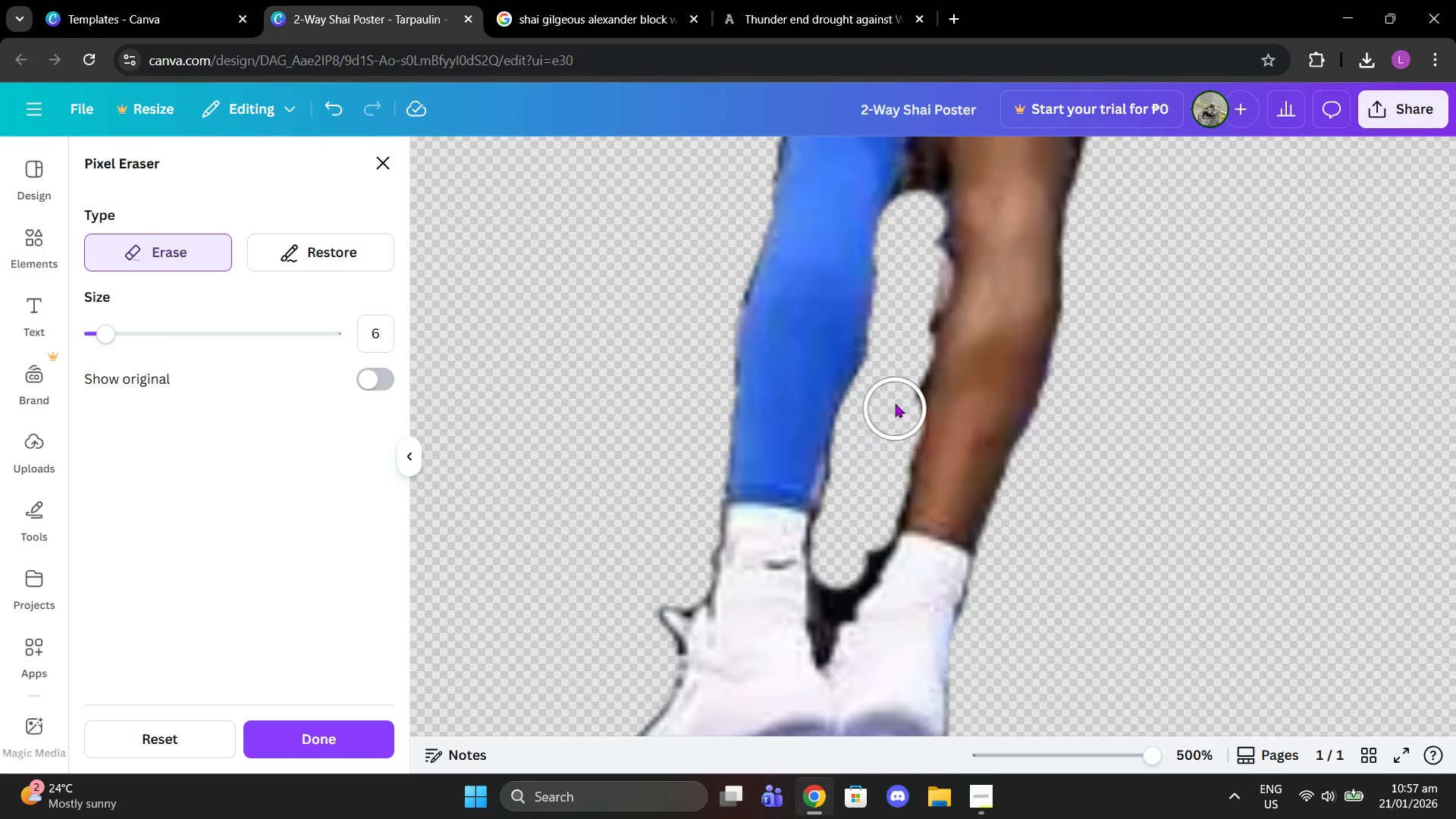 
triple_click([895, 400])
 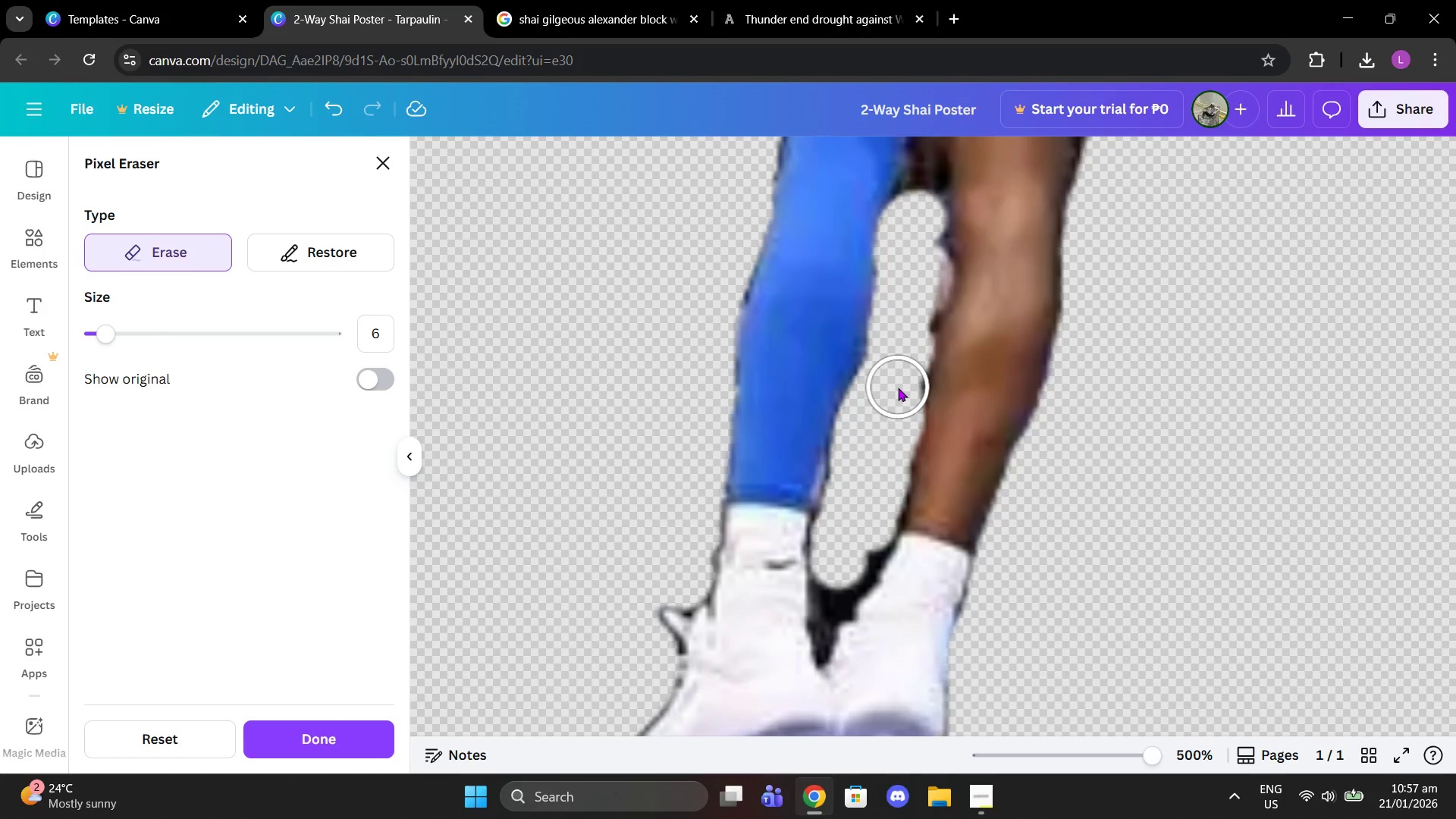 
triple_click([898, 388])
 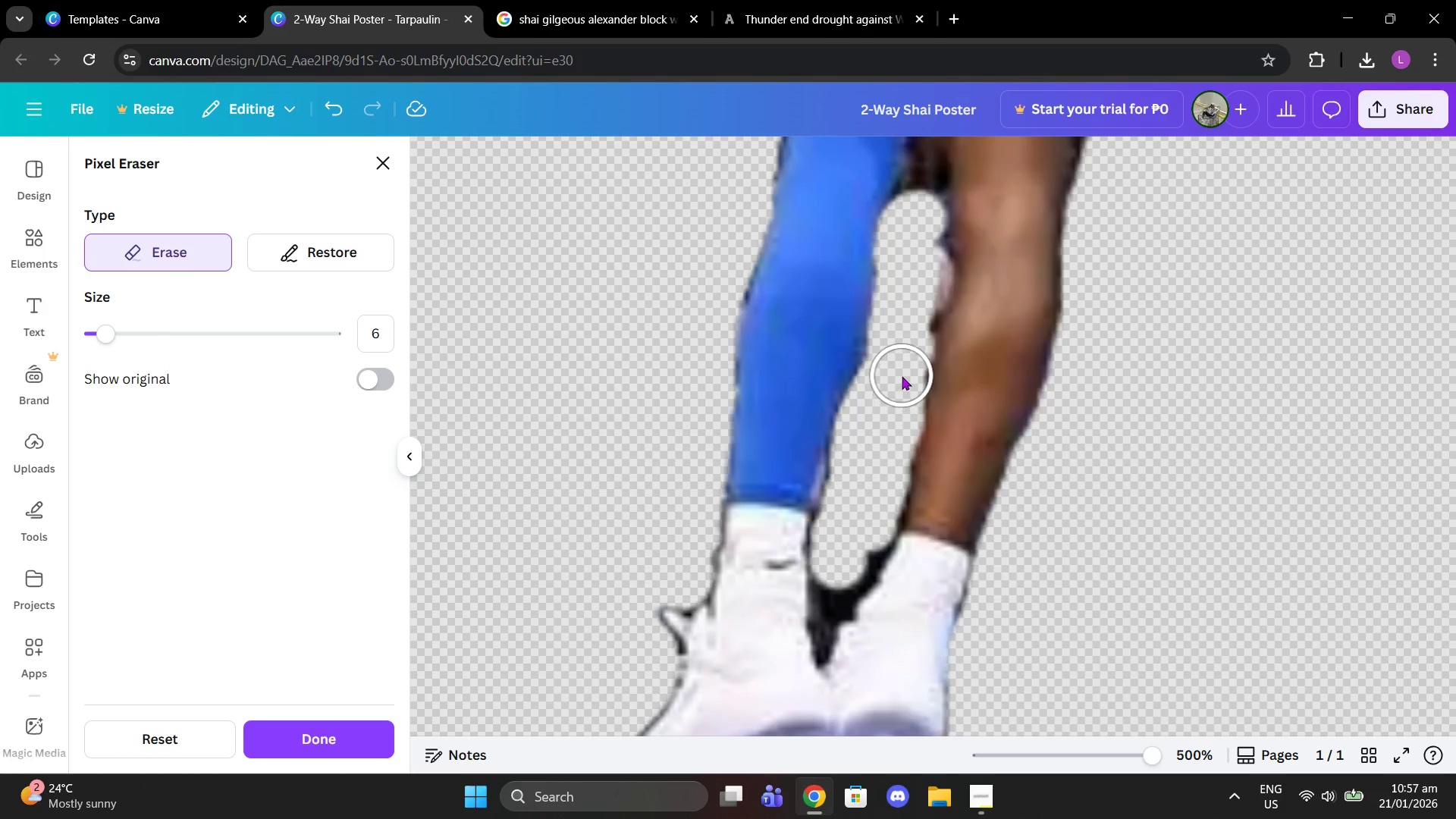 
left_click([902, 376])
 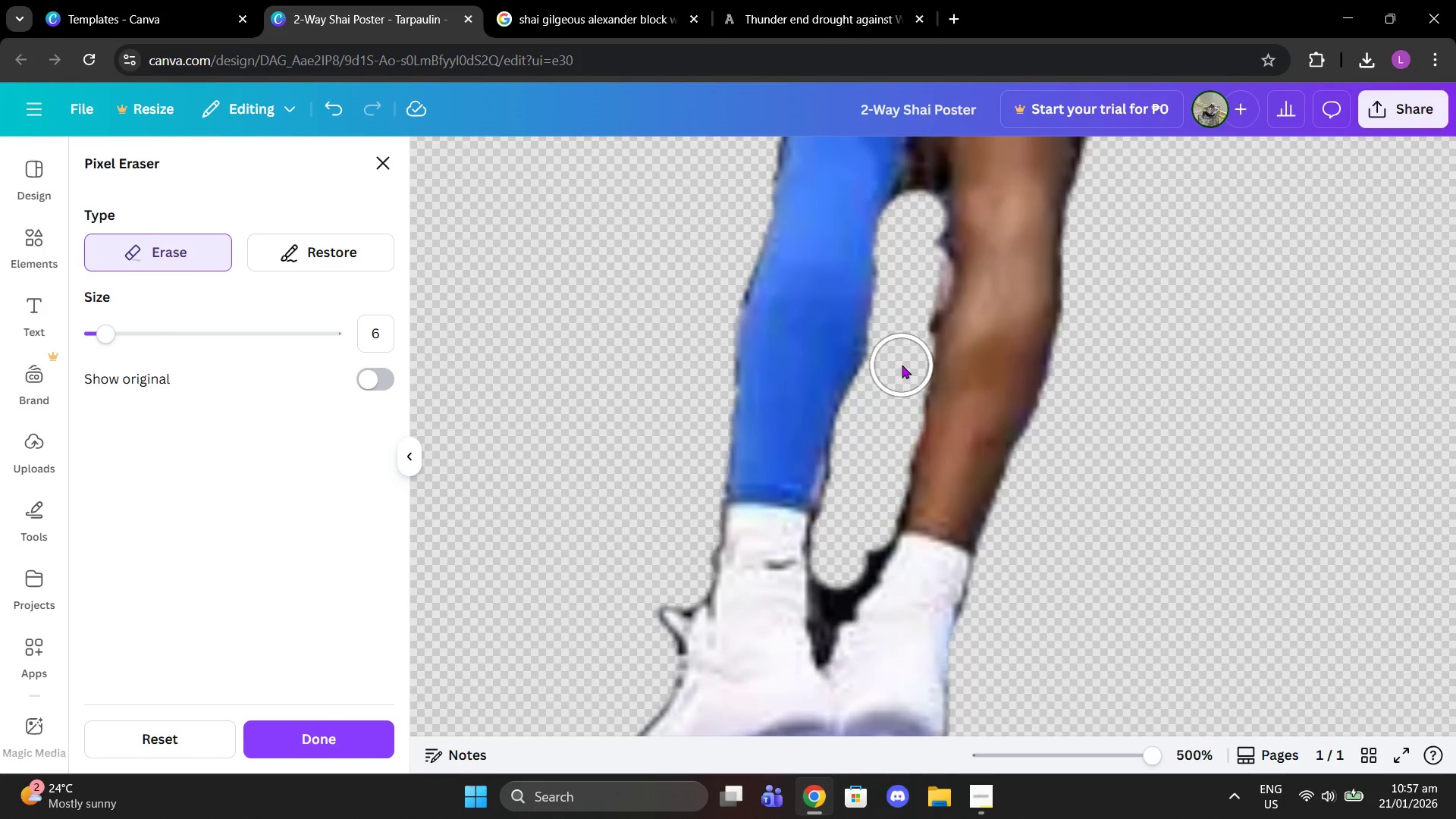 
left_click([902, 365])
 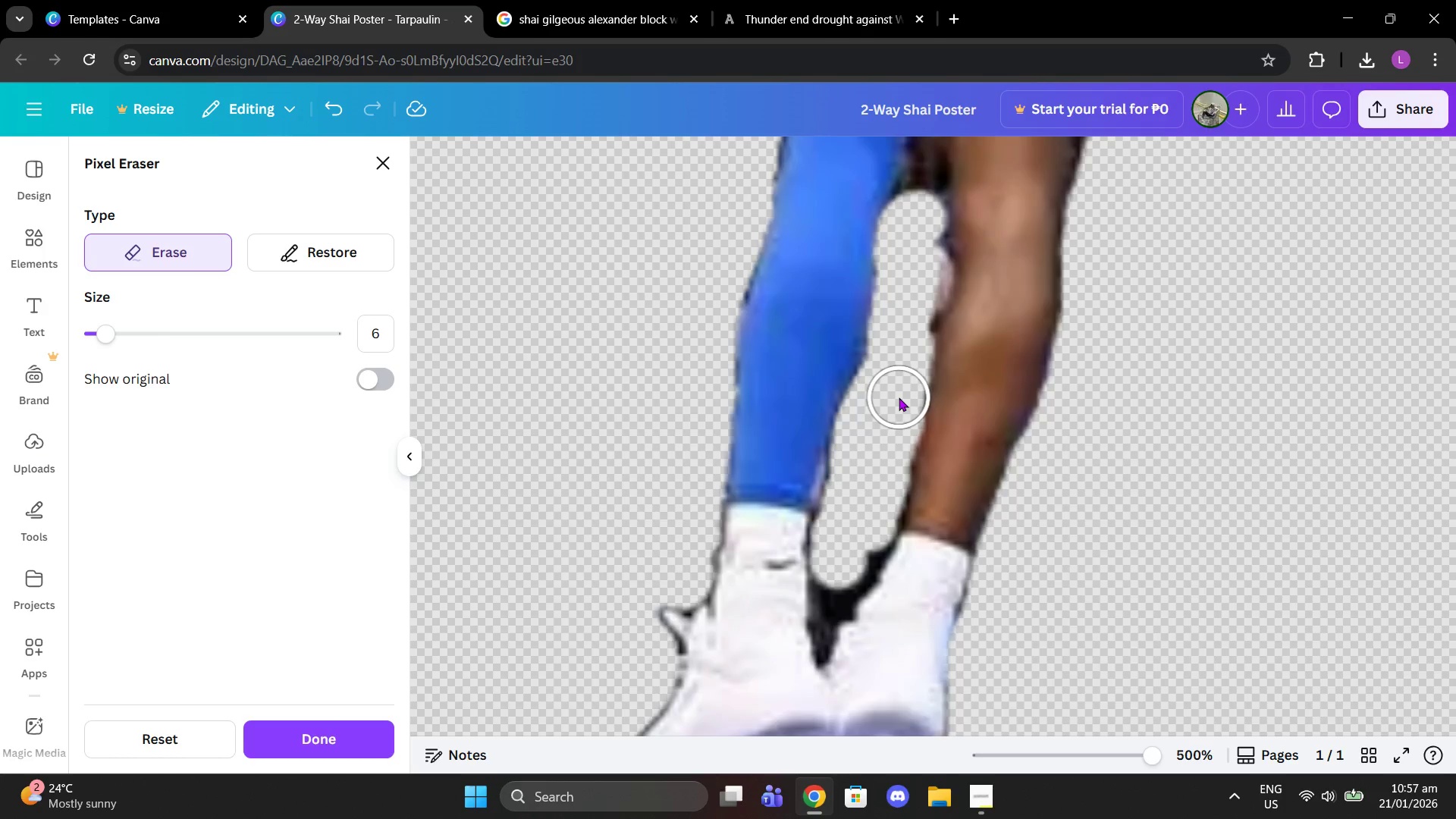 
left_click([899, 397])
 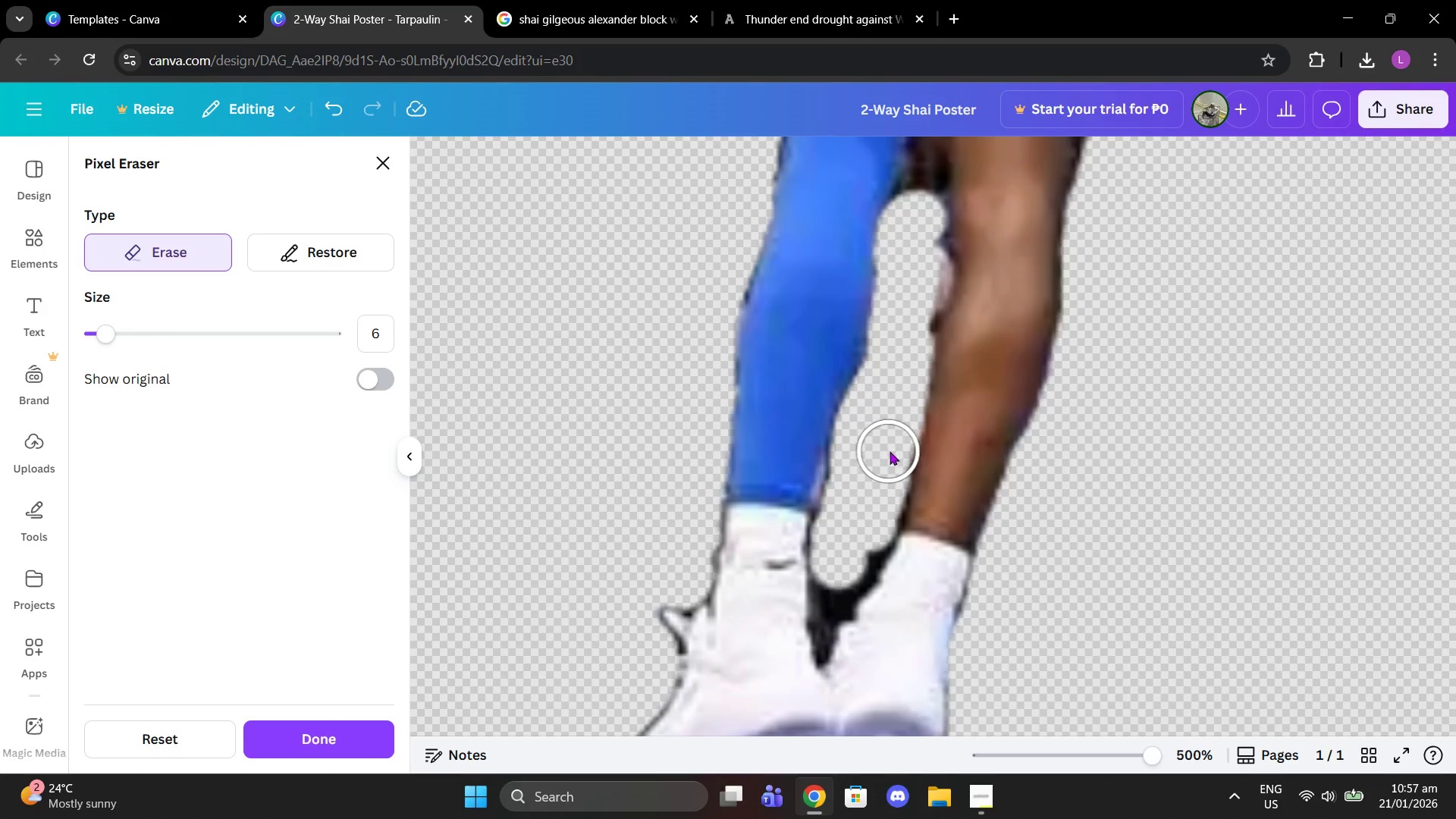 
left_click([890, 451])
 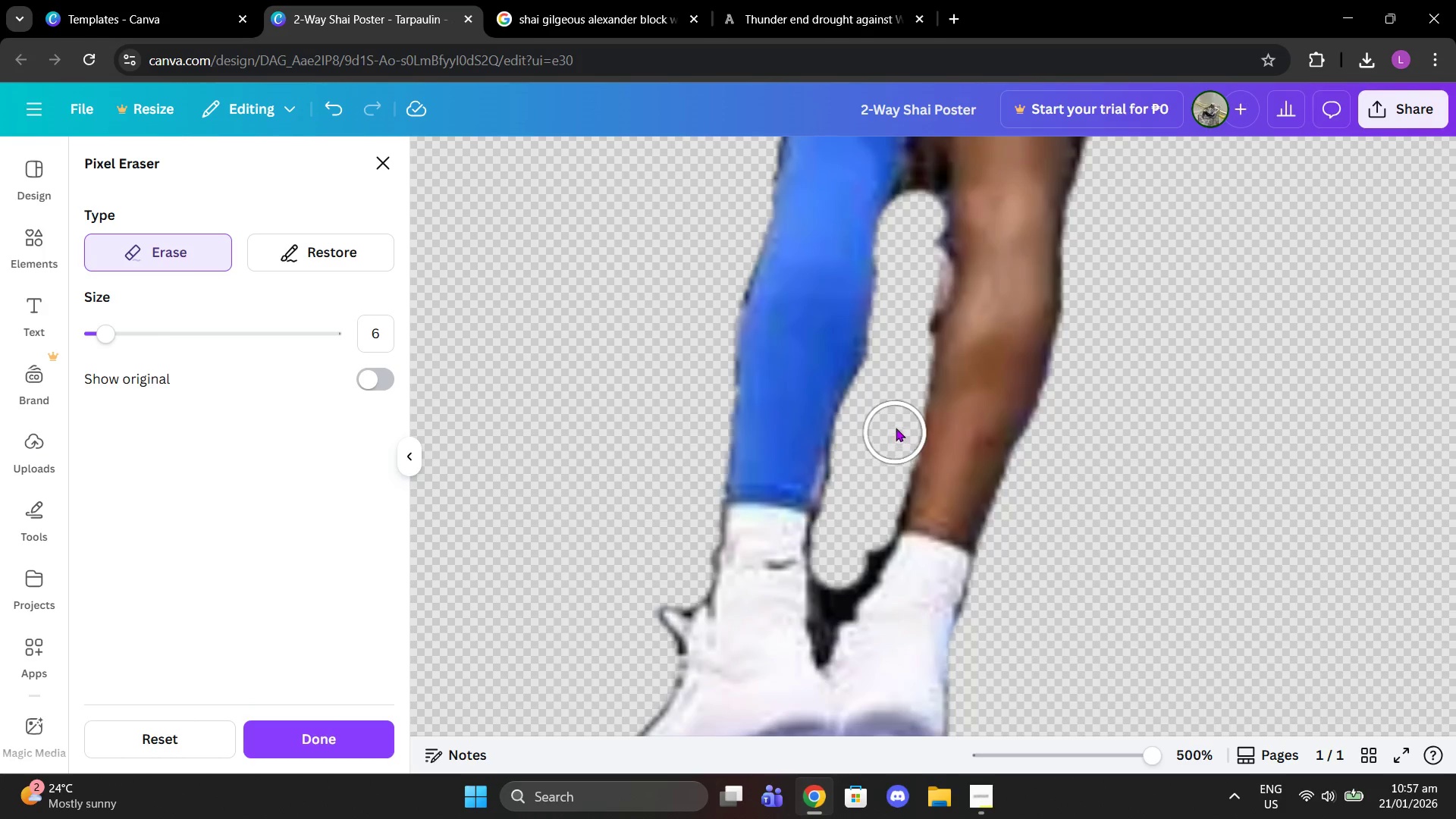 
double_click([896, 424])
 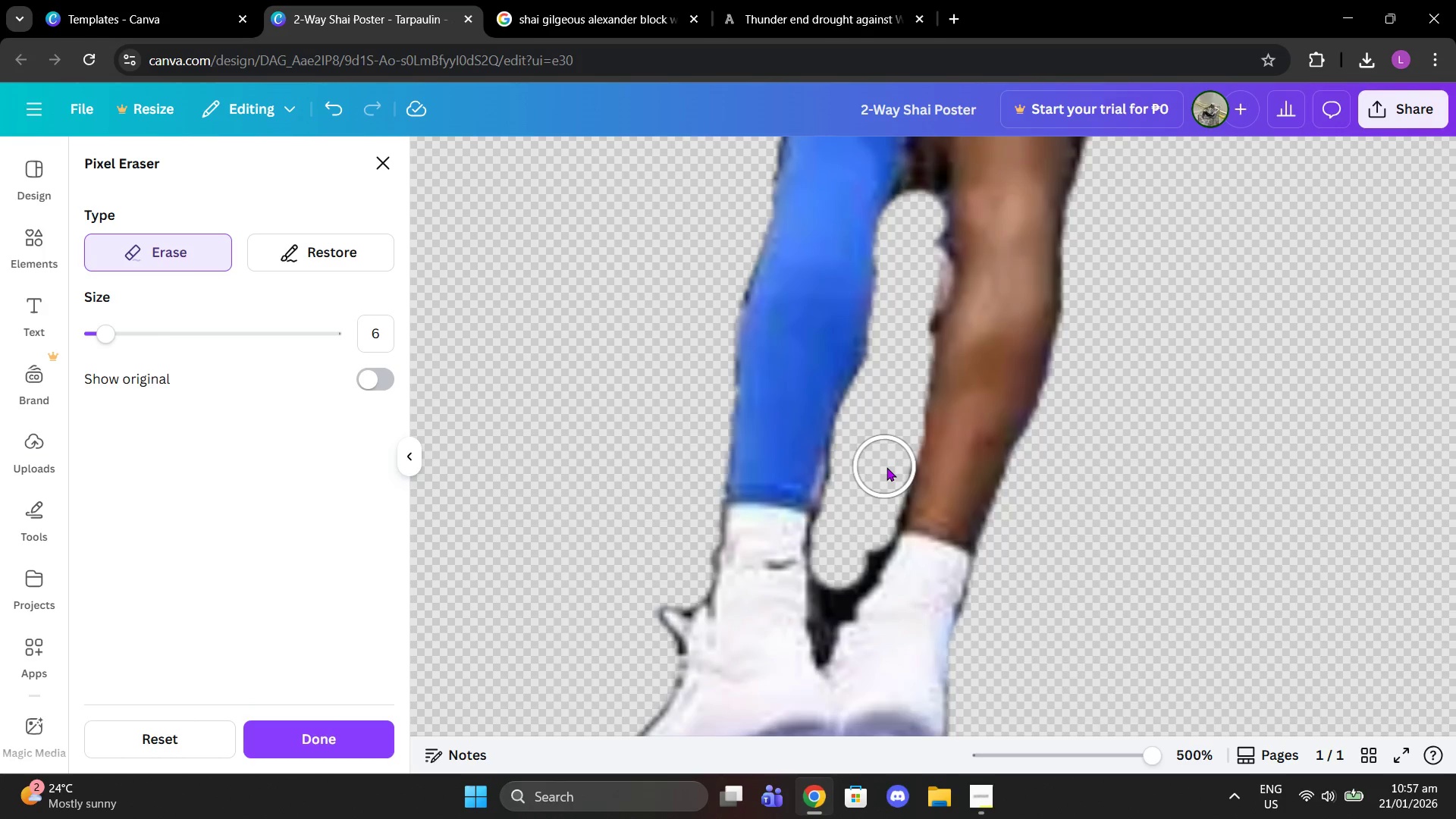 
left_click([886, 467])
 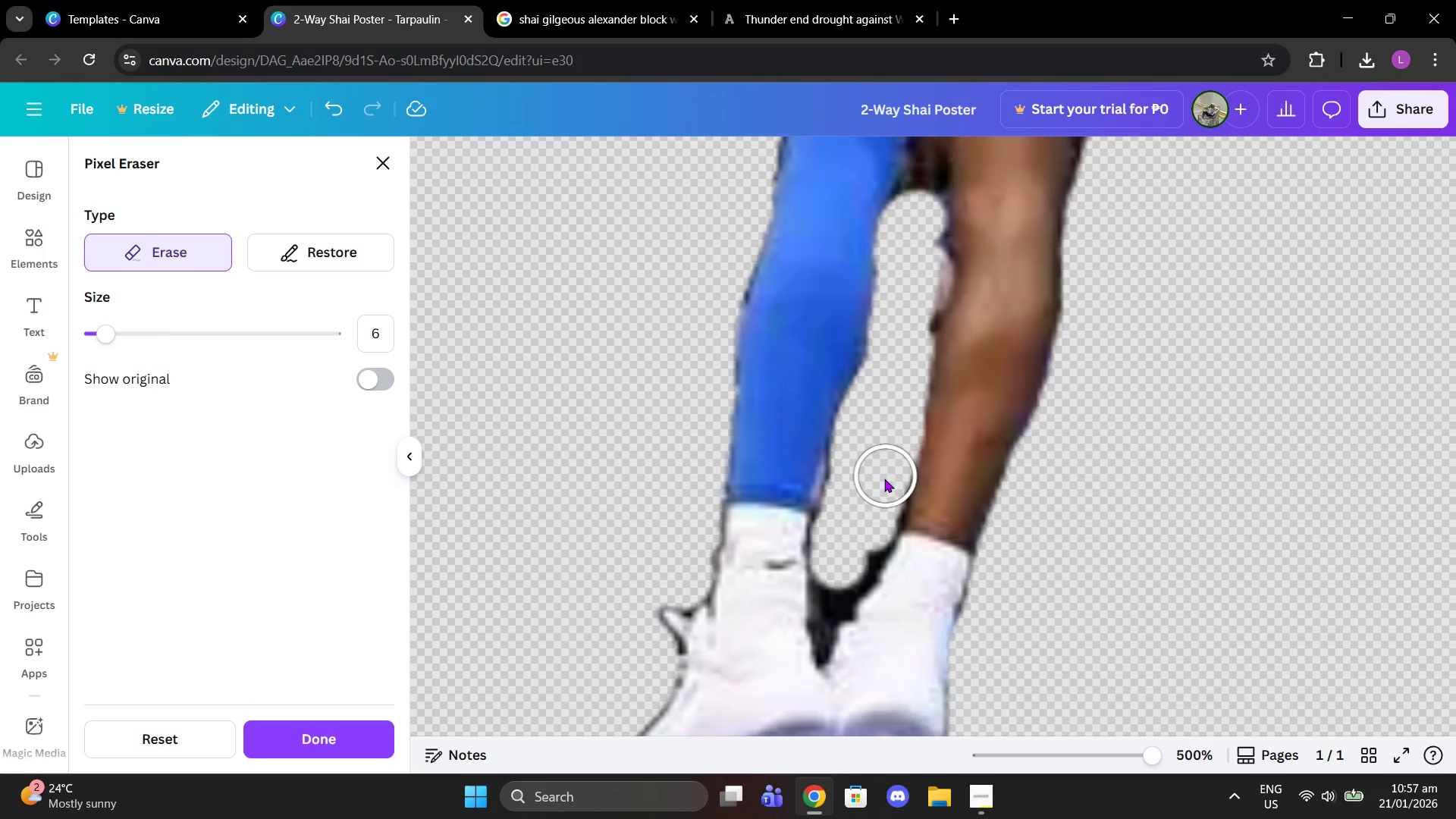 
left_click([882, 482])
 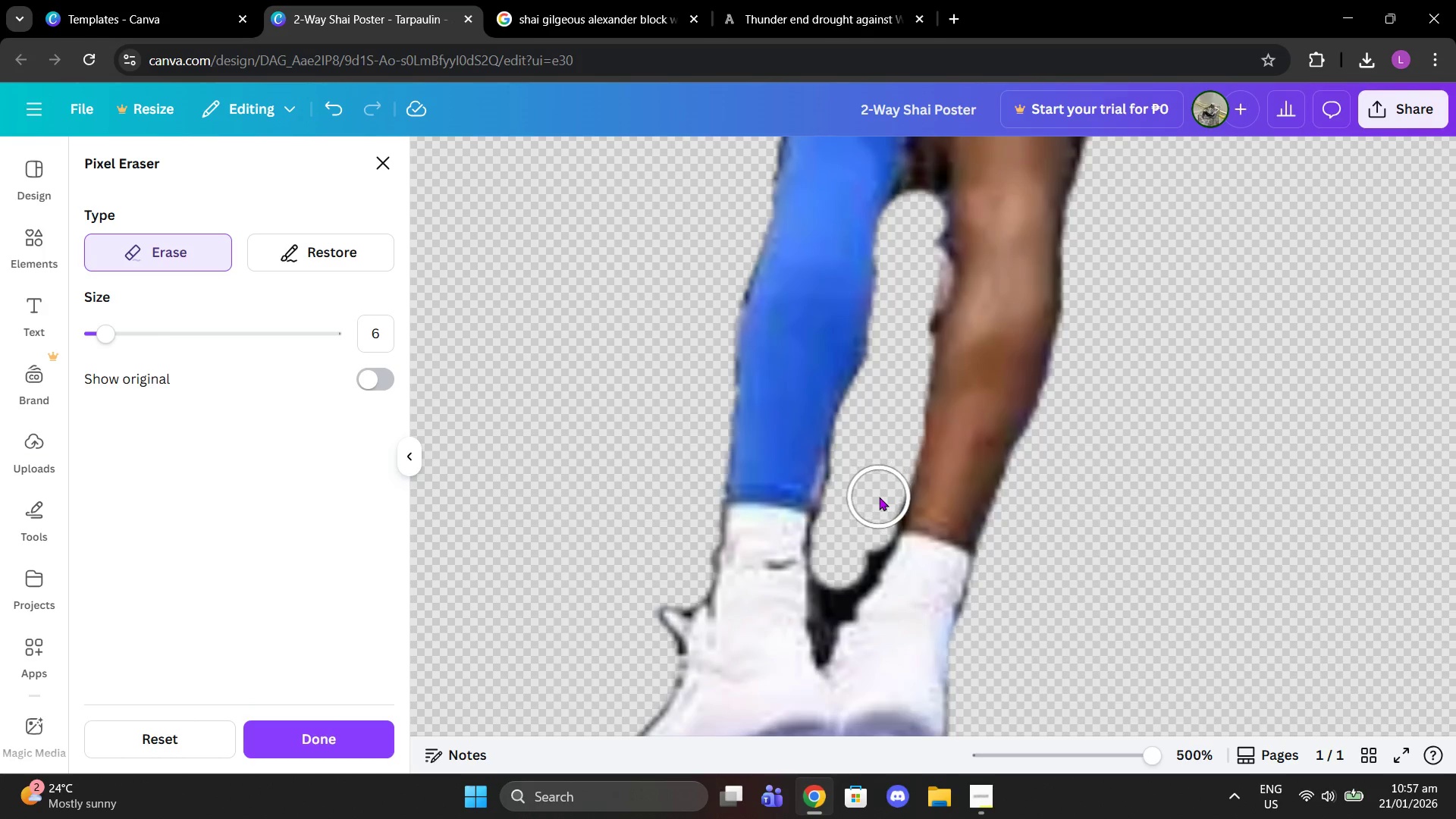 
double_click([879, 497])
 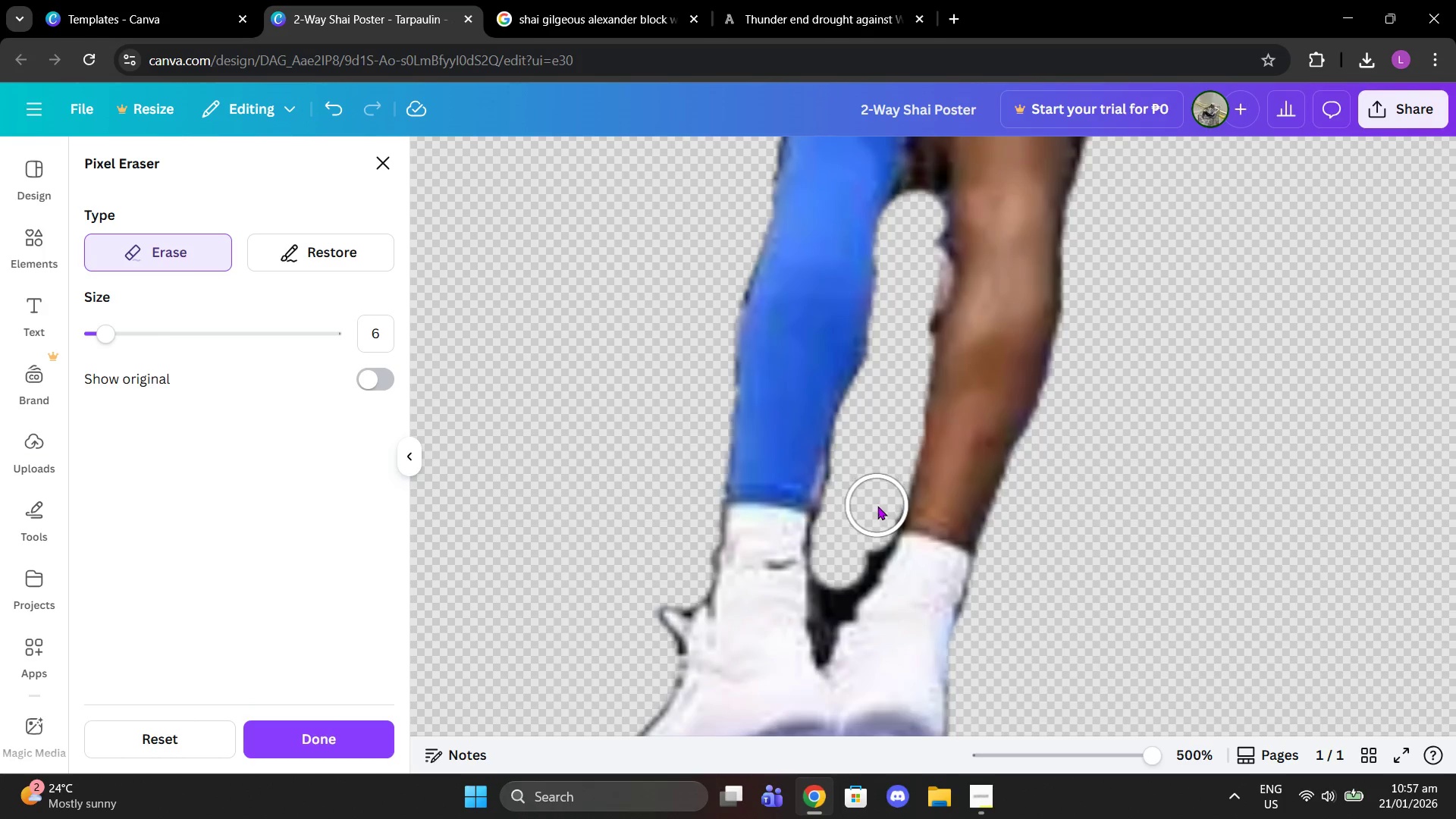 
left_click([877, 506])
 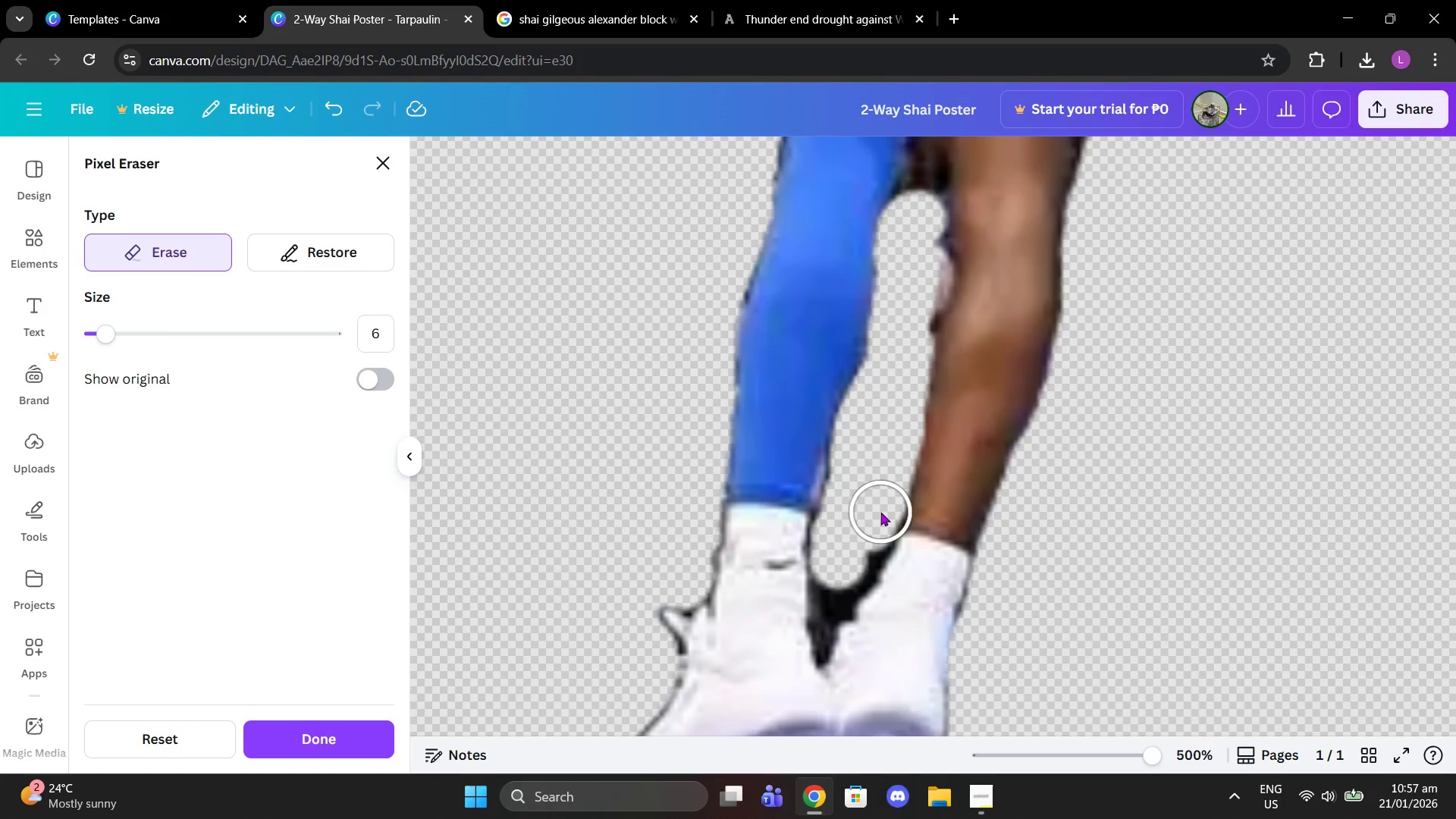 
left_click([878, 511])
 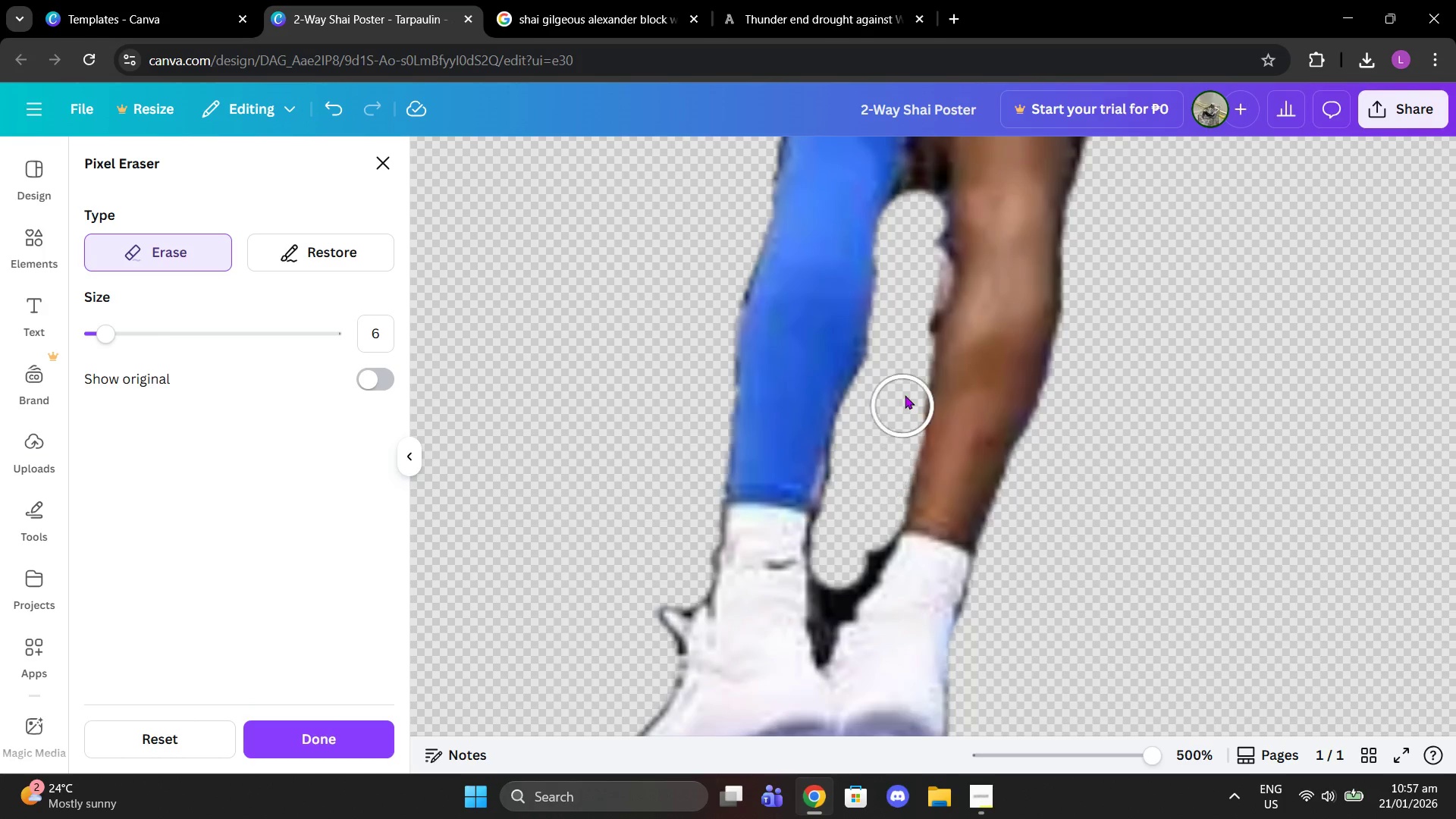 
scroll: coordinate [905, 395], scroll_direction: none, amount: 0.0
 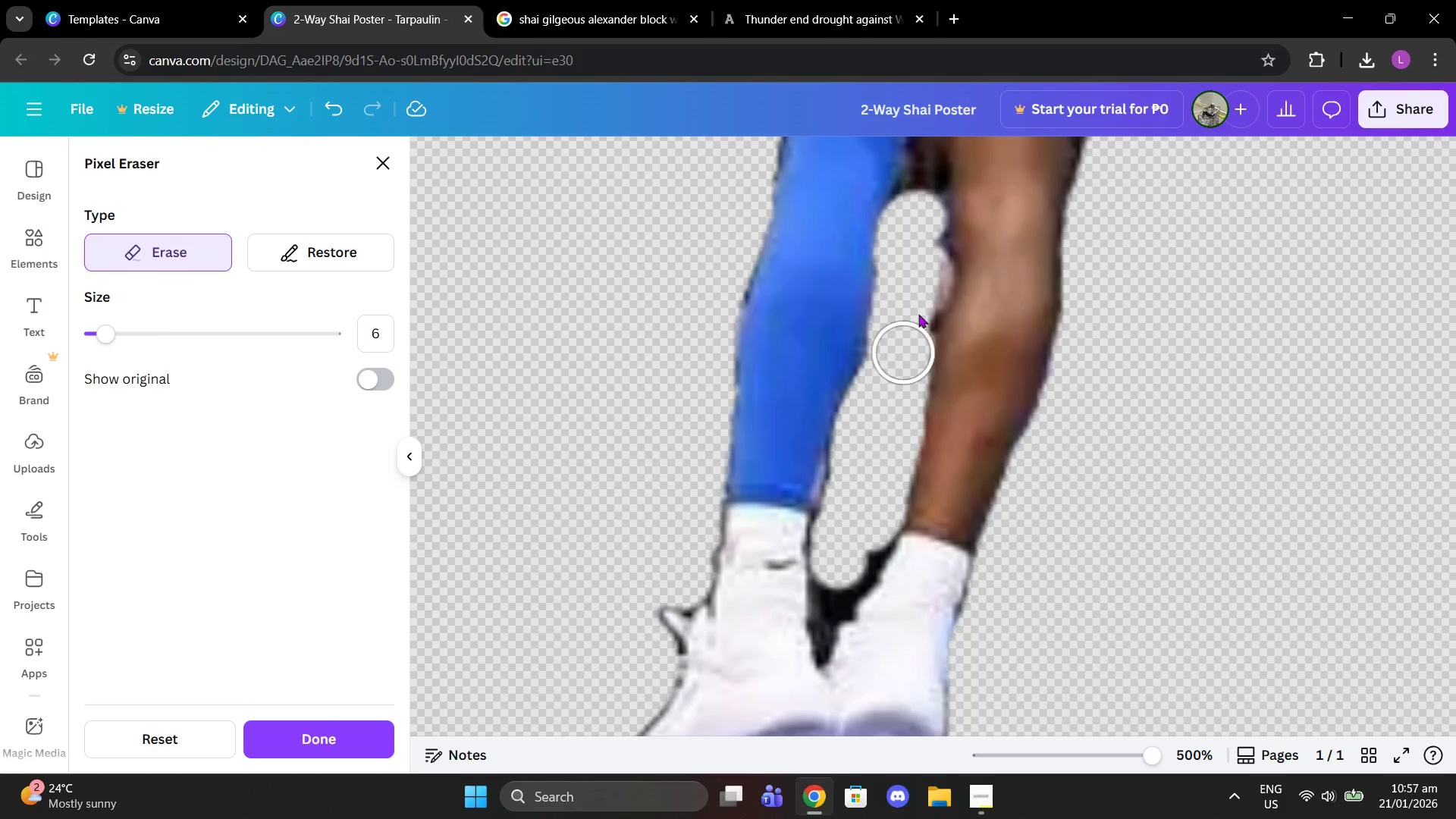 
scroll: coordinate [918, 313], scroll_direction: up, amount: 3.0
 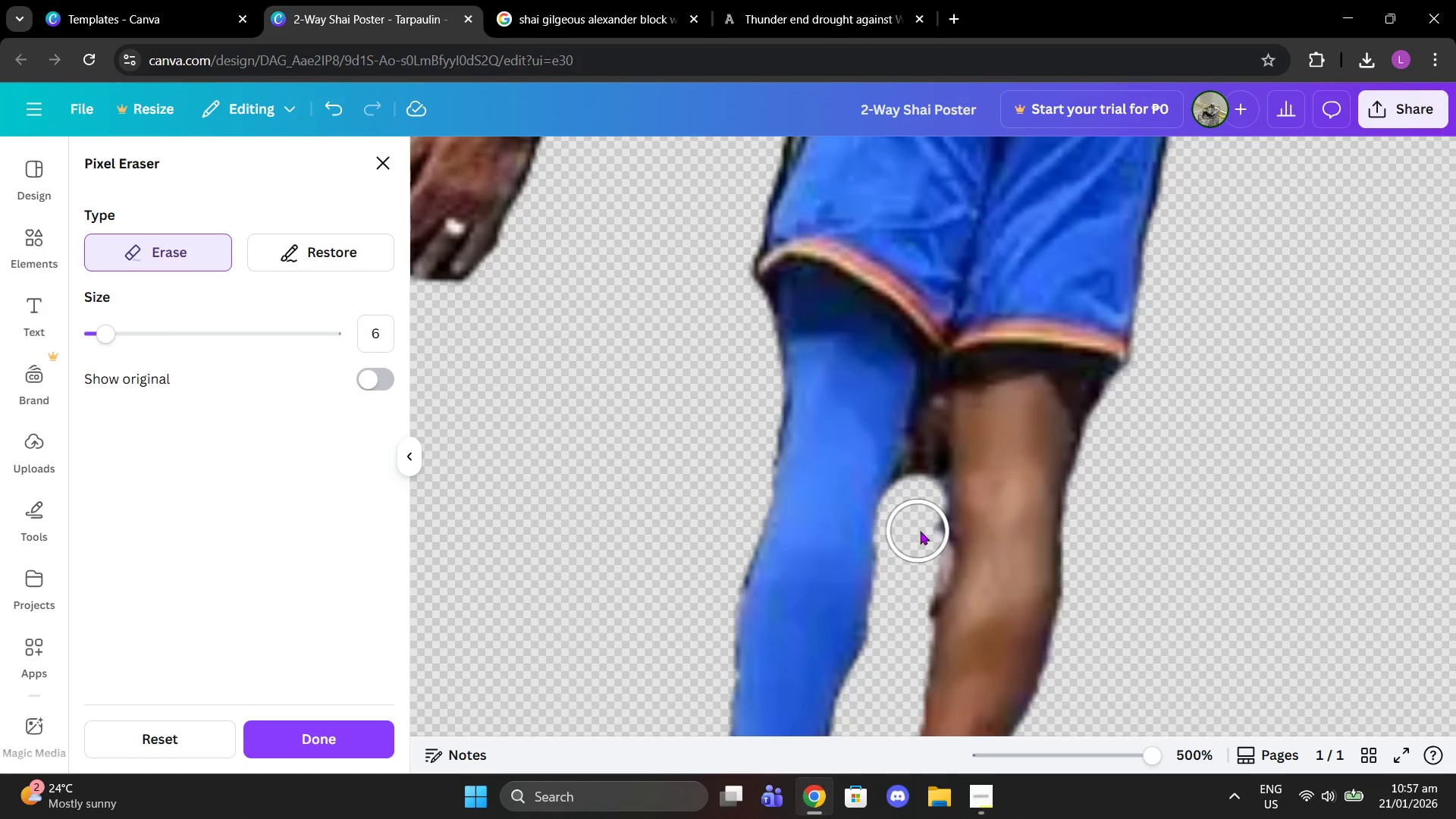 
left_click([928, 529])
 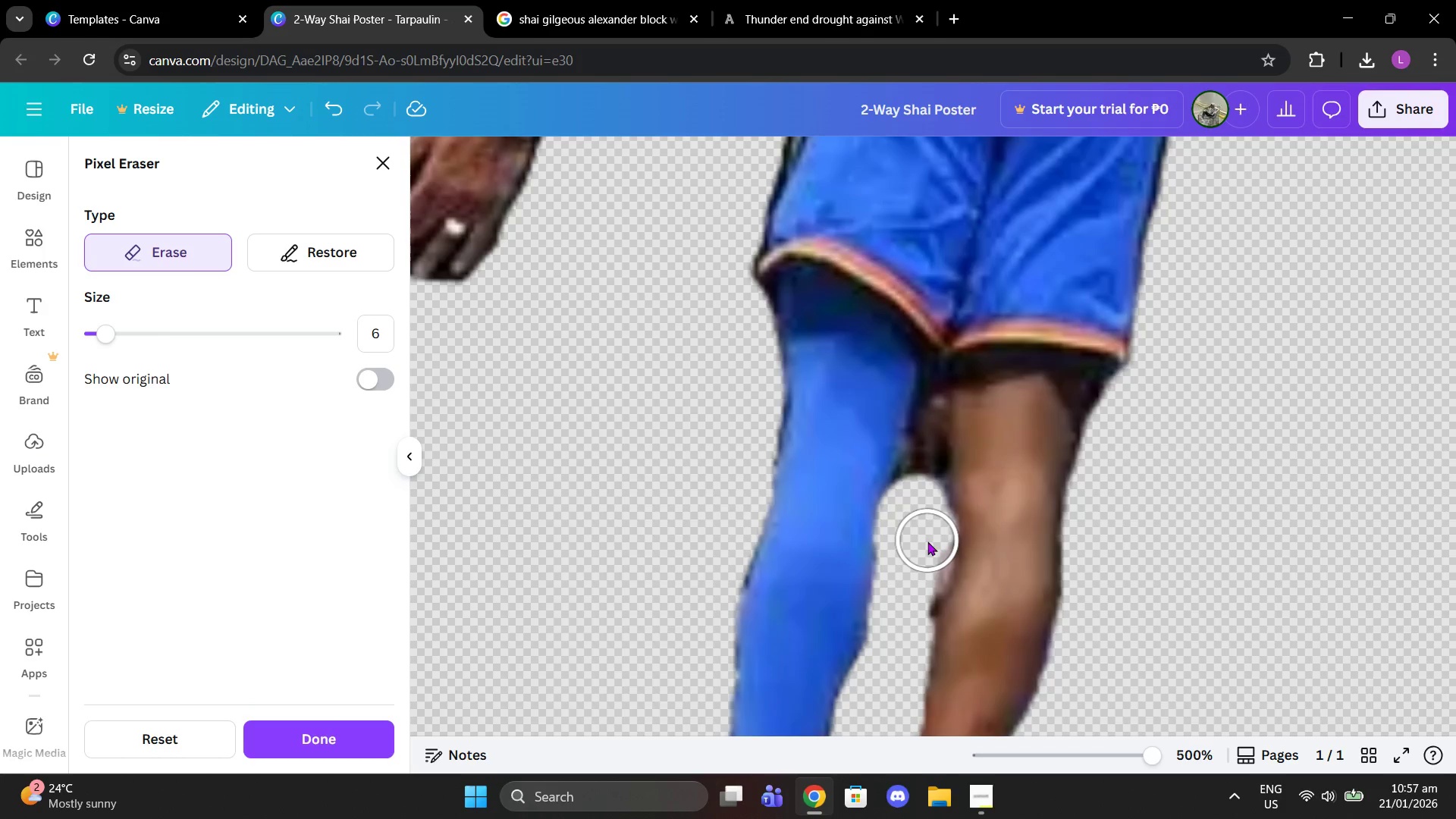 
left_click_drag(start_coordinate=[927, 542], to_coordinate=[927, 546])
 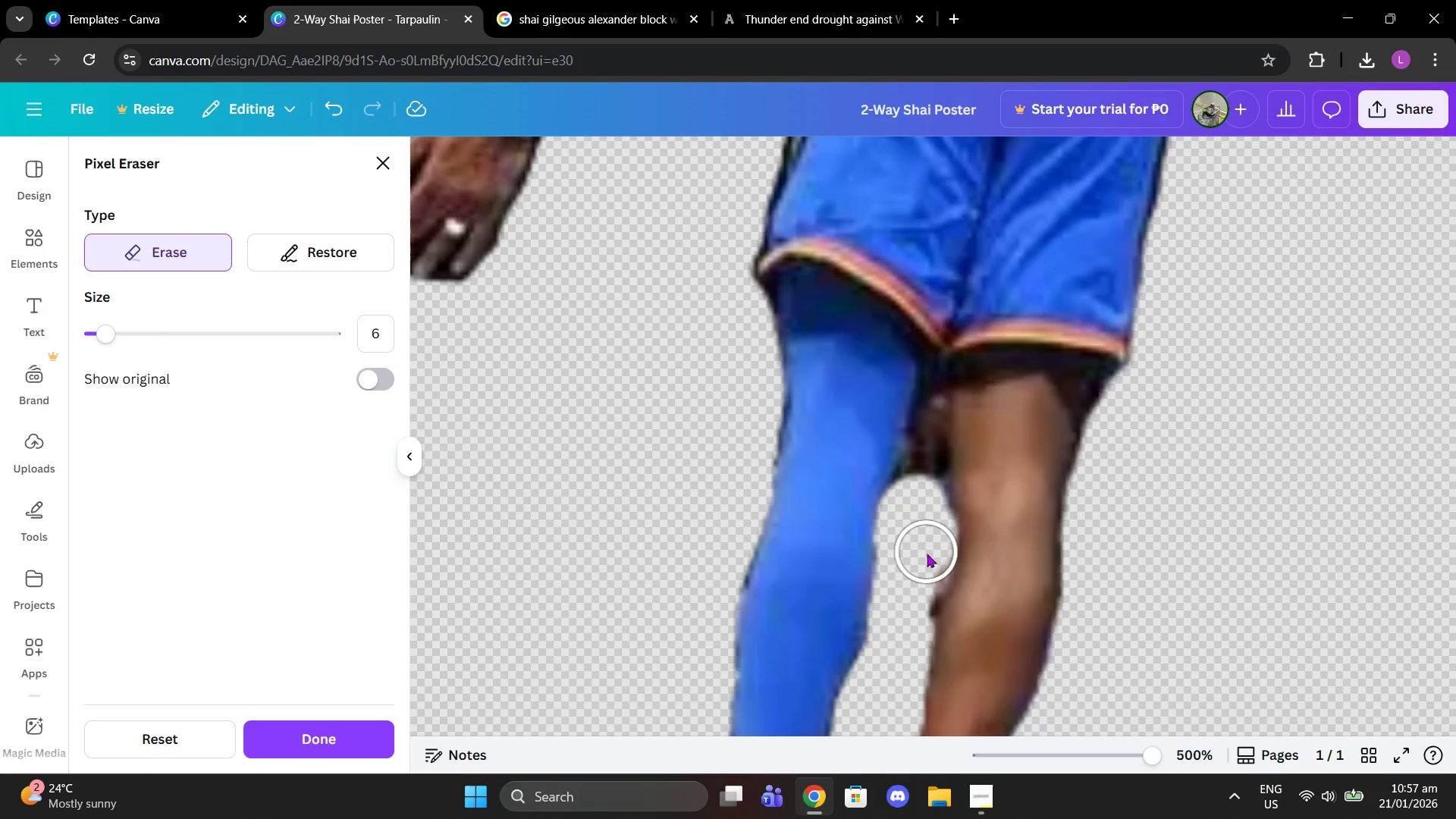 
left_click_drag(start_coordinate=[927, 552], to_coordinate=[913, 589])
 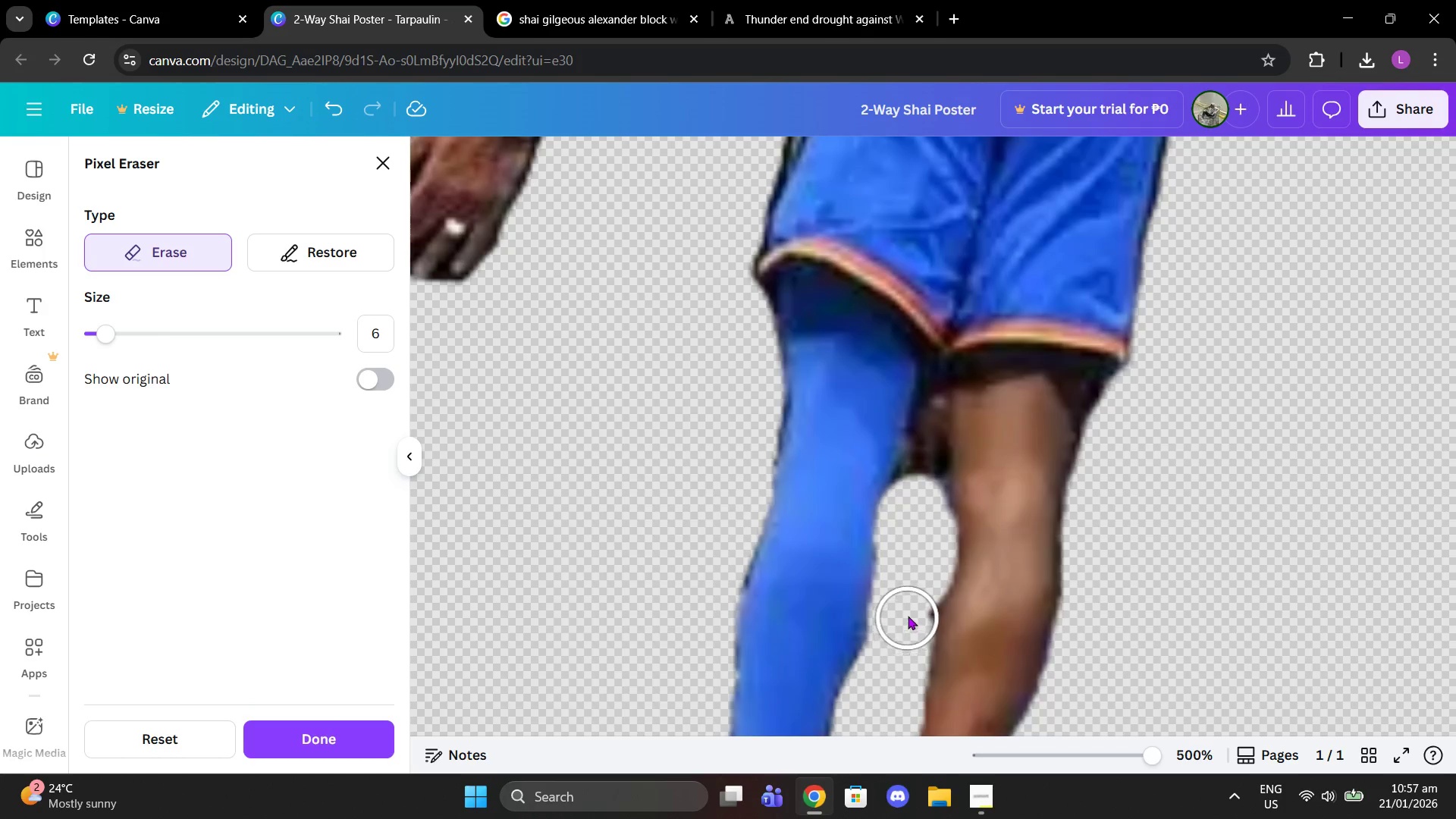 
left_click([908, 611])
 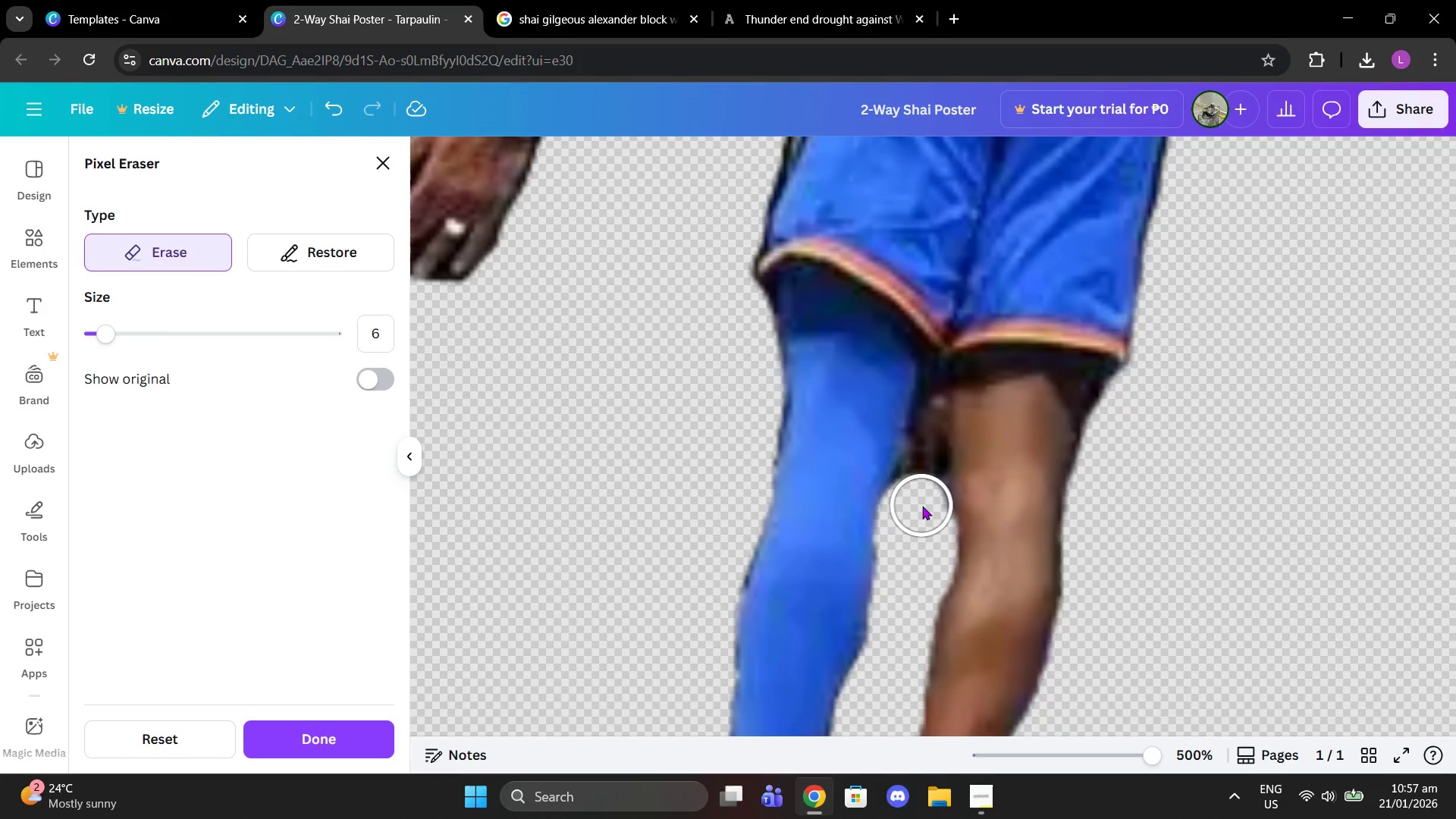 
left_click([921, 498])
 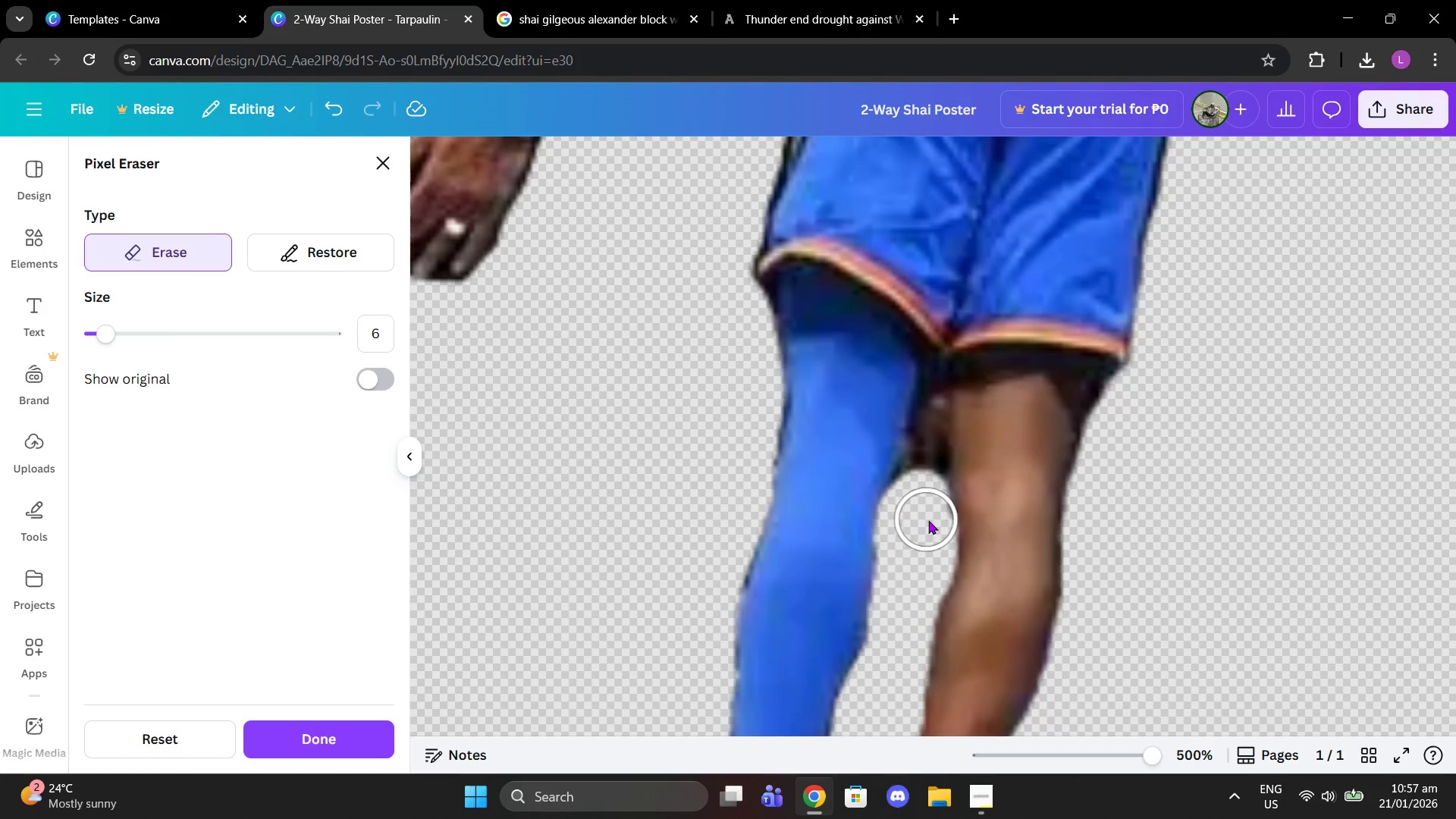 
left_click([928, 520])
 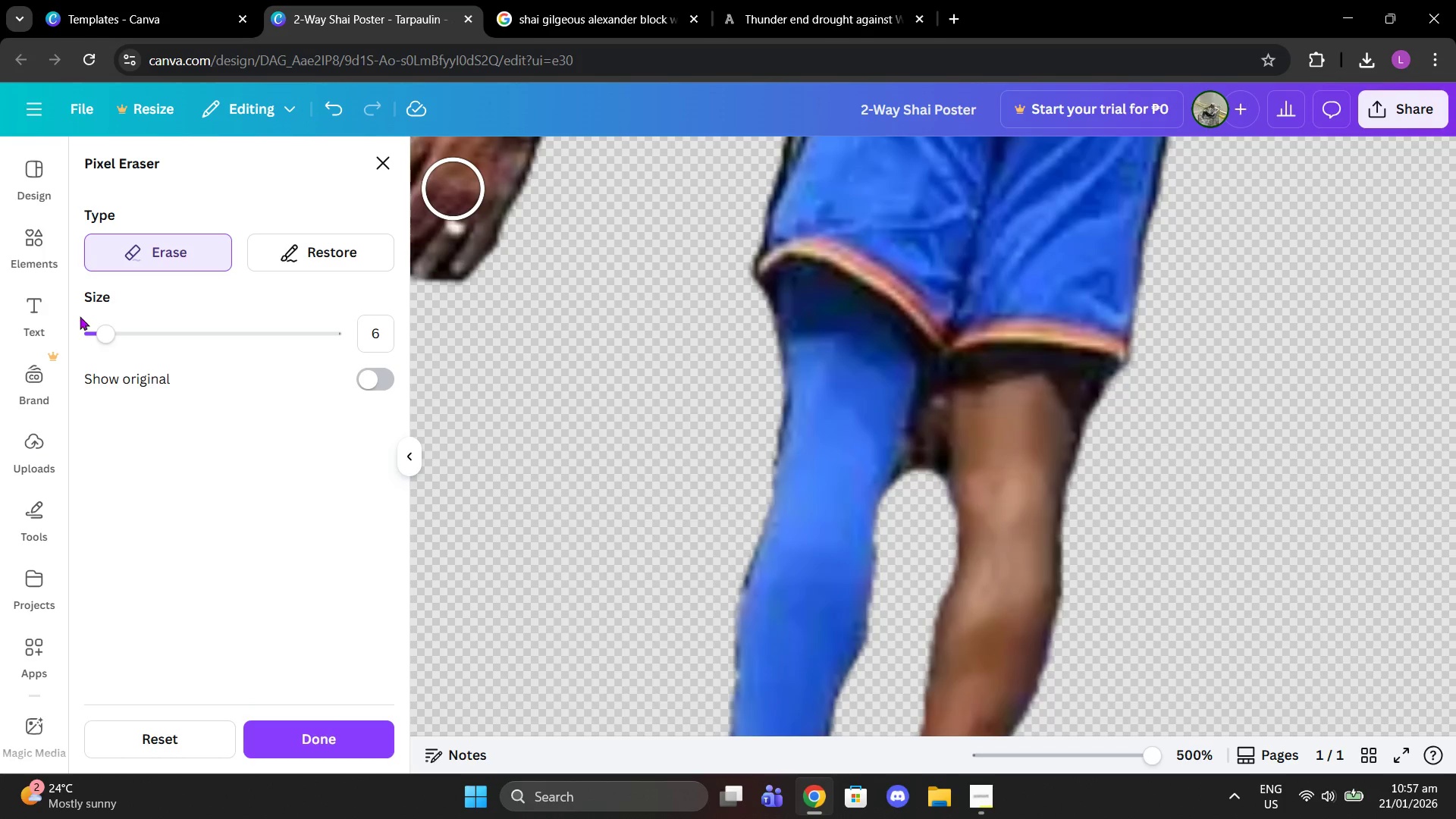 
left_click_drag(start_coordinate=[113, 335], to_coordinate=[76, 328])
 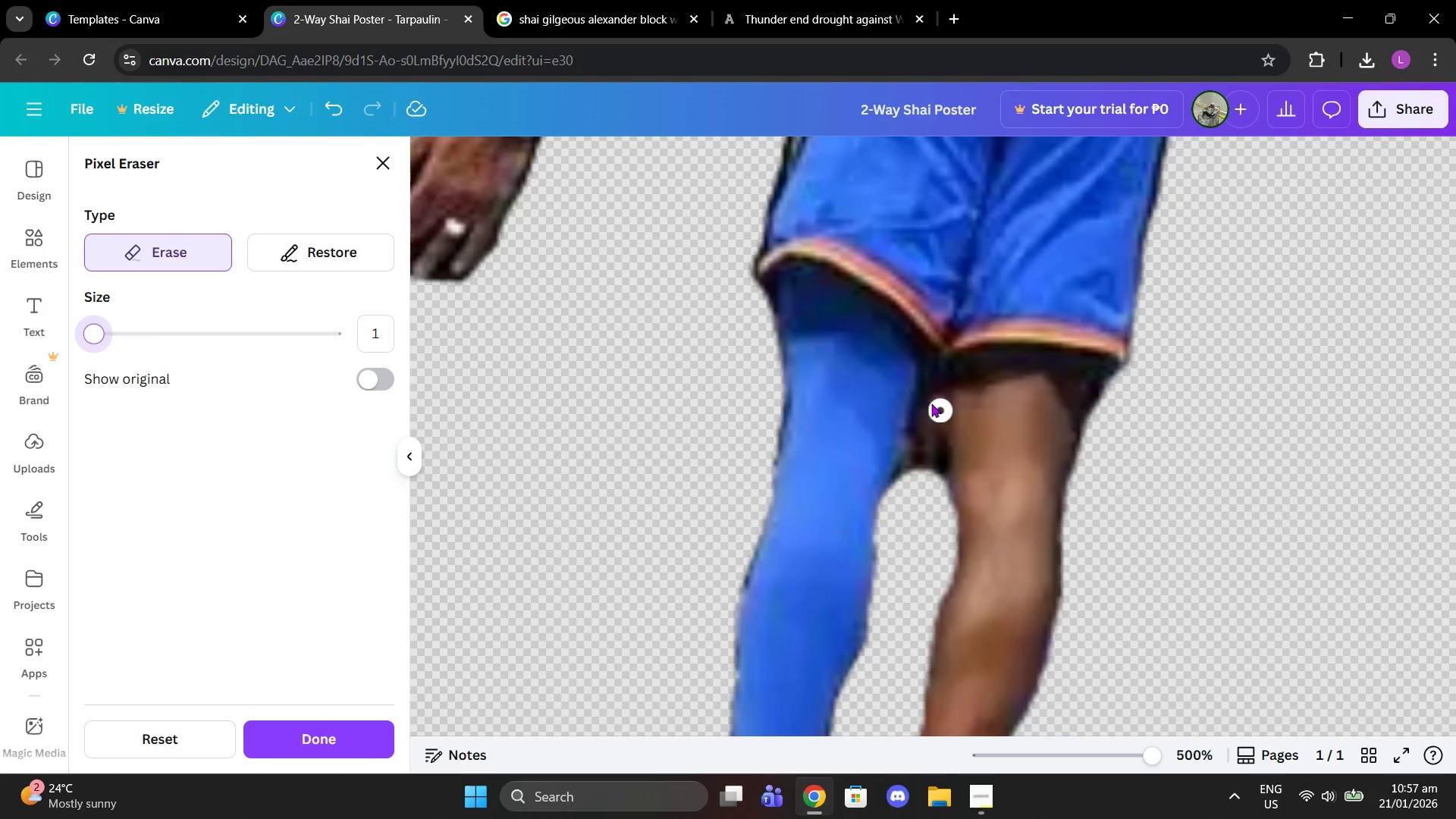 
left_click_drag(start_coordinate=[929, 391], to_coordinate=[914, 473])
 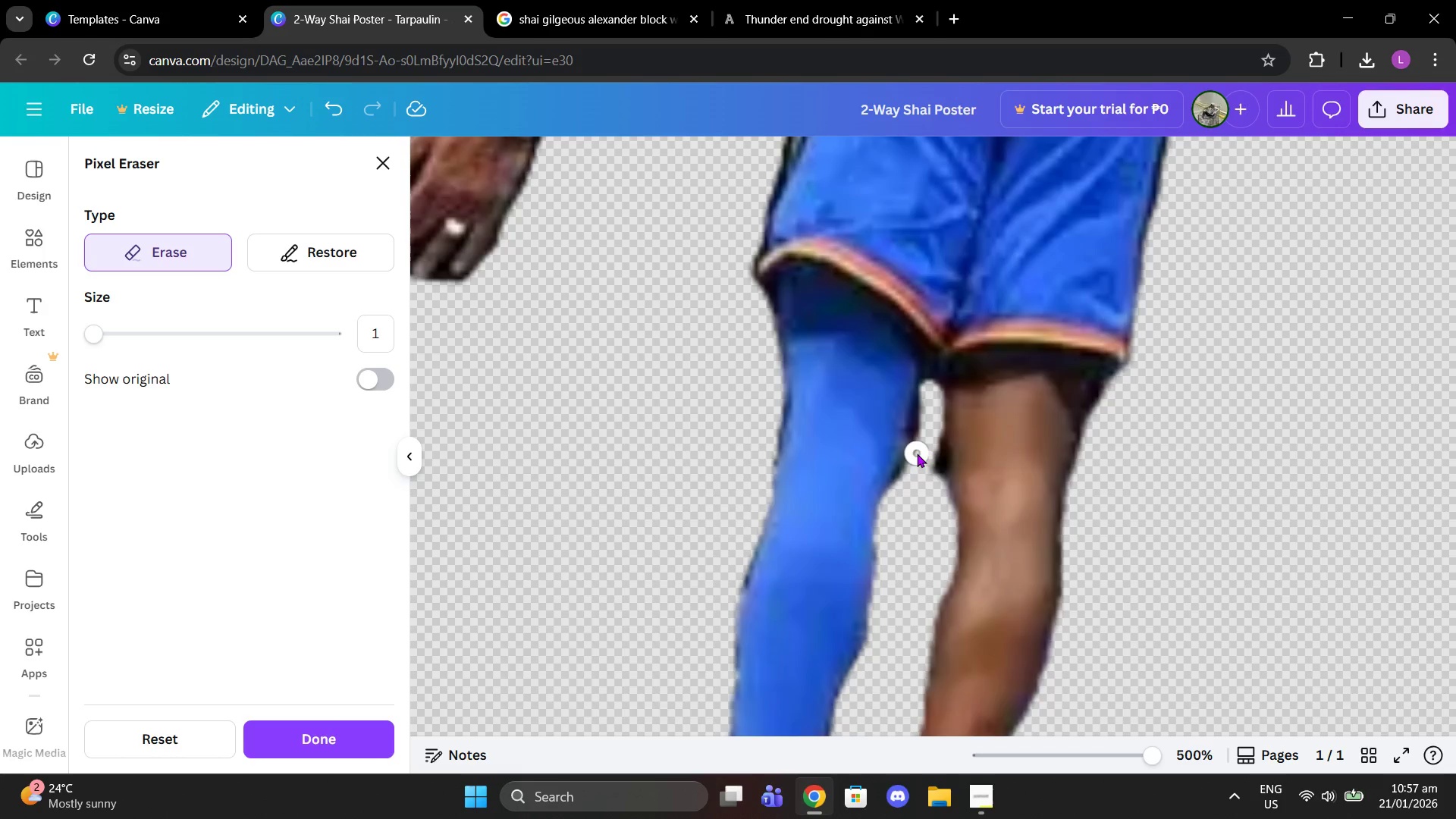 
left_click_drag(start_coordinate=[917, 453], to_coordinate=[889, 506])
 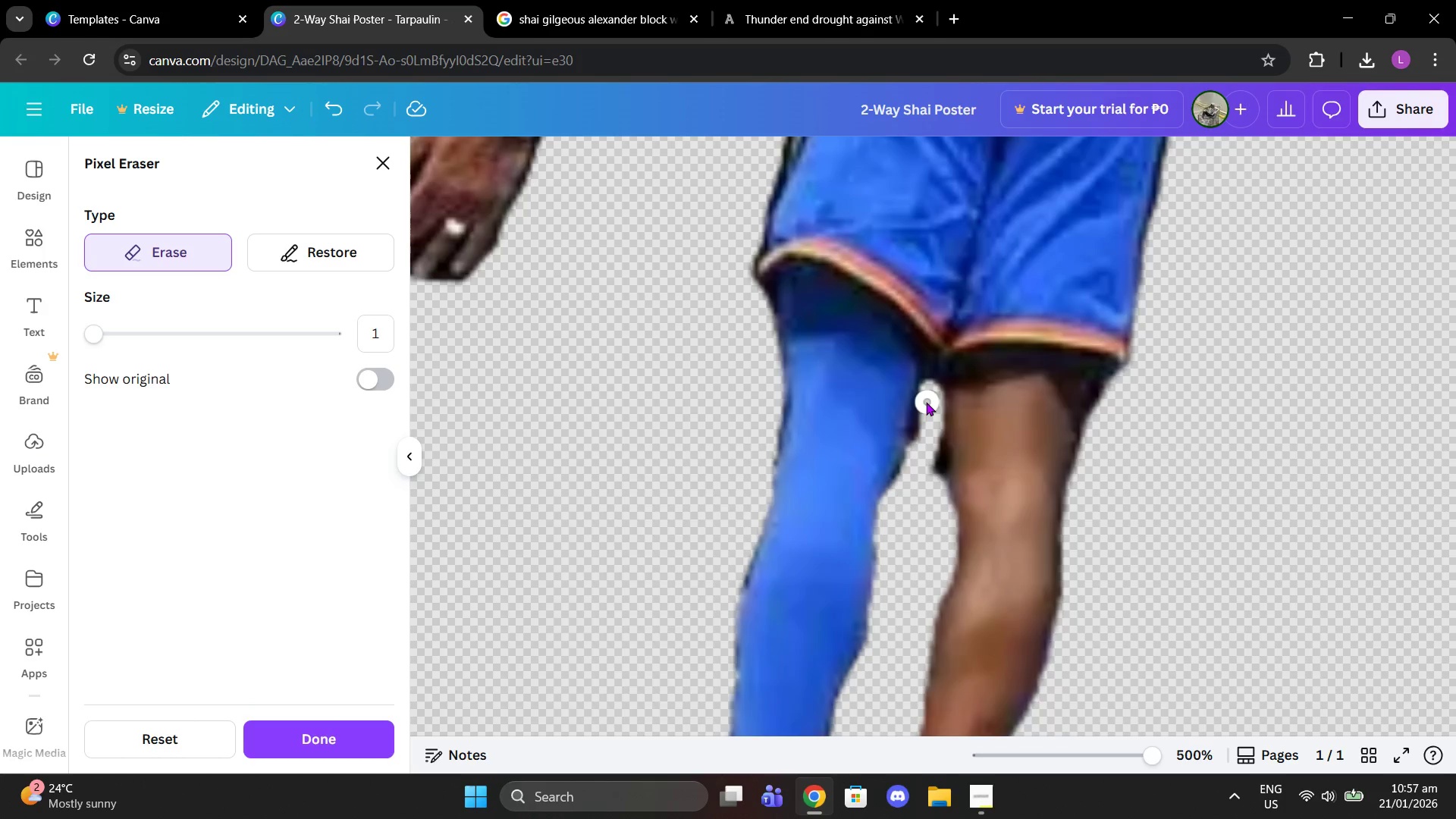 
left_click_drag(start_coordinate=[923, 400], to_coordinate=[896, 496])
 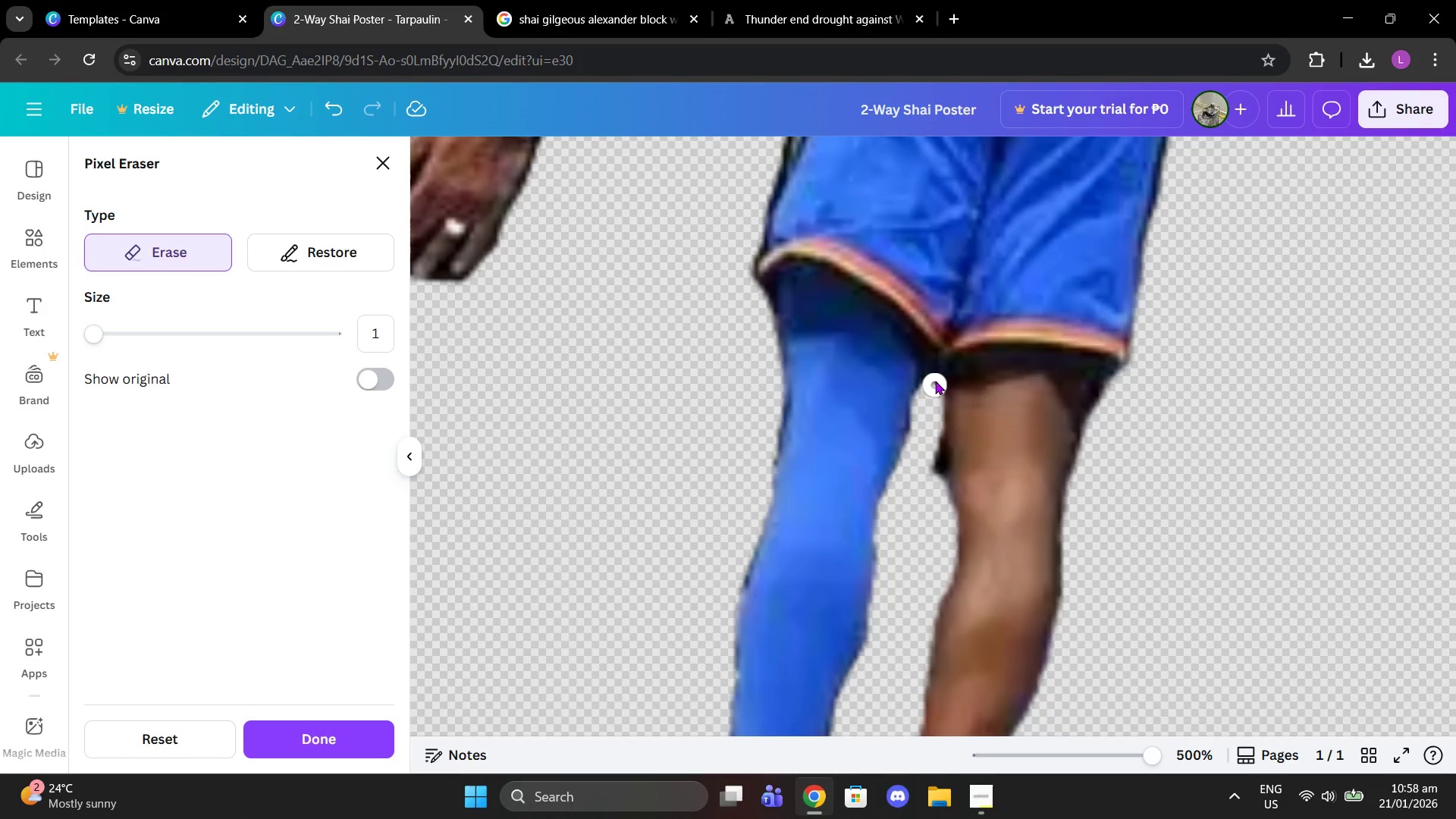 
left_click([935, 378])
 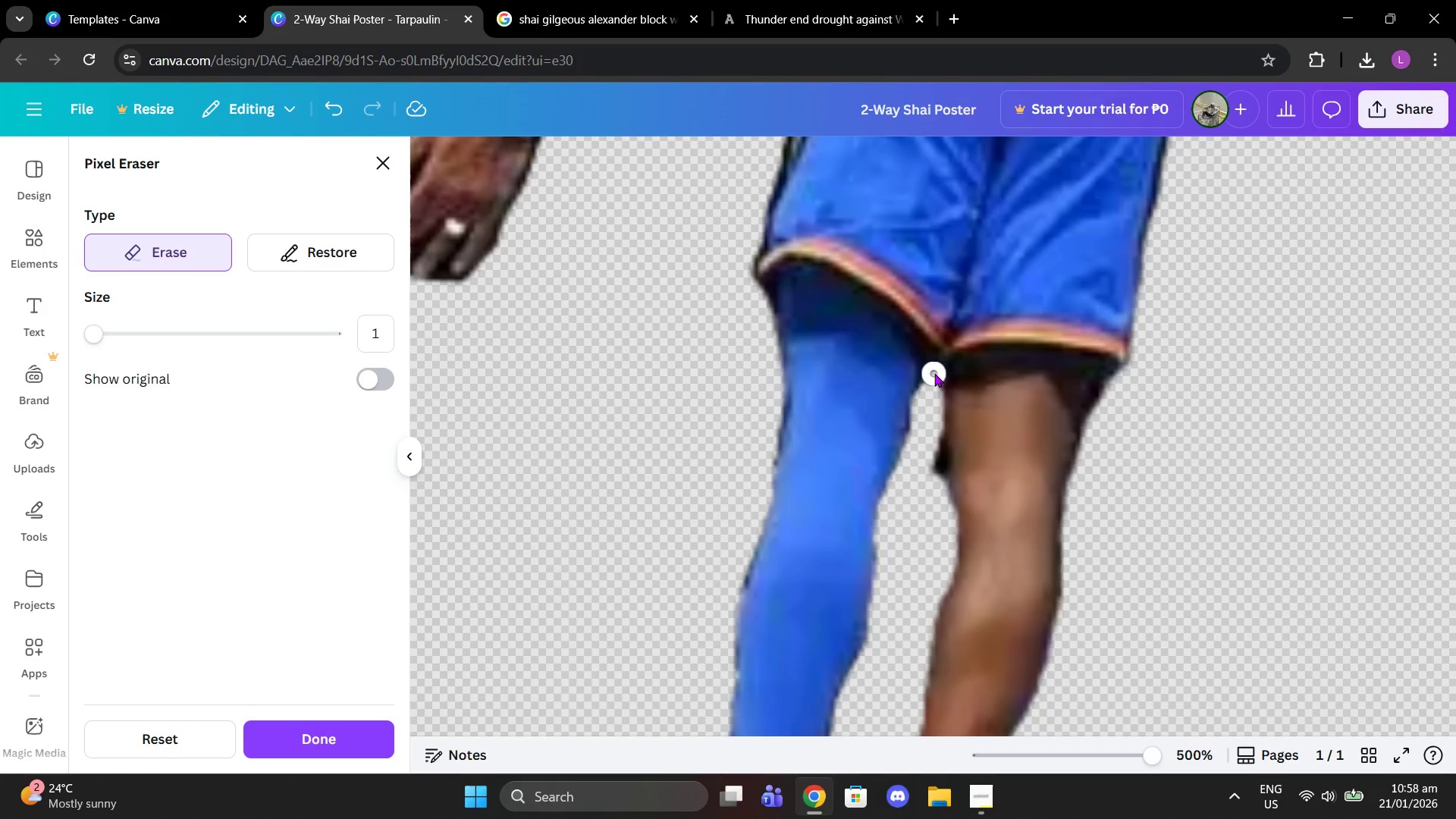 
left_click_drag(start_coordinate=[934, 373], to_coordinate=[926, 402])
 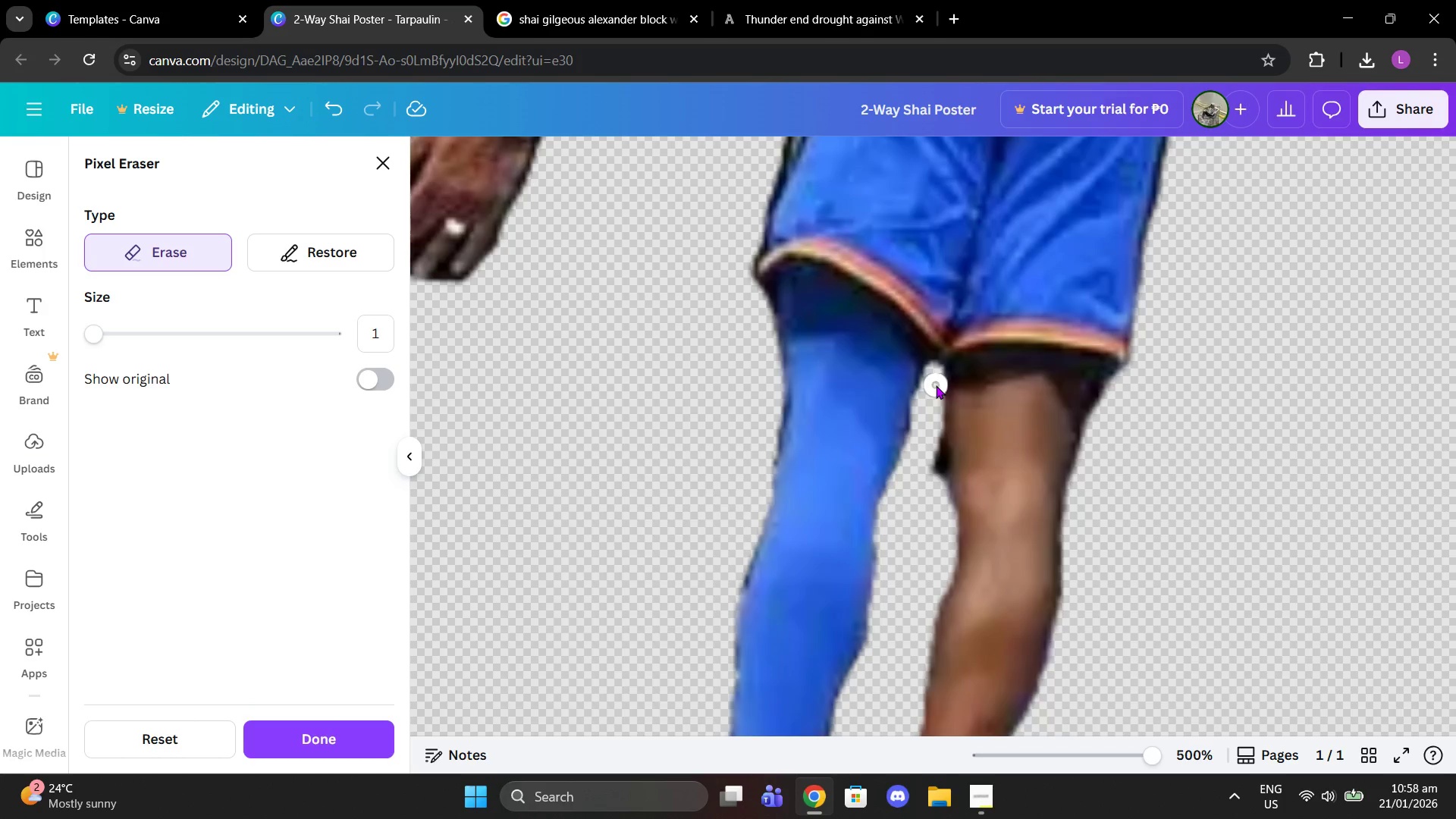 
left_click_drag(start_coordinate=[936, 385], to_coordinate=[931, 473])
 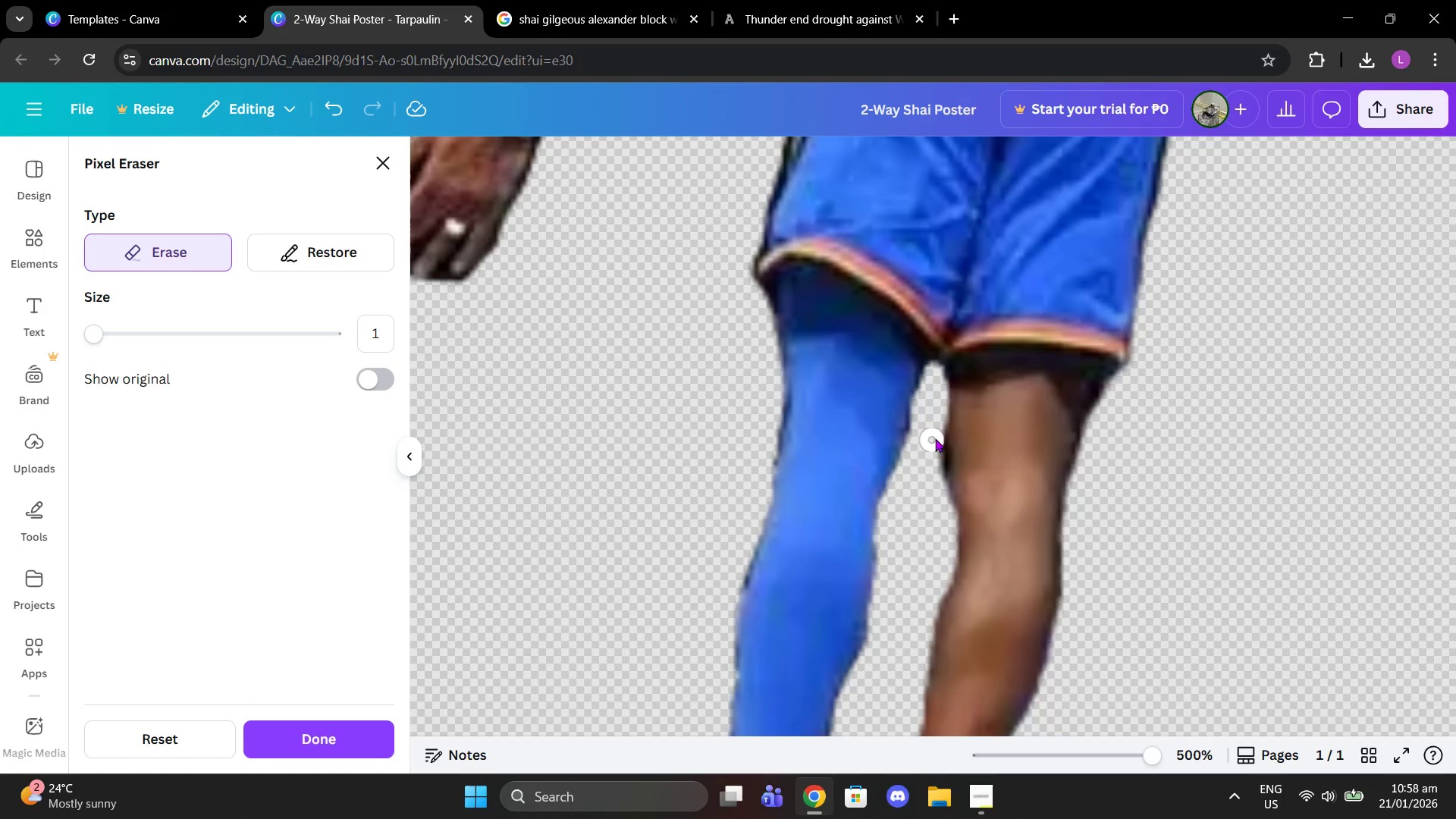 
left_click_drag(start_coordinate=[937, 438], to_coordinate=[943, 506])
 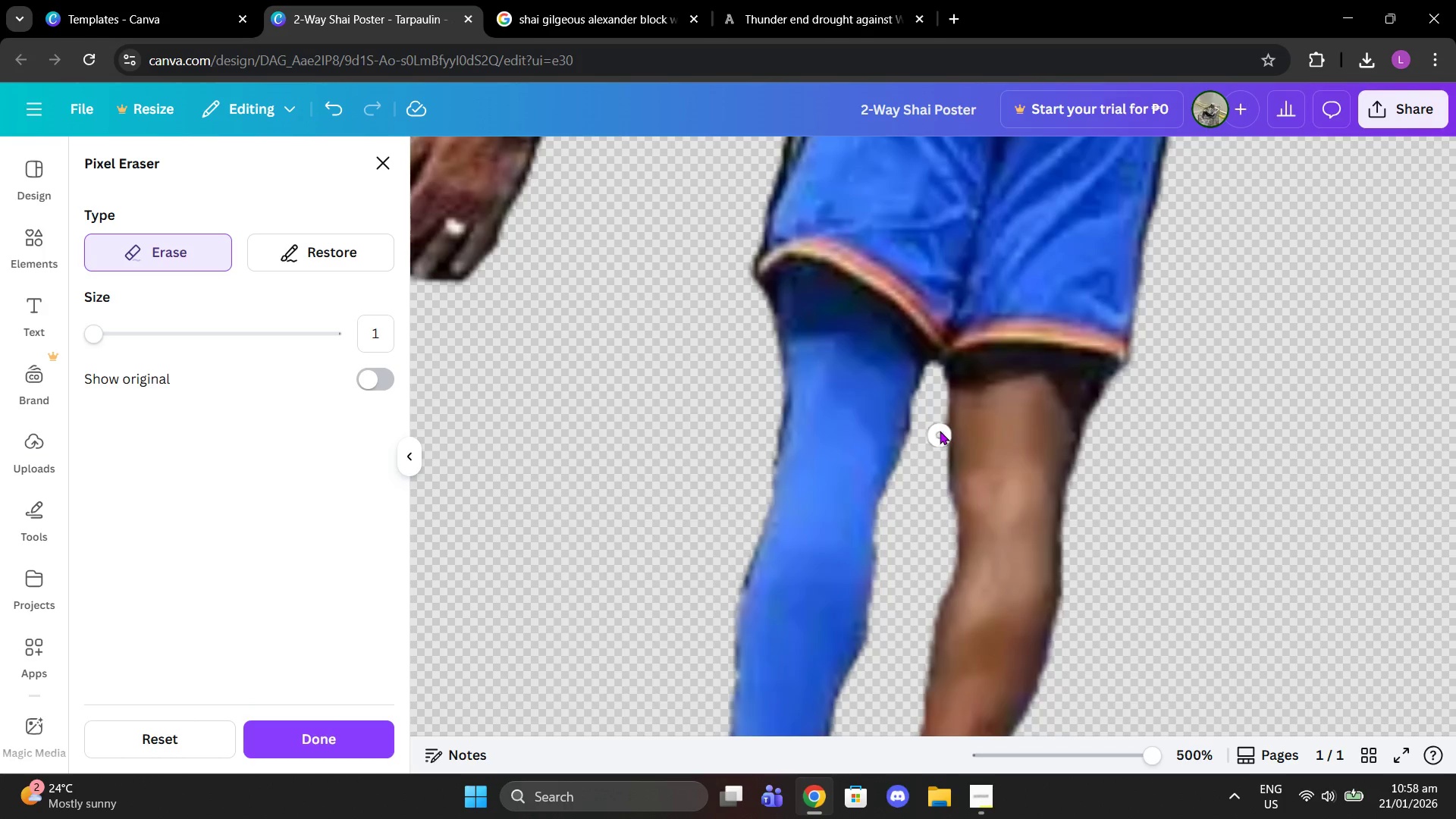 
left_click_drag(start_coordinate=[940, 431], to_coordinate=[937, 412])
 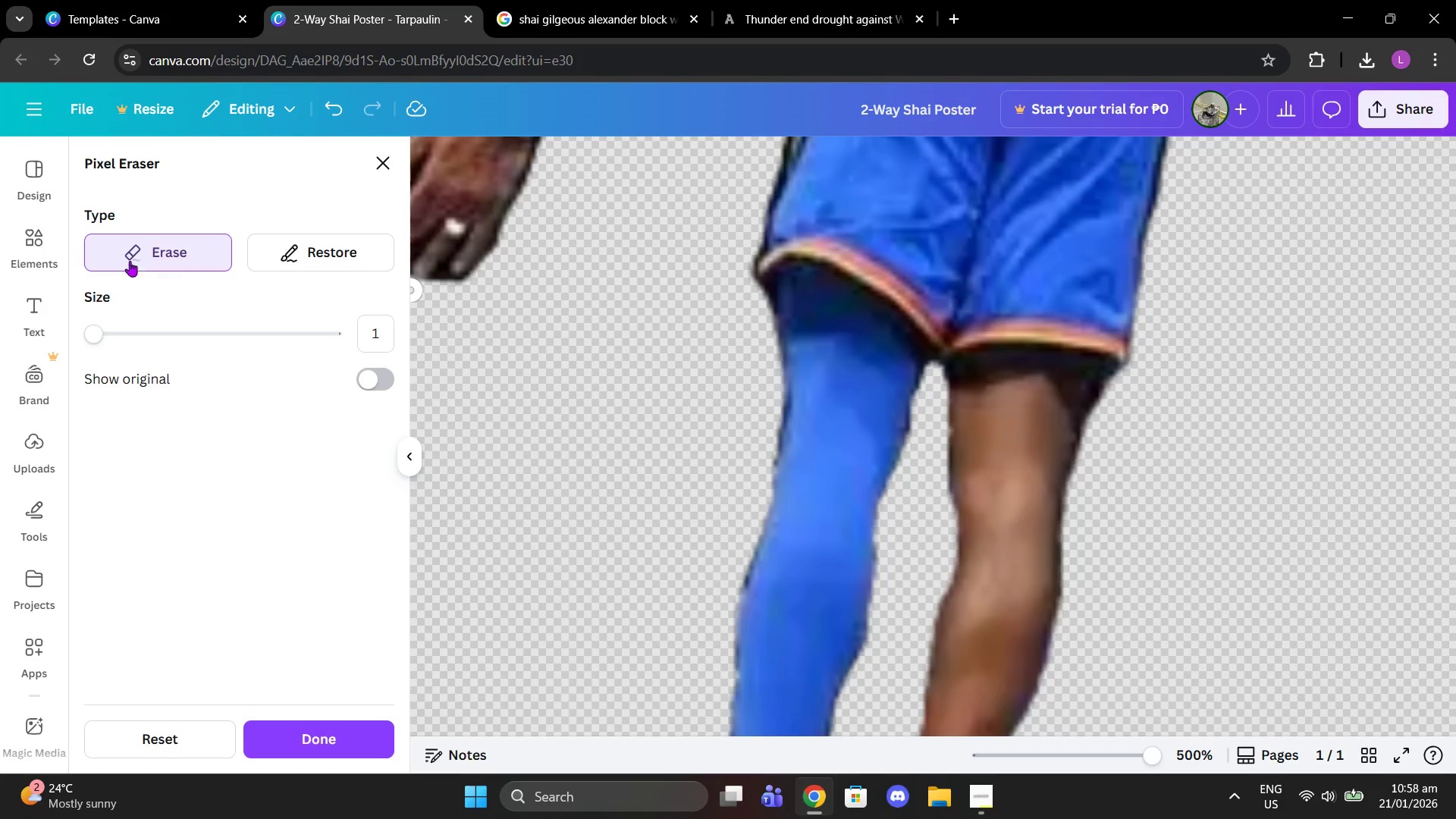 
left_click([298, 243])
 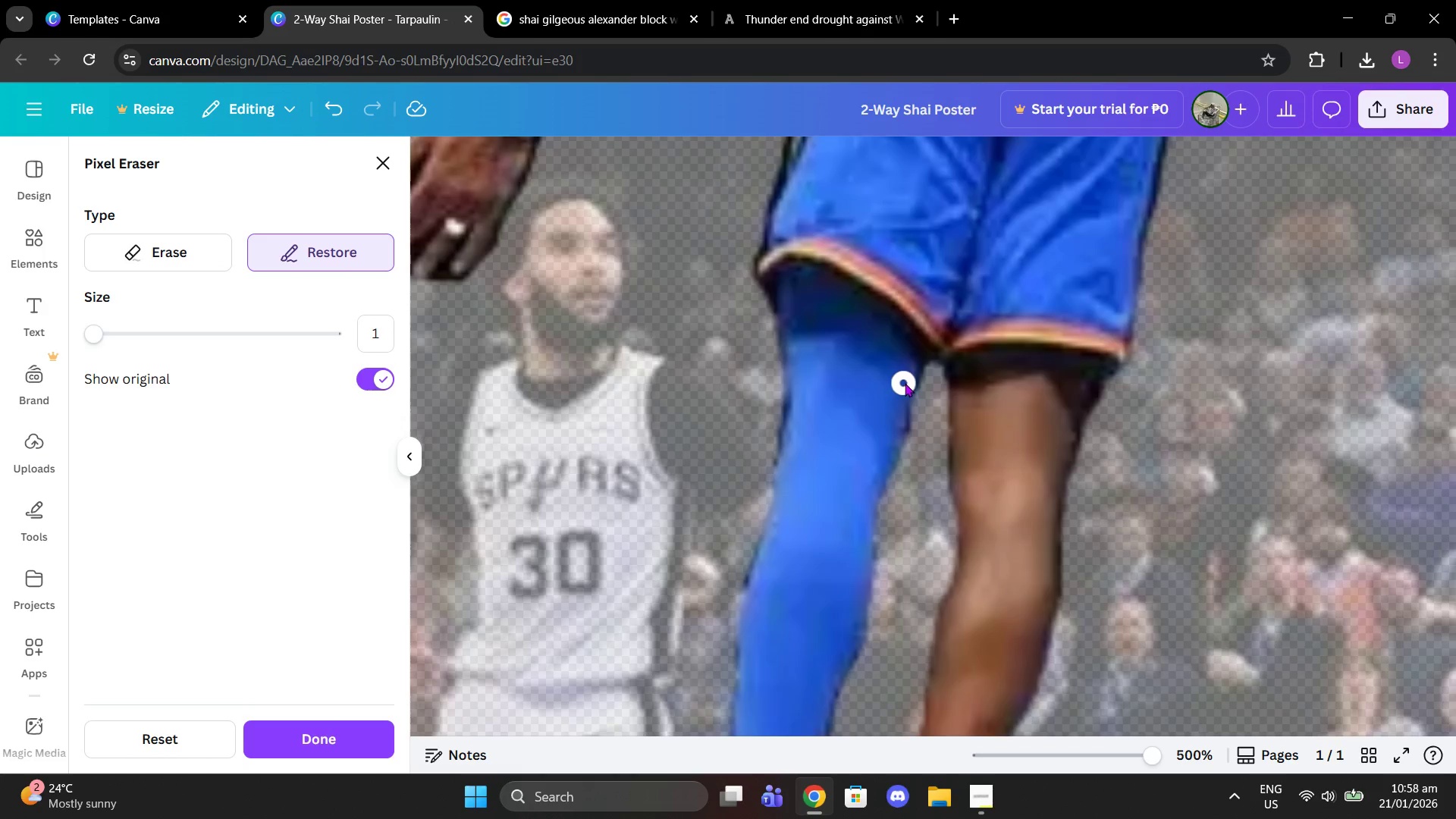 
left_click_drag(start_coordinate=[908, 381], to_coordinate=[888, 445])
 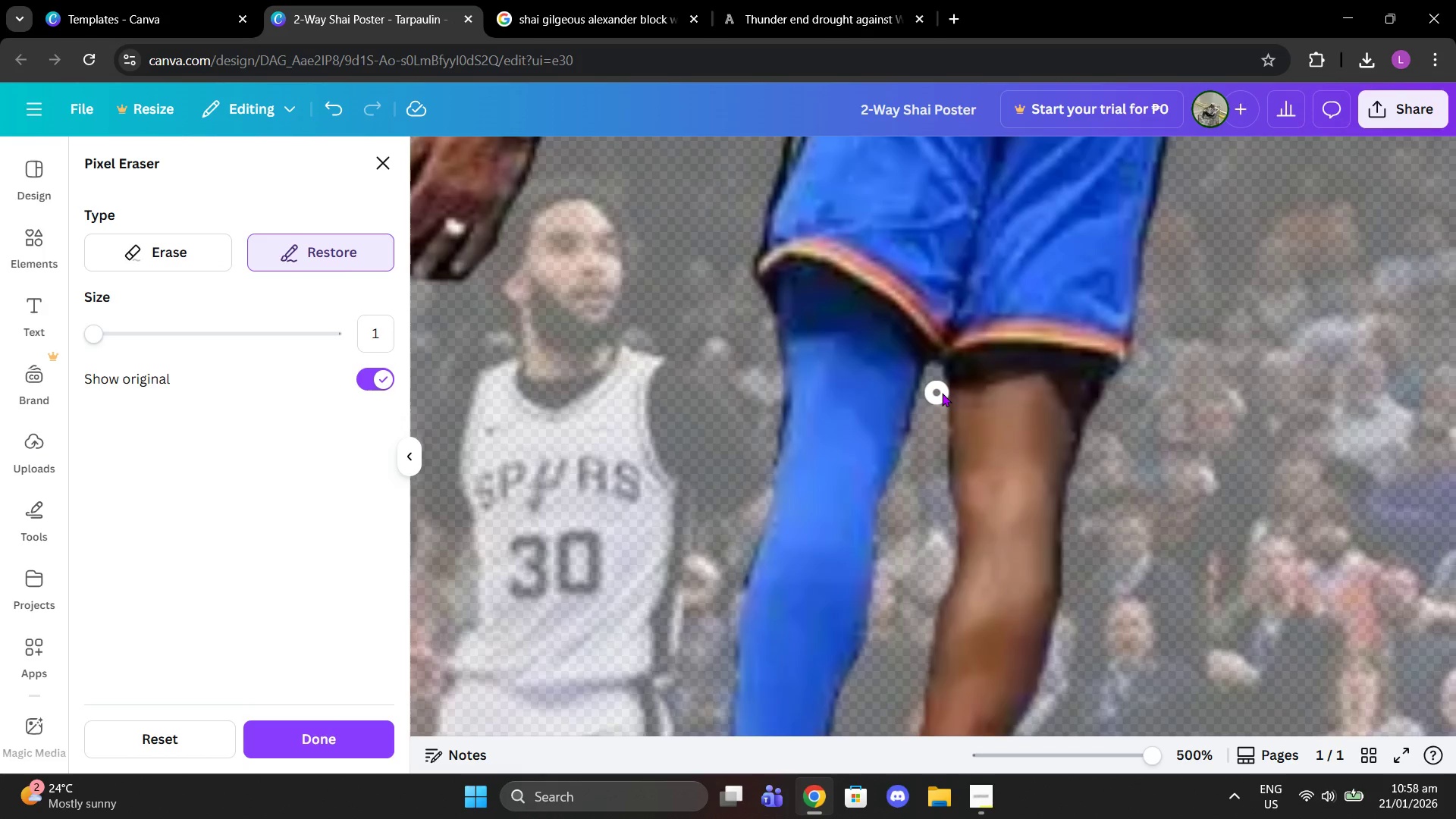 
left_click_drag(start_coordinate=[955, 362], to_coordinate=[959, 466])
 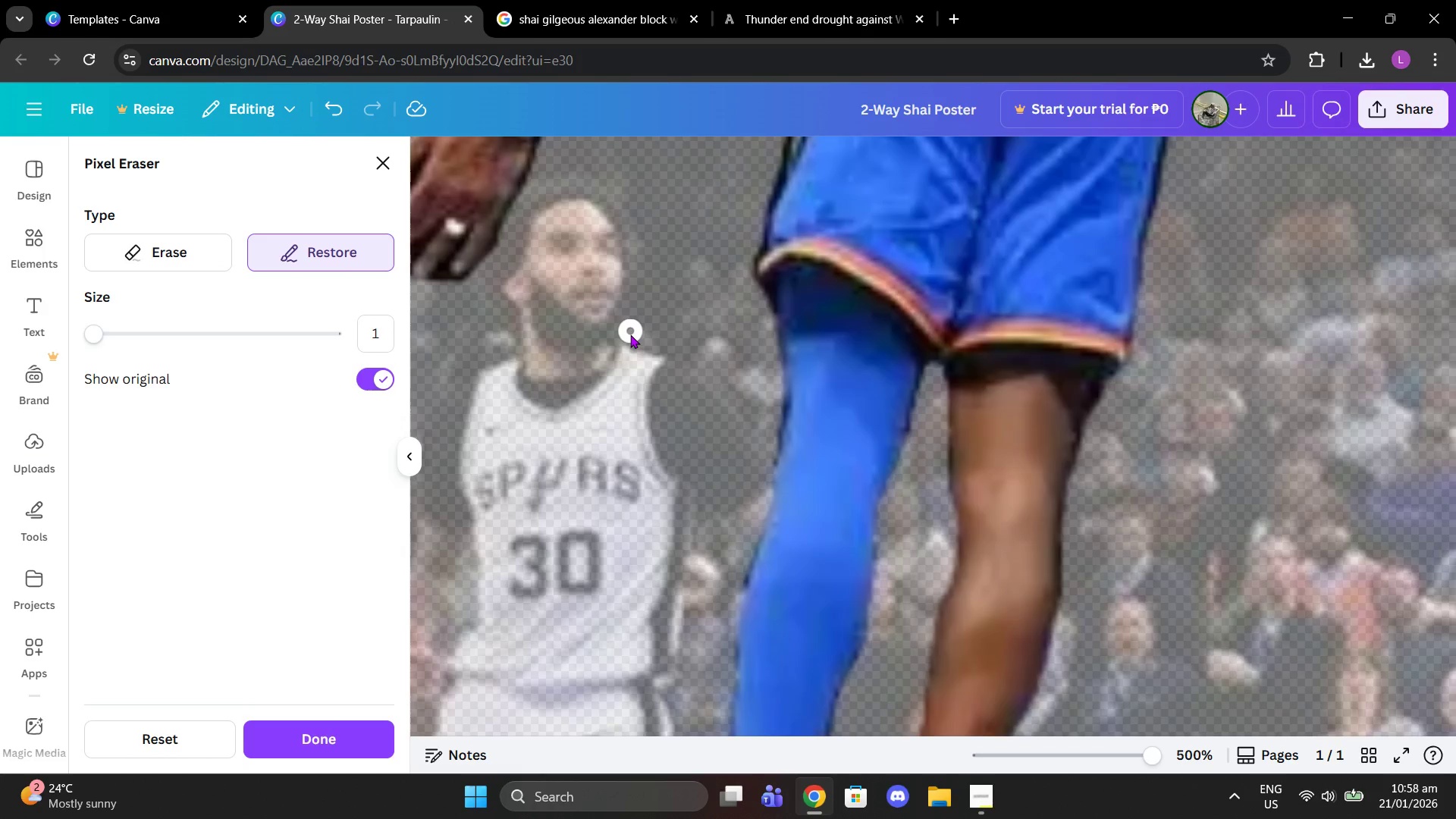 
scroll: coordinate [805, 544], scroll_direction: down, amount: 4.0
 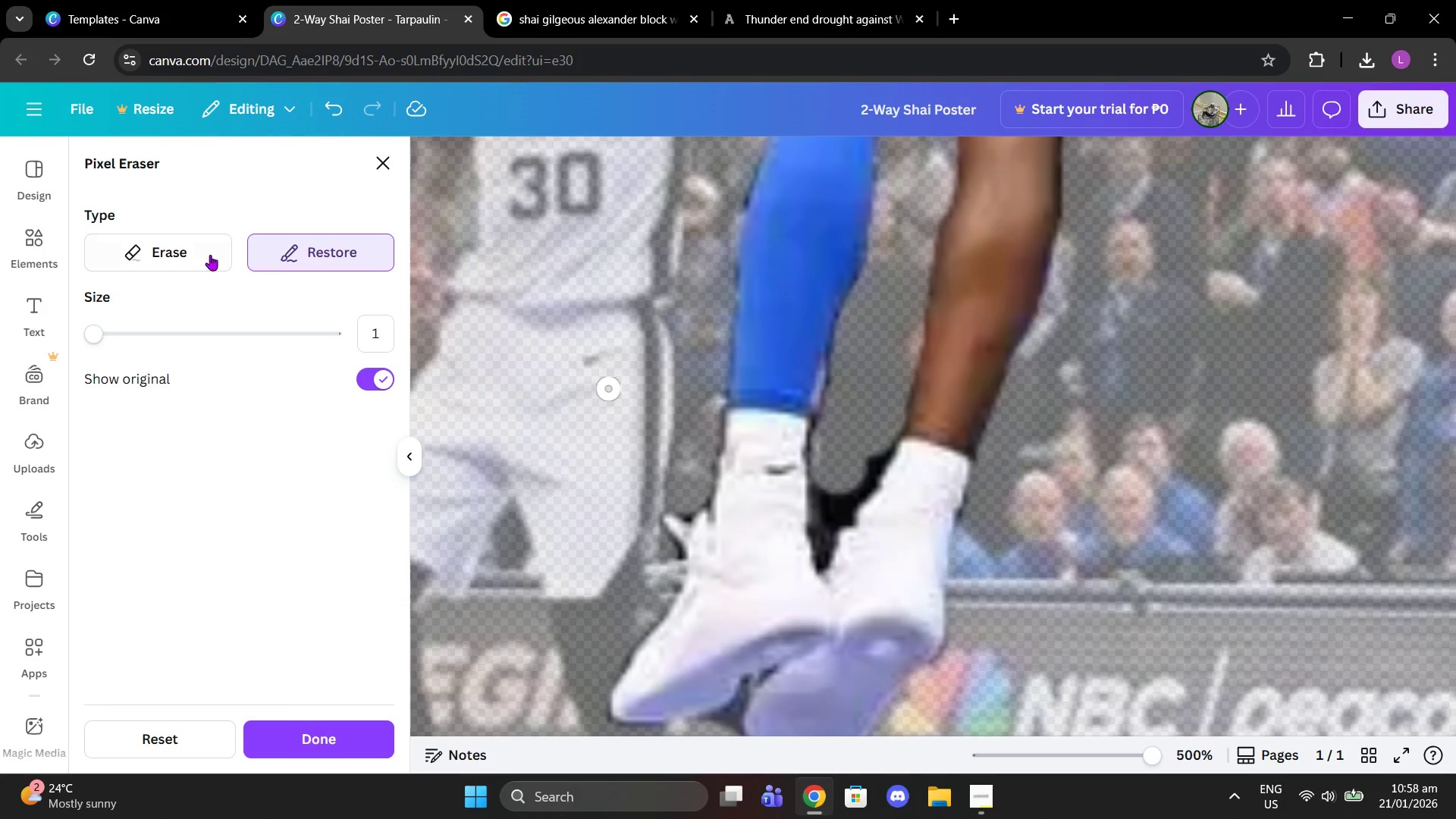 
left_click([199, 251])
 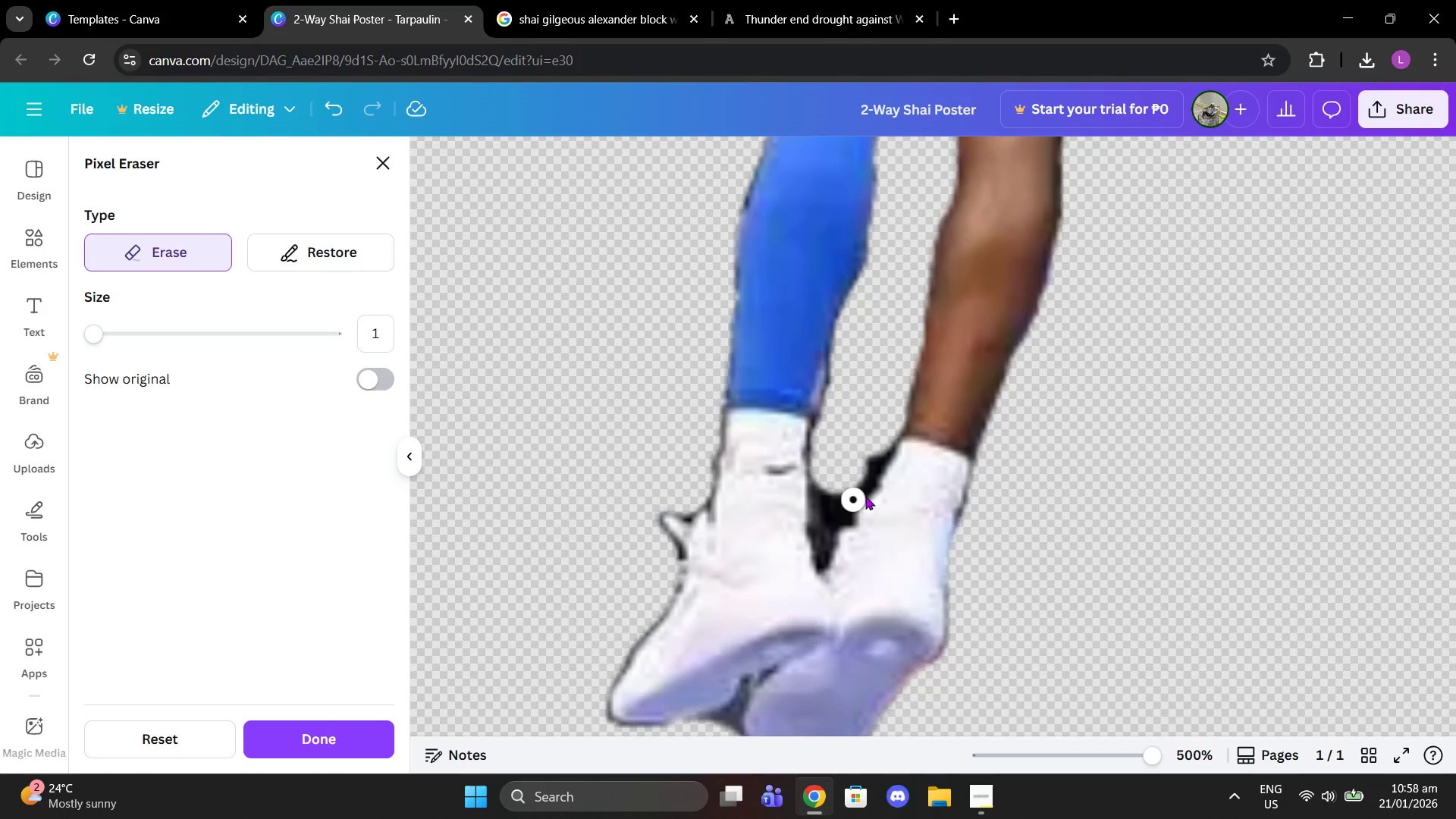 
left_click_drag(start_coordinate=[846, 497], to_coordinate=[846, 506])
 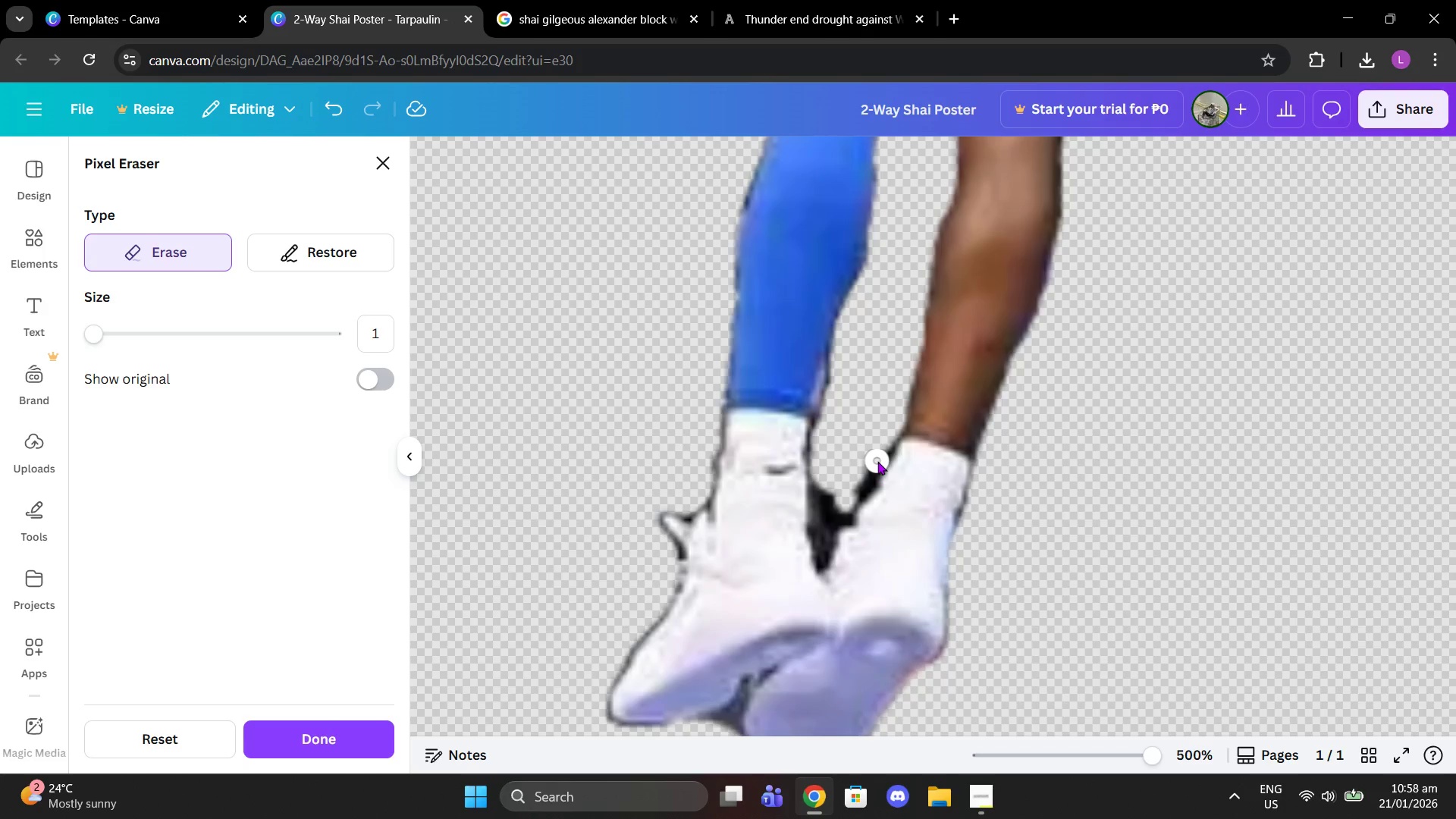 
double_click([877, 461])
 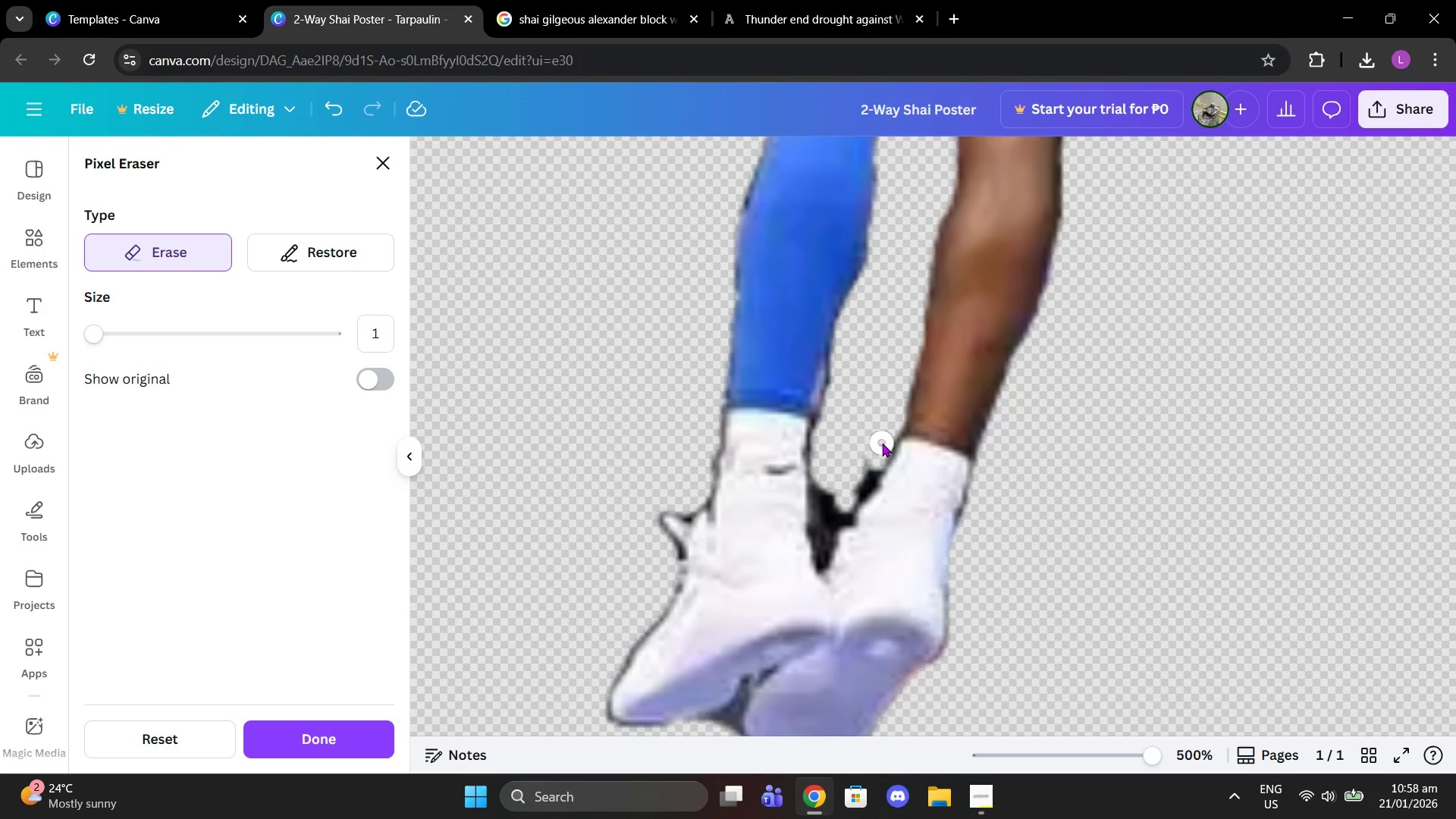 
left_click([890, 439])
 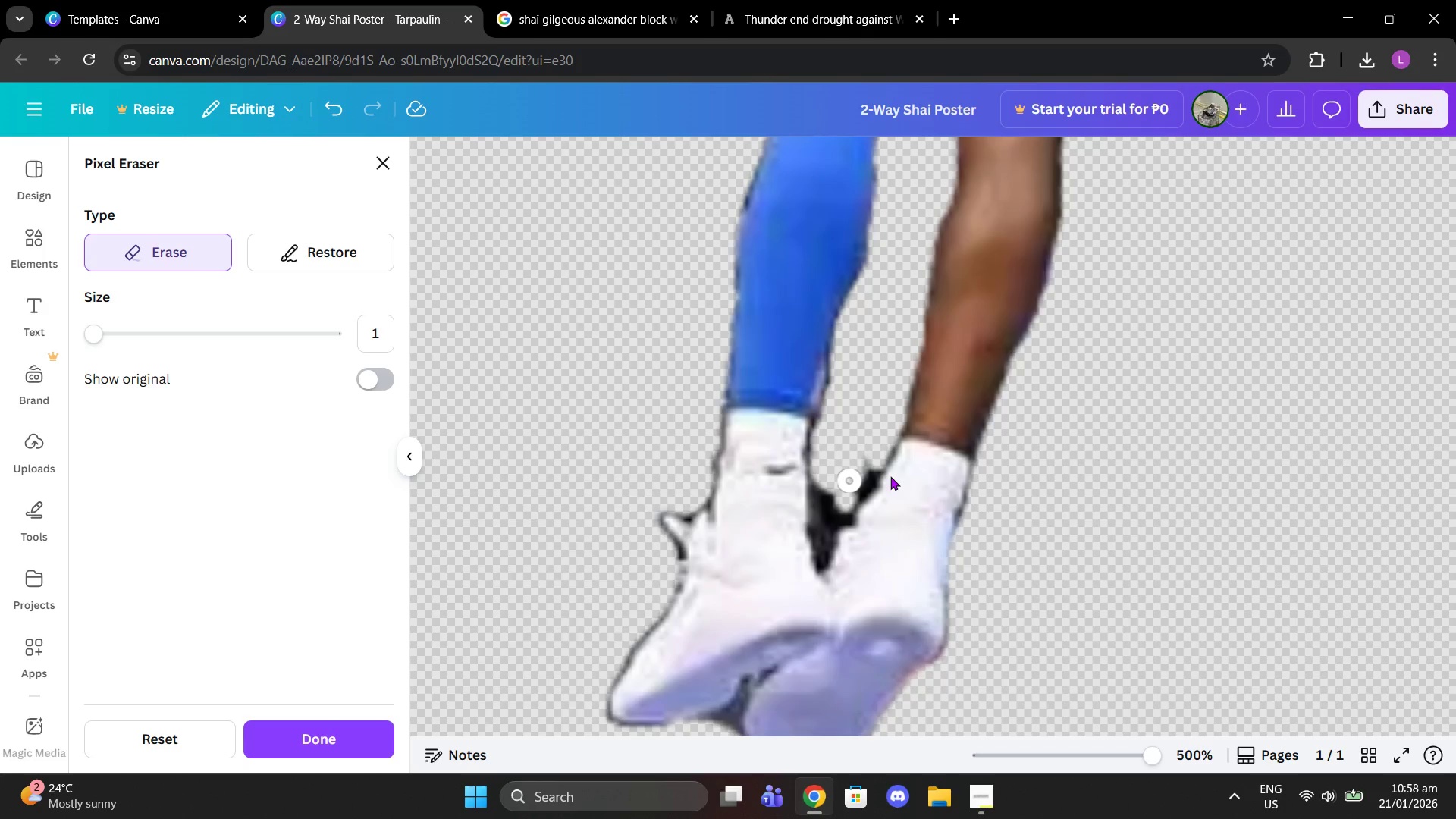 
scroll: coordinate [884, 444], scroll_direction: up, amount: 5.0
 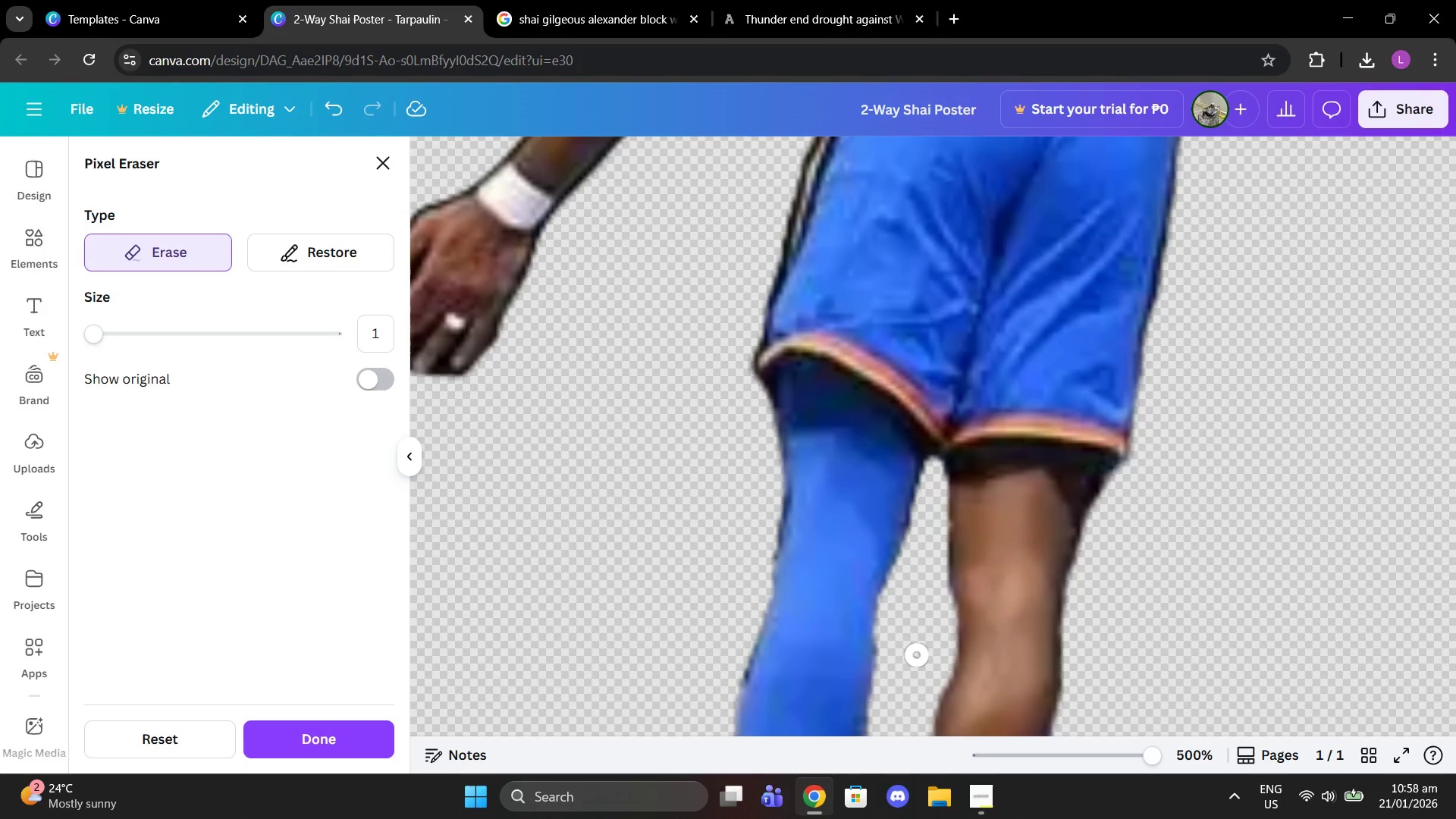 
scroll: coordinate [863, 657], scroll_direction: down, amount: 7.0
 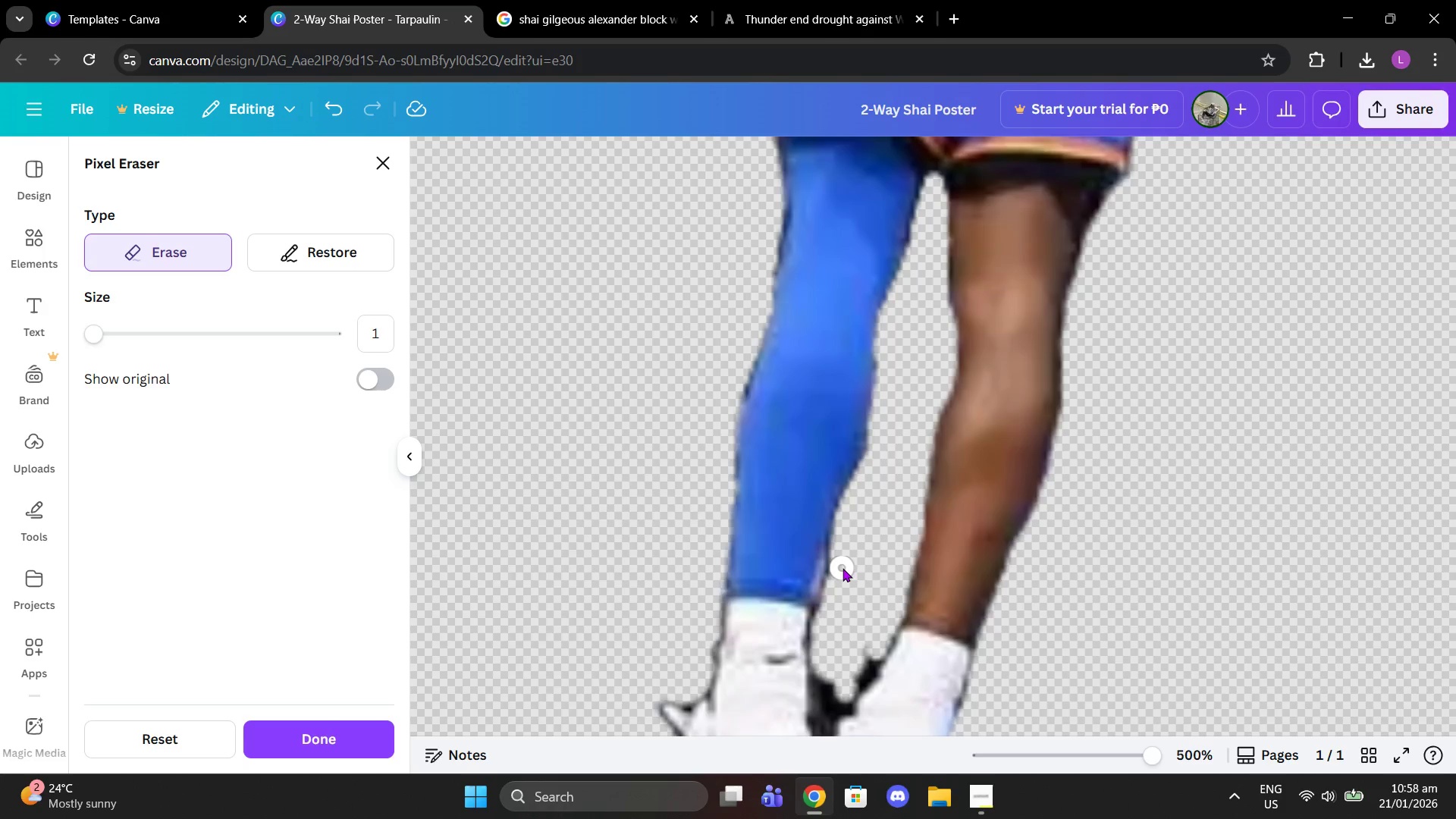 
left_click([842, 568])
 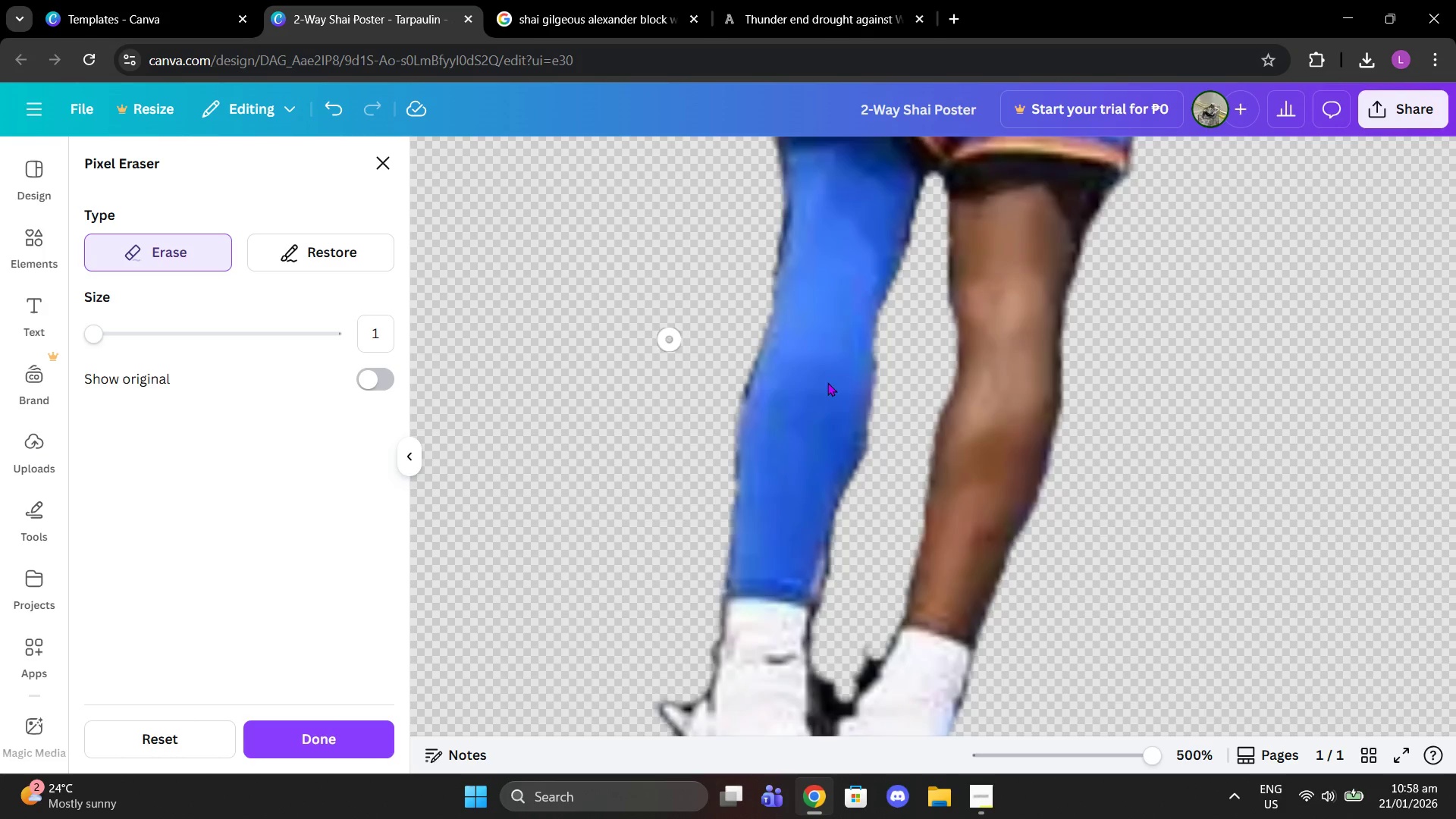 
wait(5.94)
 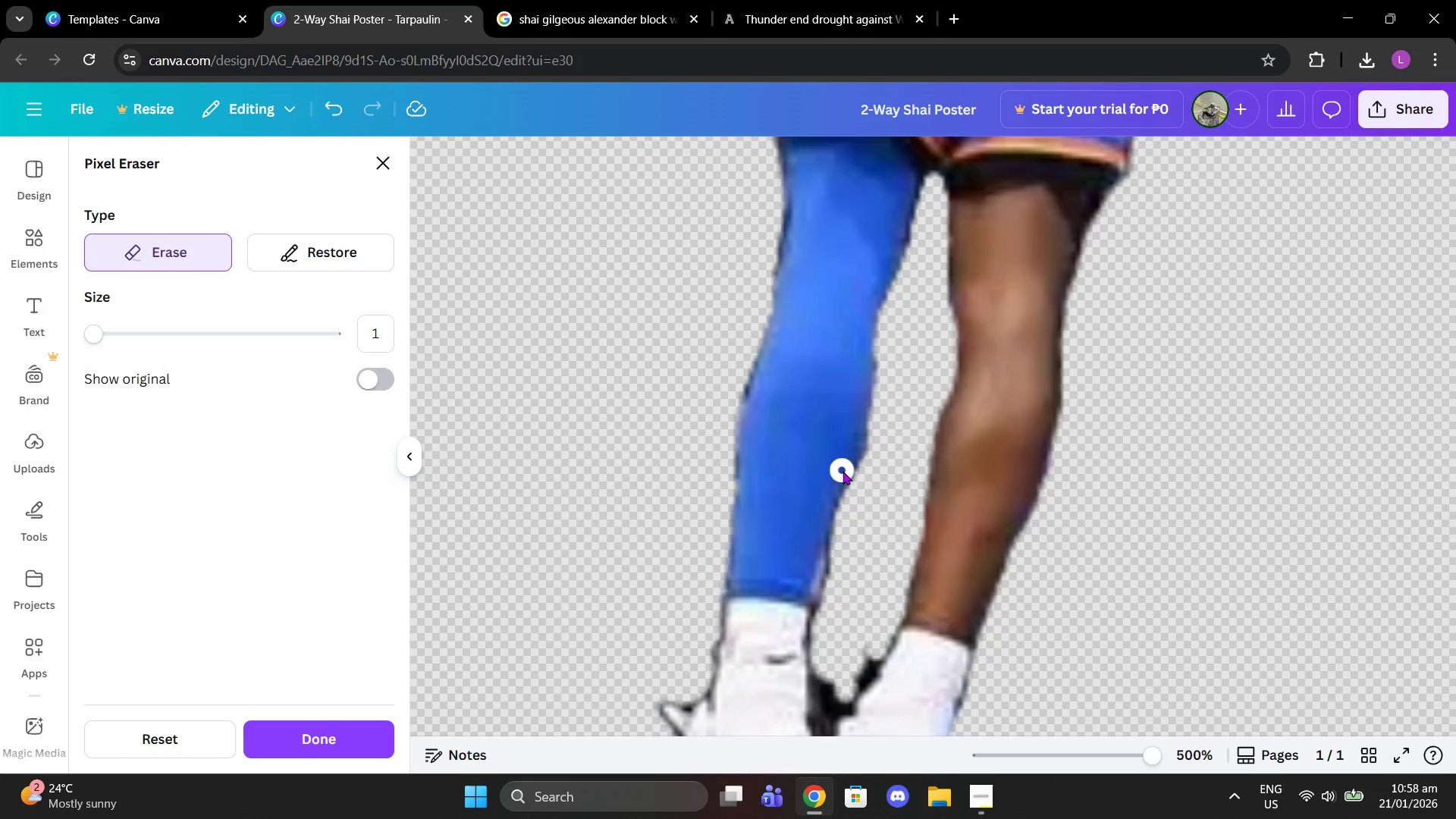 
left_click([833, 554])
 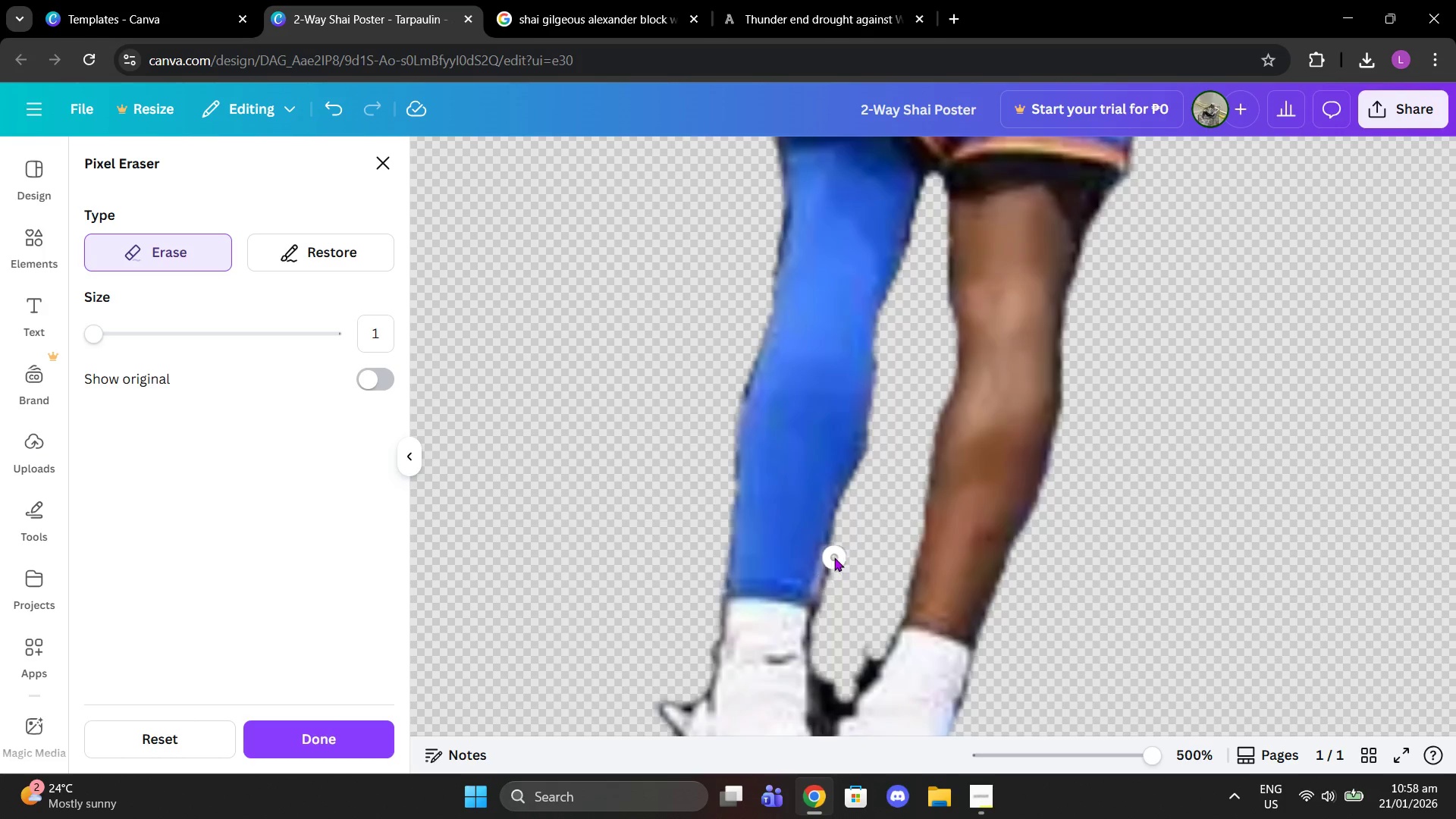 
left_click_drag(start_coordinate=[834, 557], to_coordinate=[827, 622])
 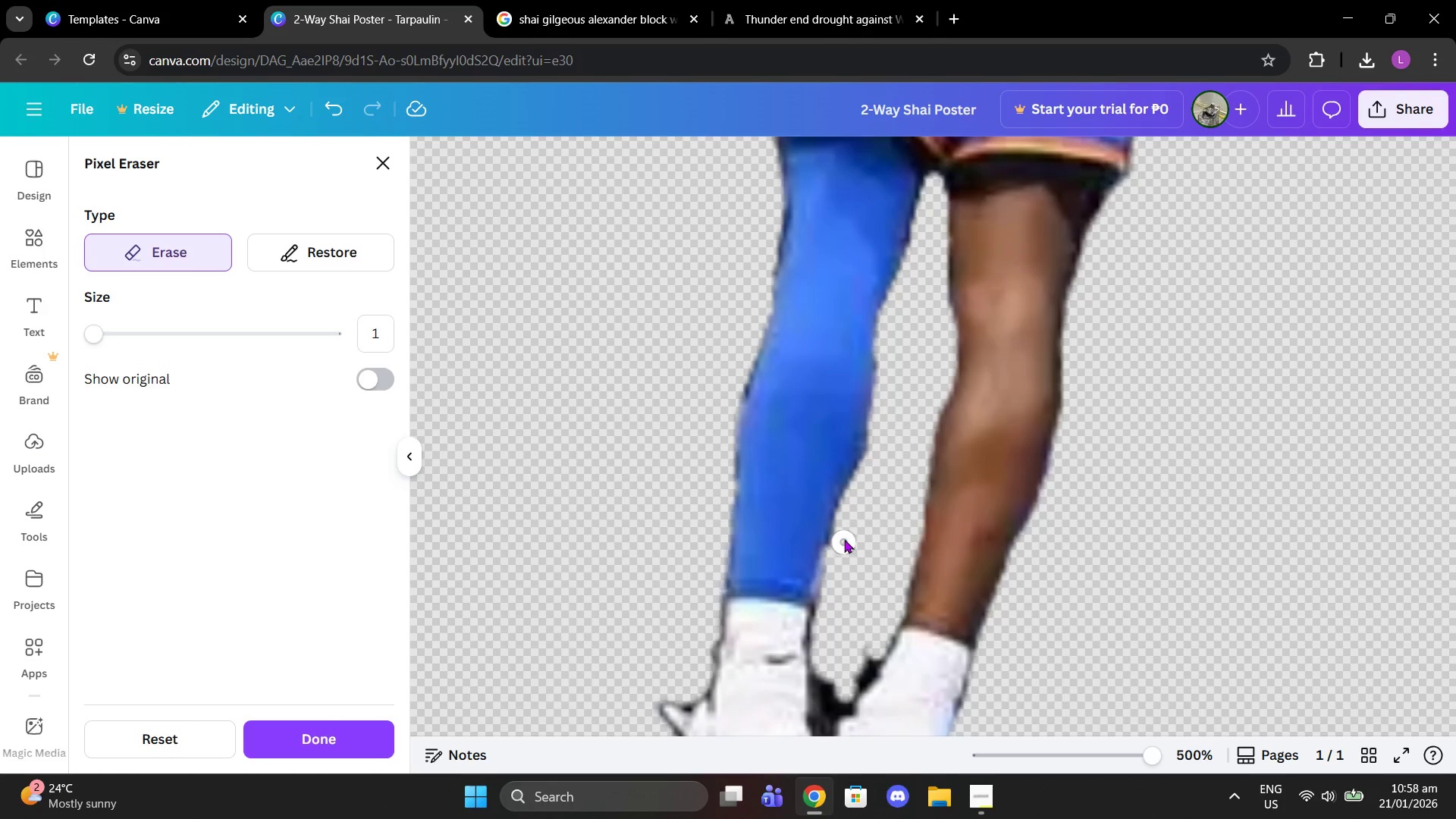 
left_click([843, 538])
 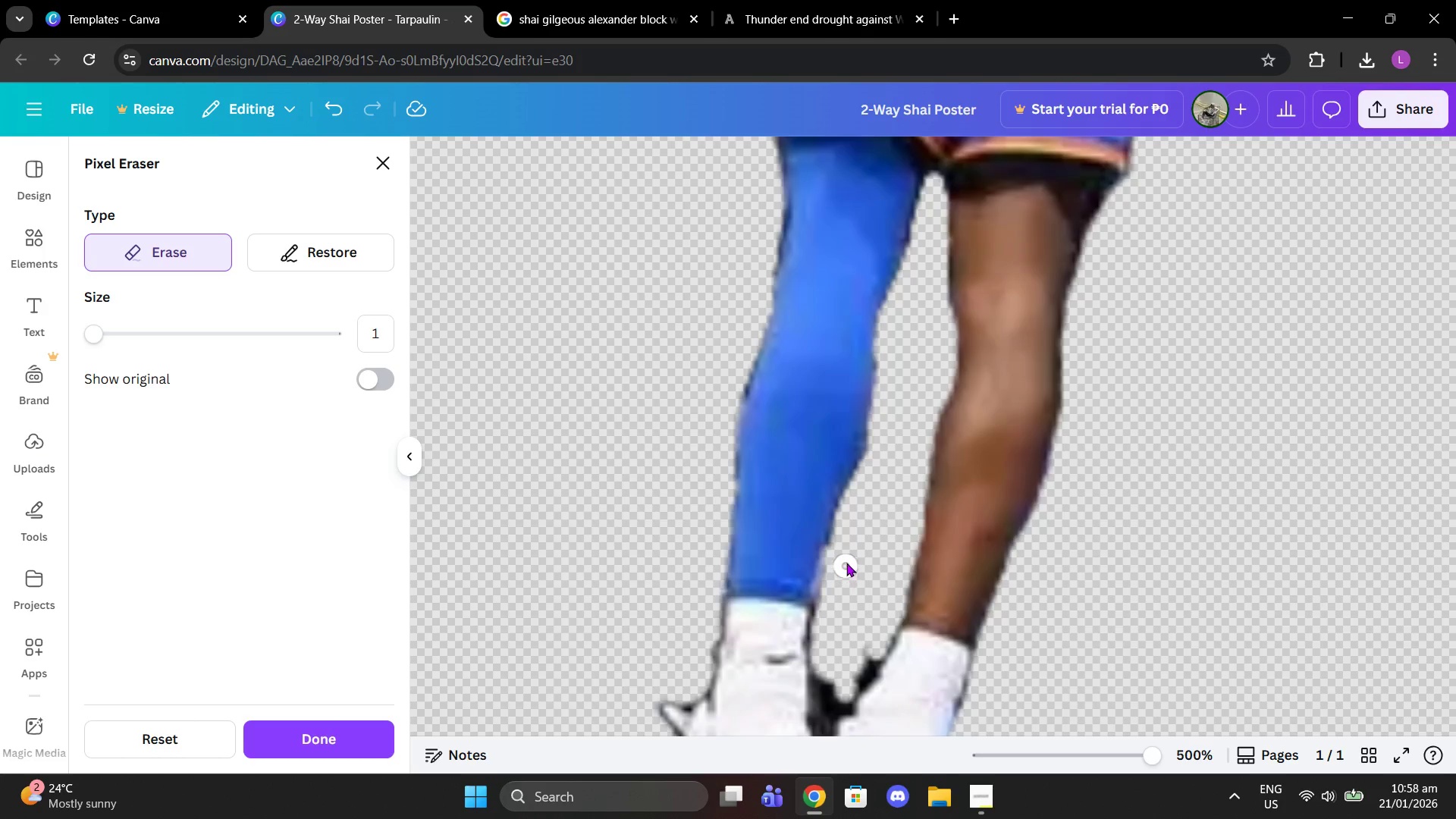 
scroll: coordinate [845, 551], scroll_direction: down, amount: 2.0
 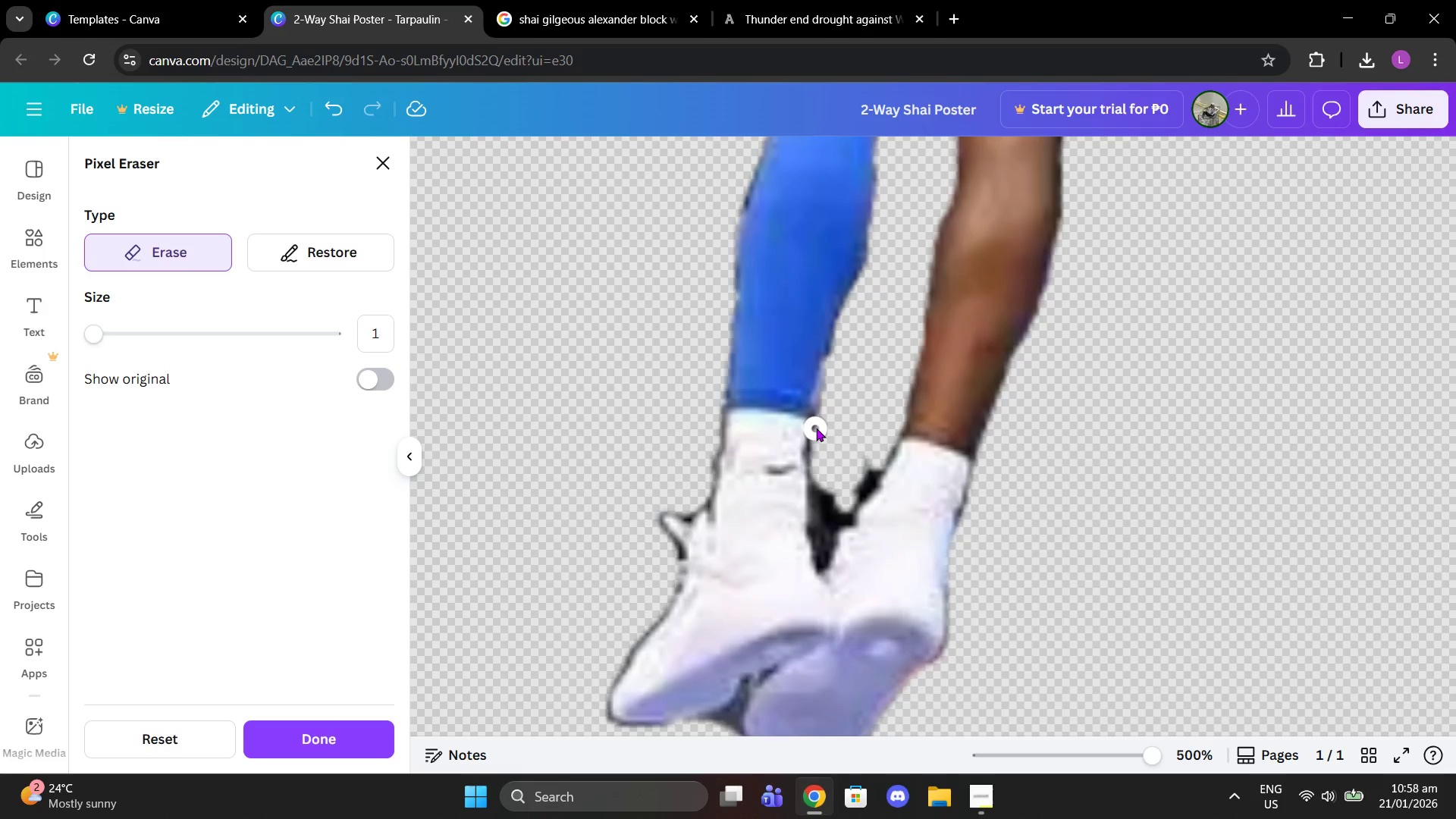 
left_click([820, 420])
 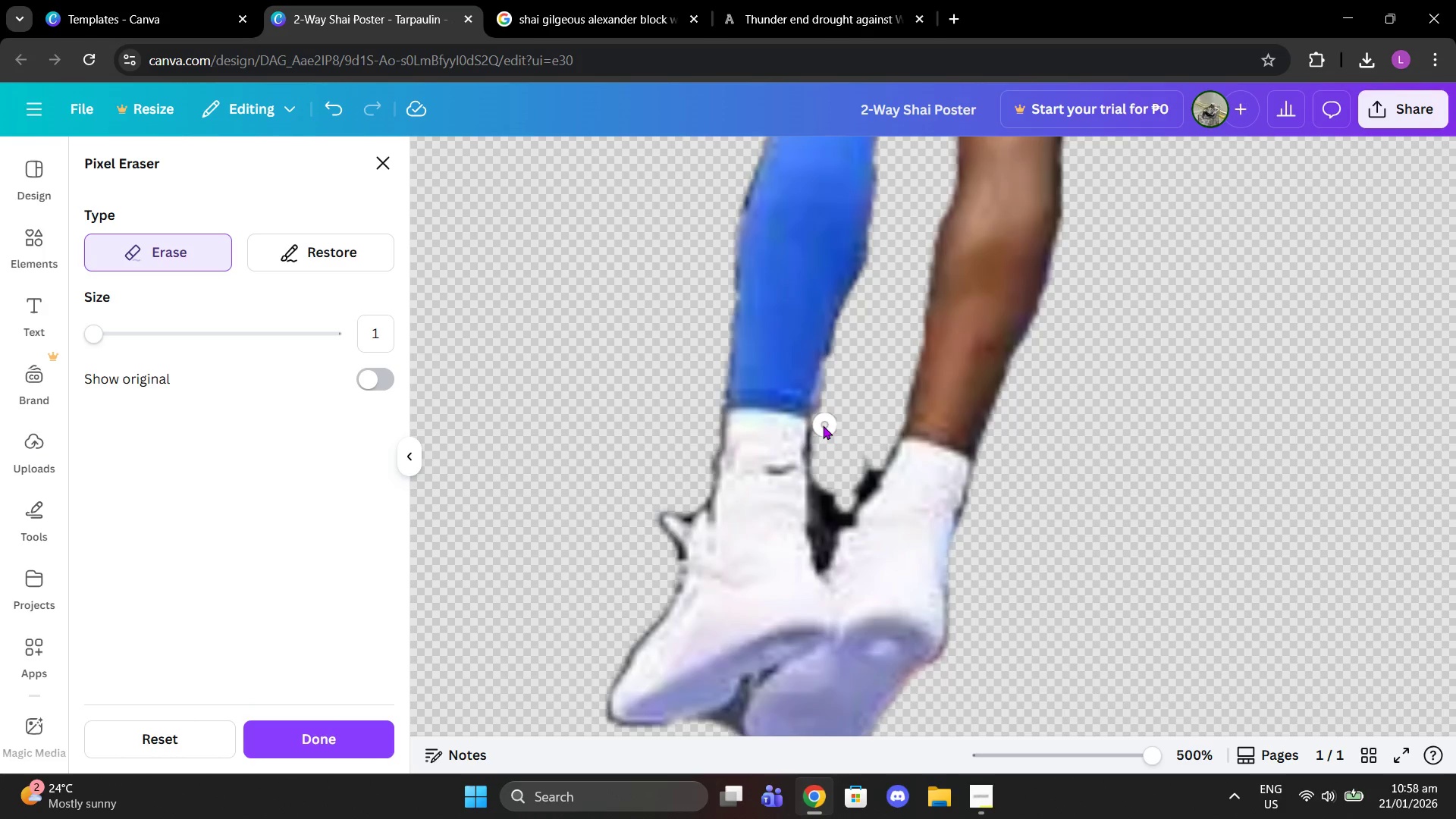 
left_click([821, 425])
 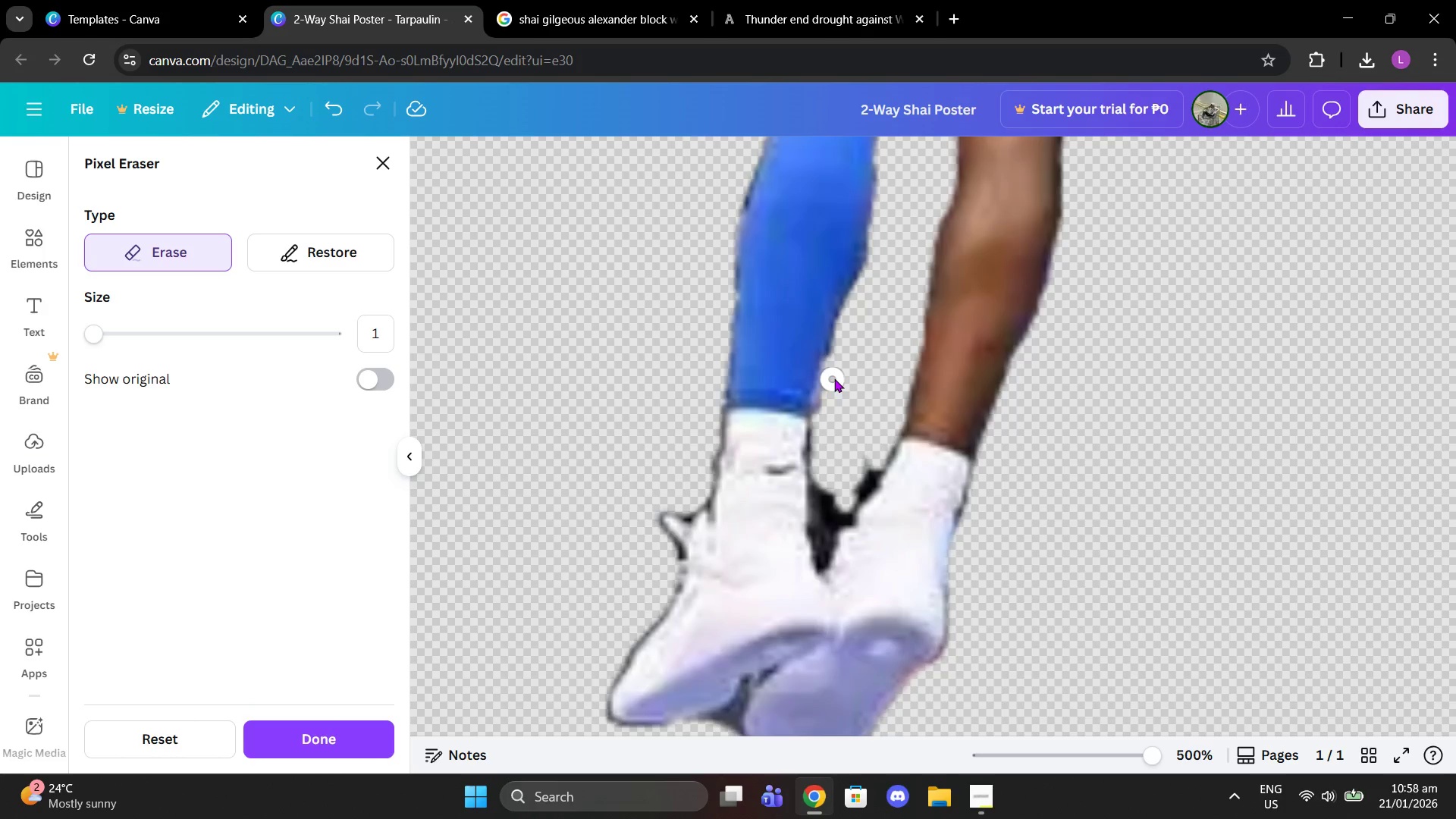 
left_click_drag(start_coordinate=[836, 375], to_coordinate=[831, 422])
 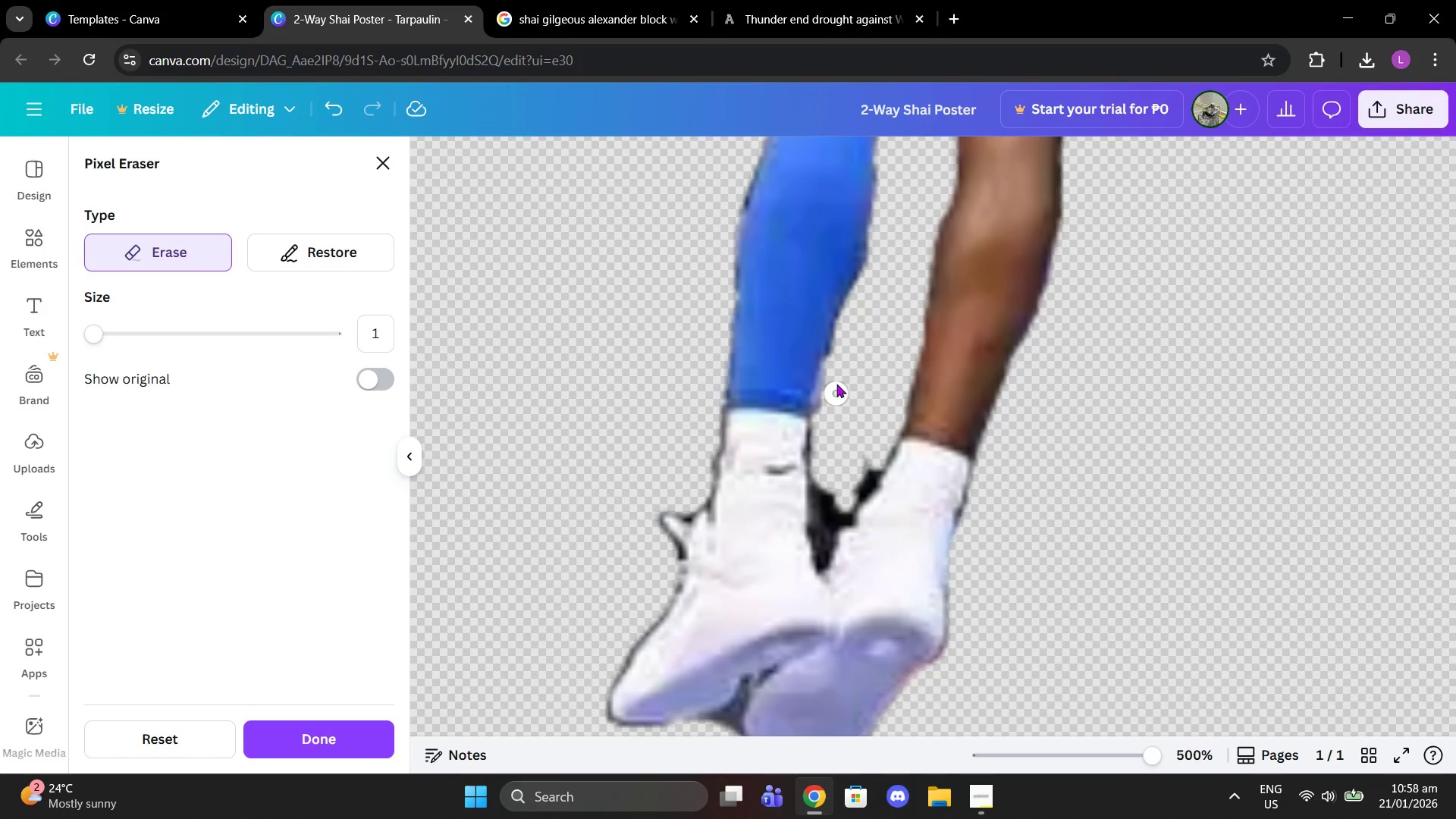 
left_click_drag(start_coordinate=[836, 370], to_coordinate=[822, 421])
 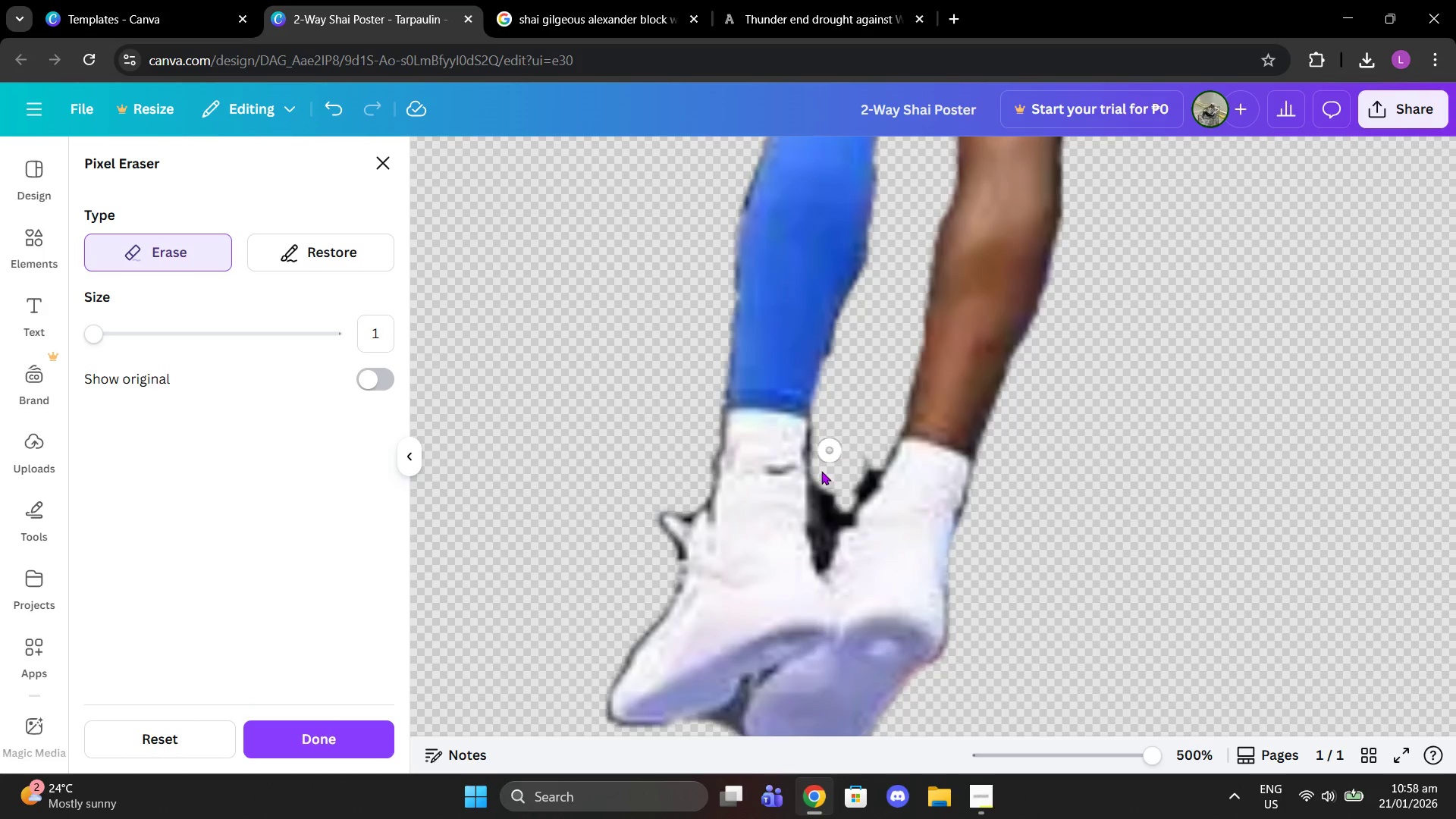 
left_click_drag(start_coordinate=[818, 486], to_coordinate=[817, 522])
 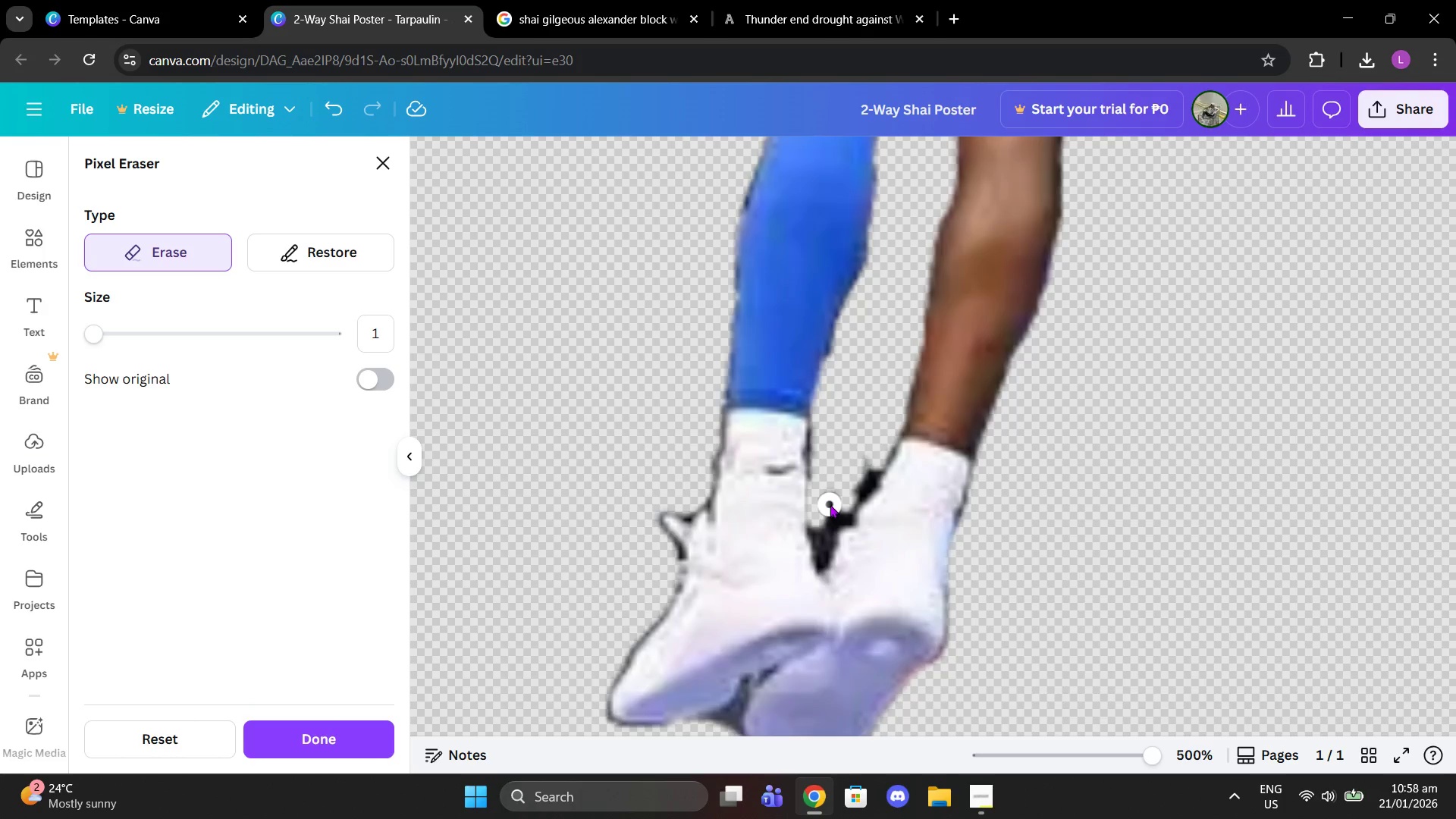 
left_click_drag(start_coordinate=[830, 504], to_coordinate=[821, 531])
 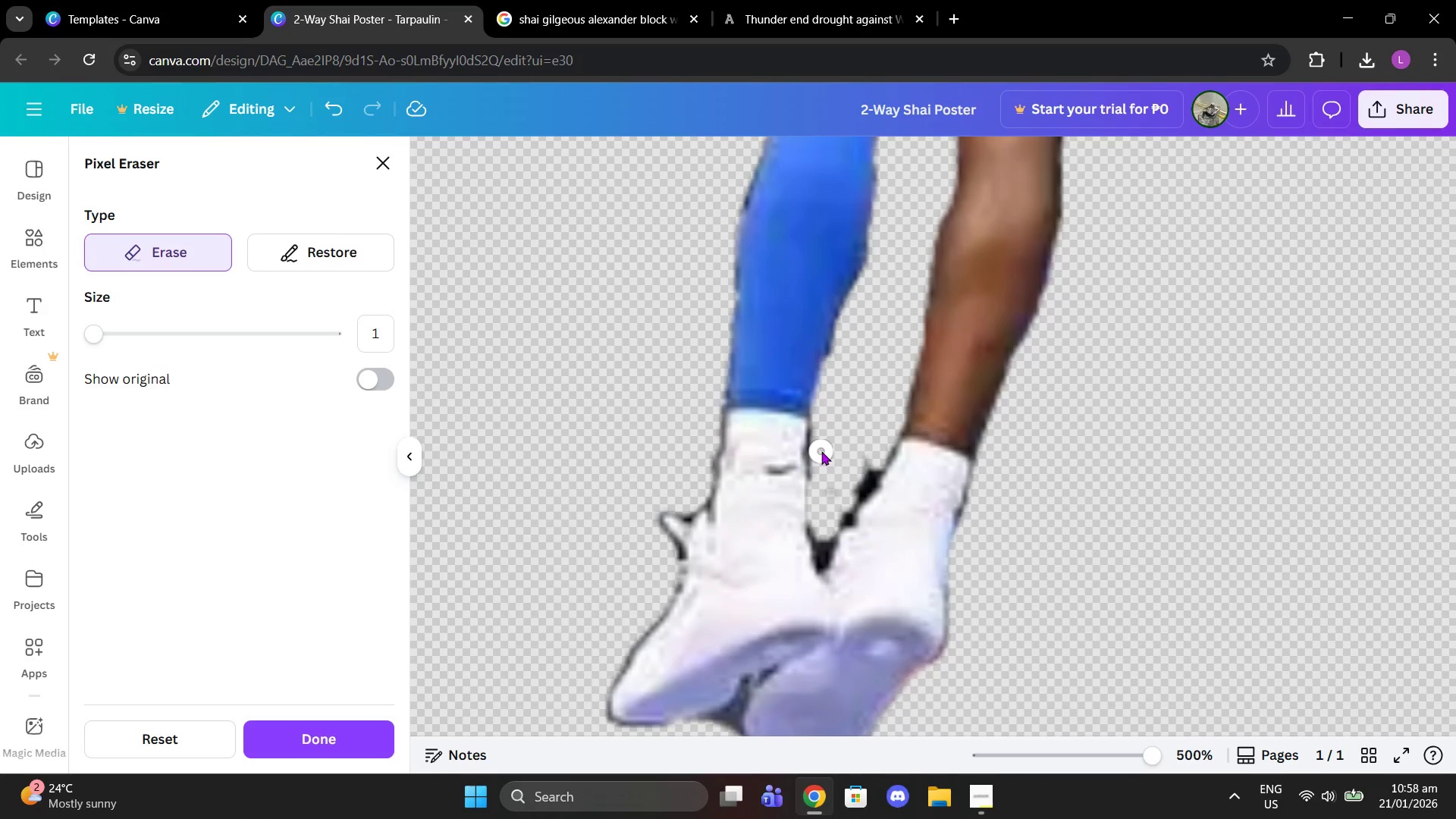 
left_click([821, 451])
 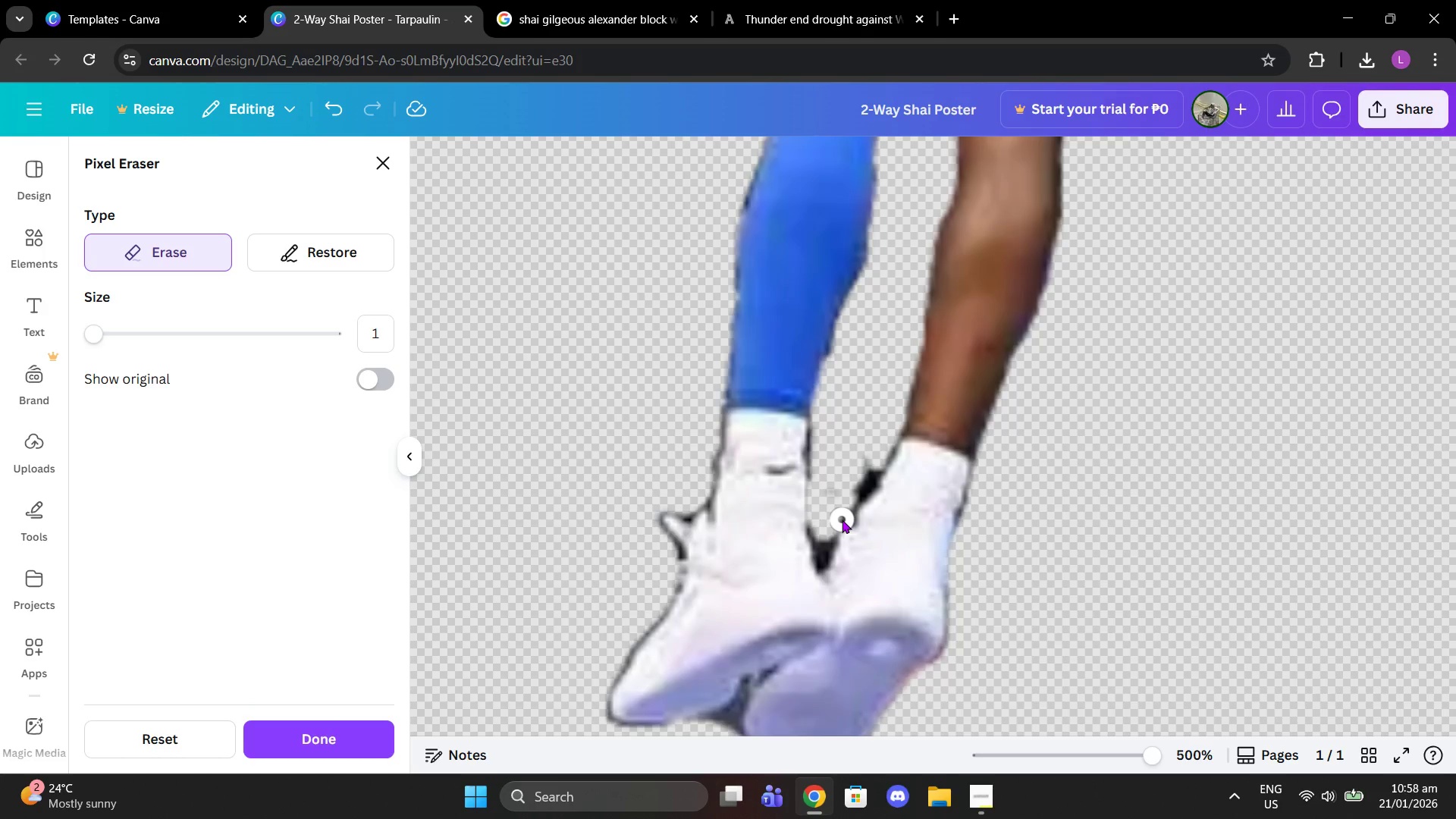 
left_click([842, 516])
 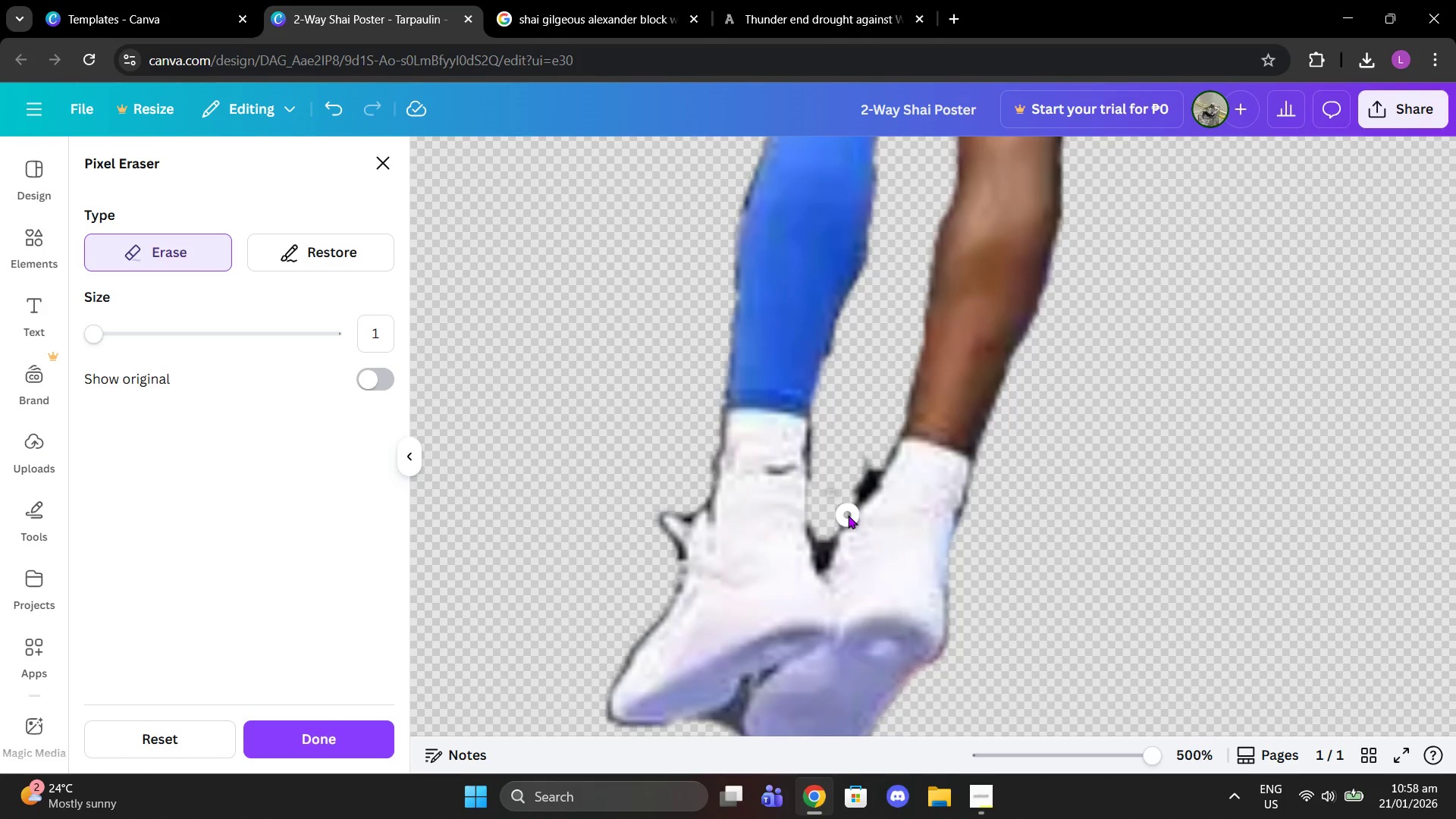 
left_click([846, 514])
 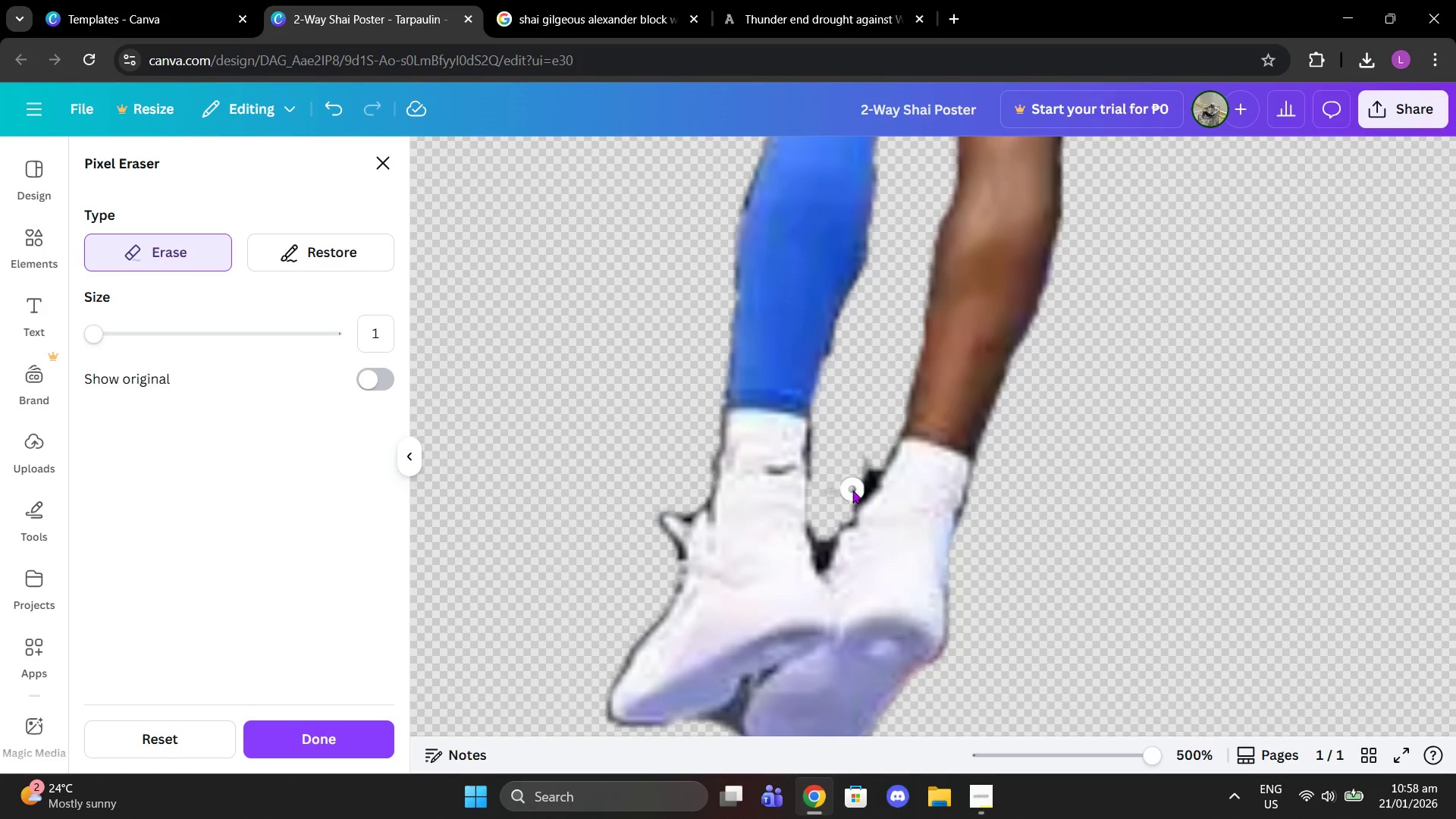 
left_click([852, 490])
 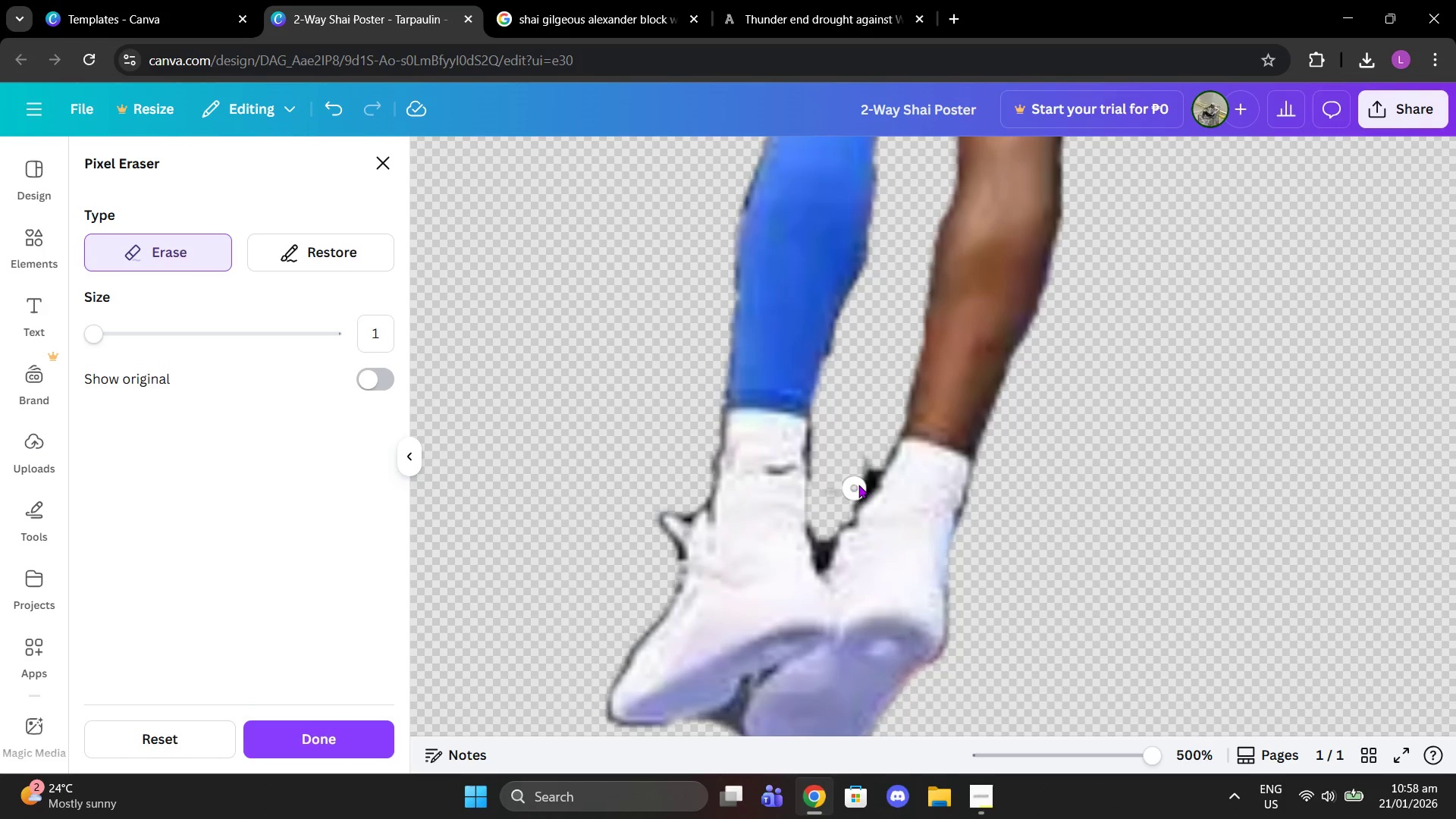 
left_click([858, 485])
 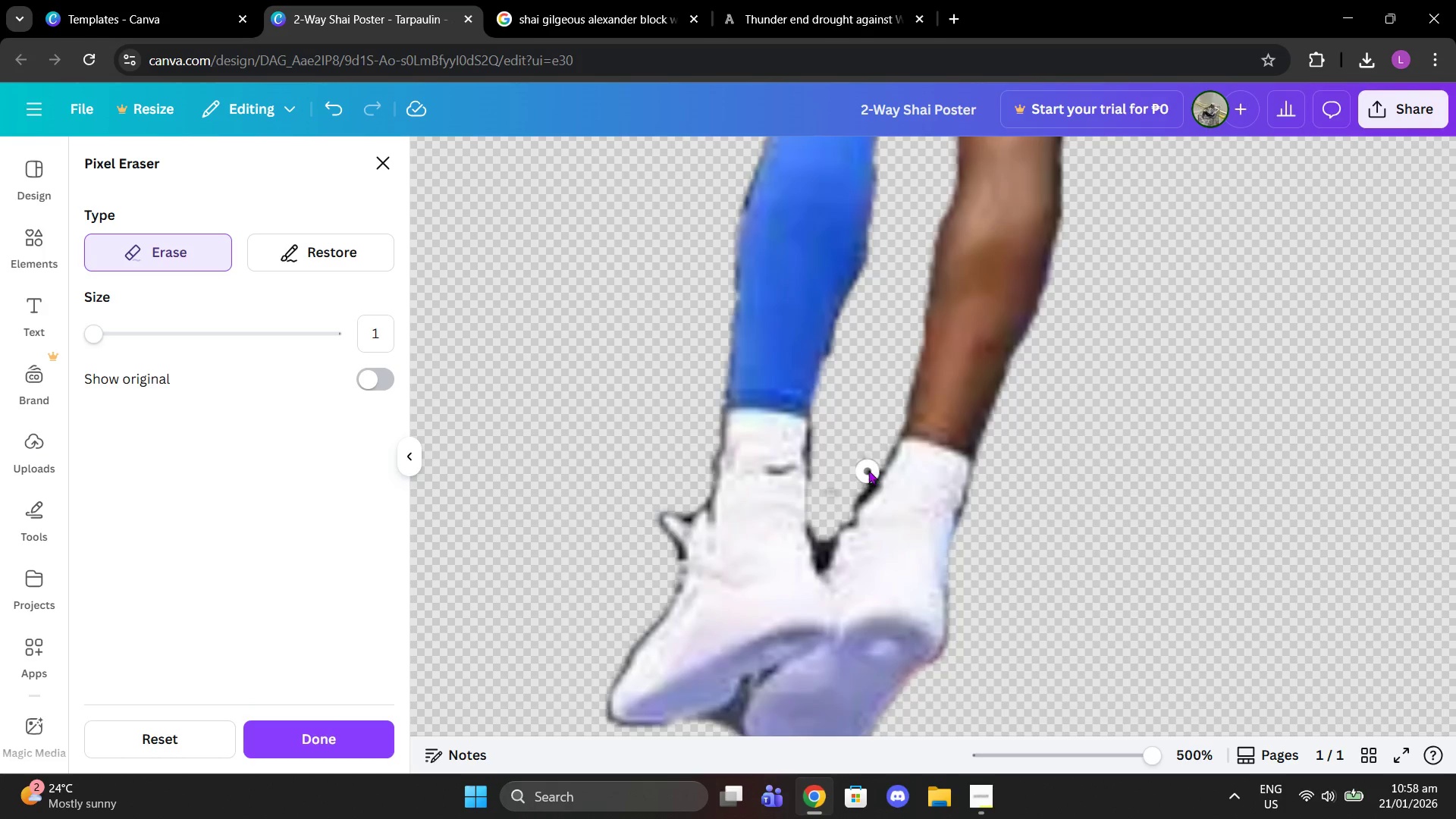 
left_click_drag(start_coordinate=[868, 470], to_coordinate=[850, 500])
 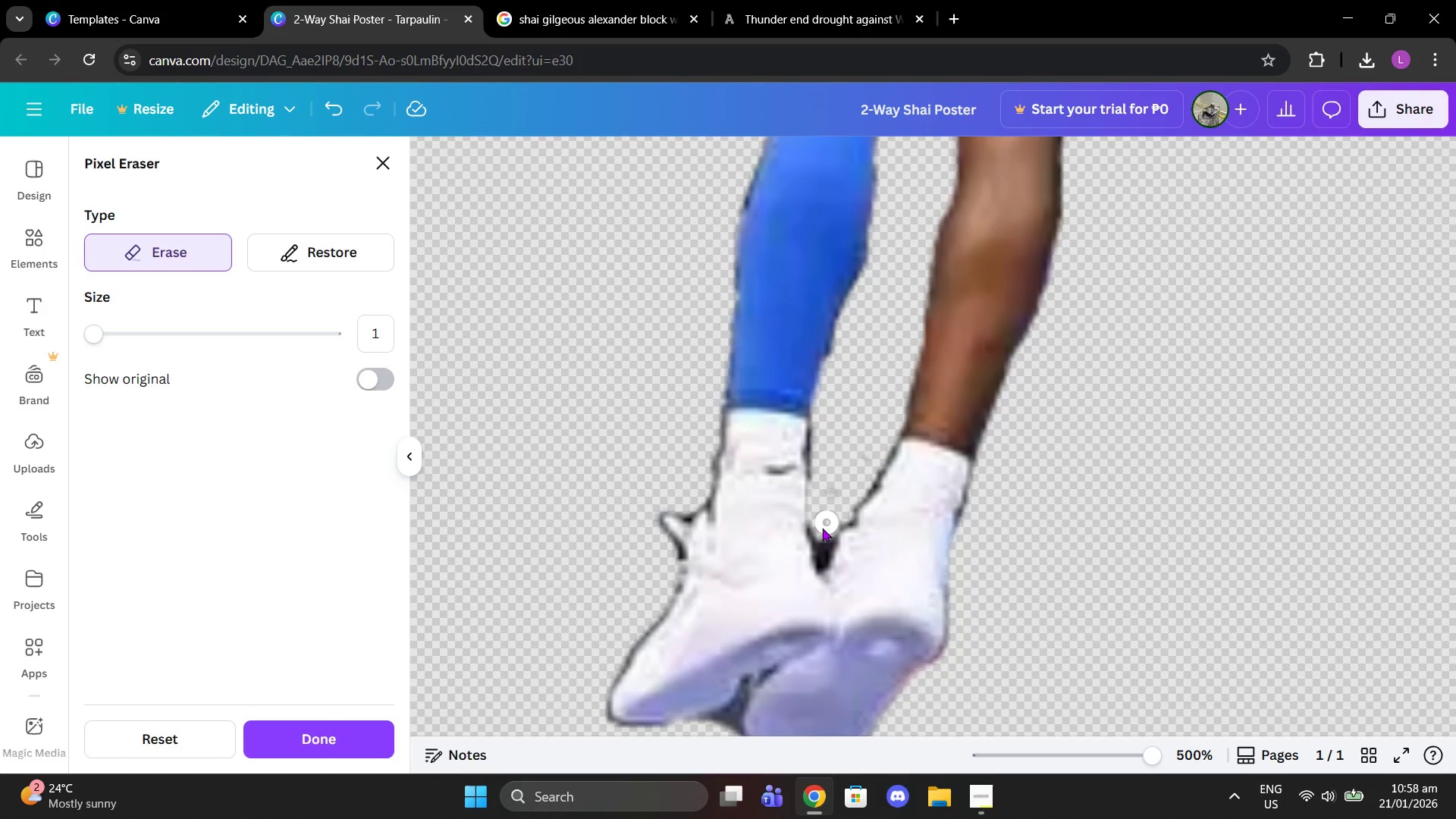 
left_click([817, 530])
 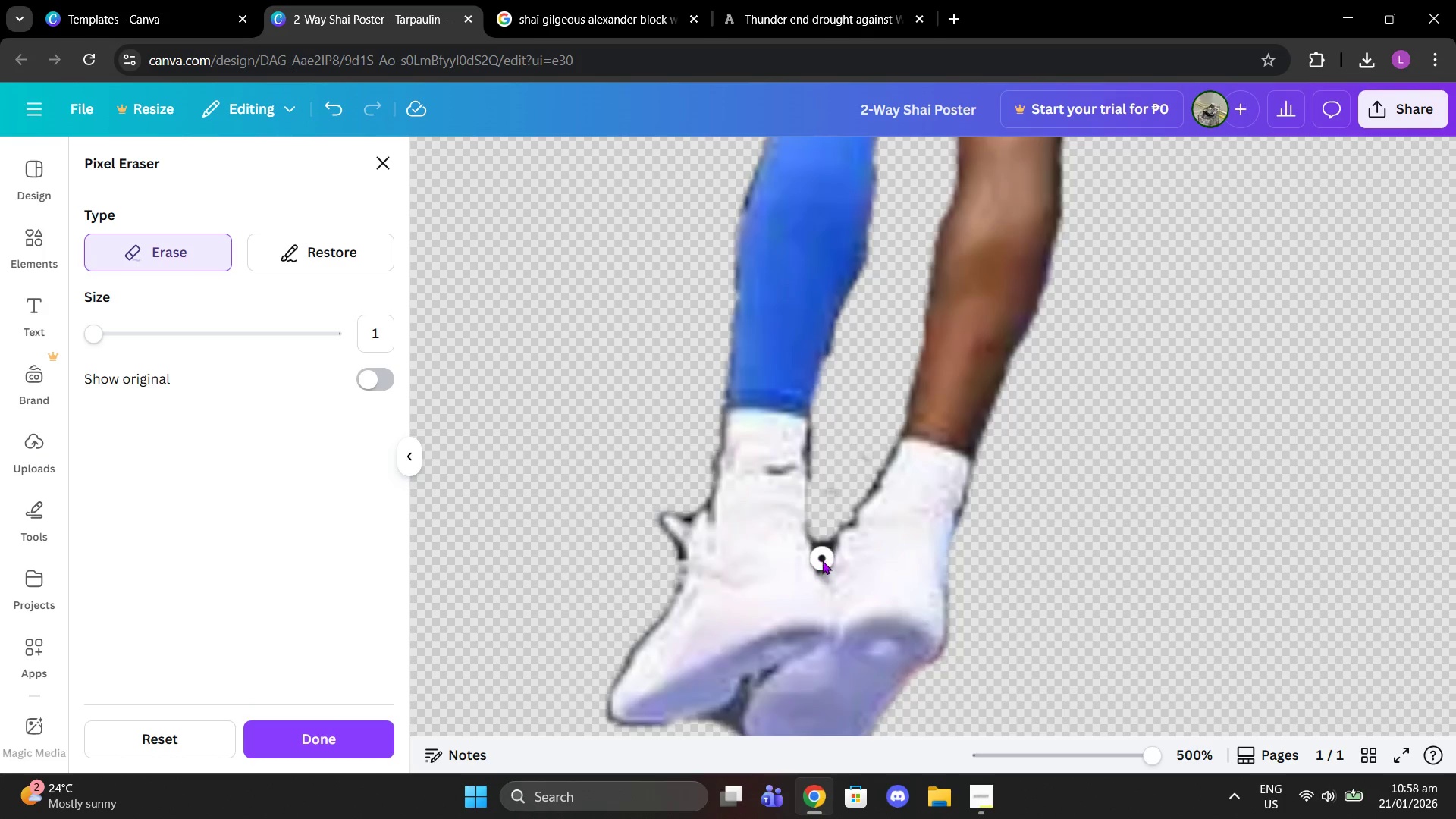 
left_click_drag(start_coordinate=[822, 566], to_coordinate=[822, 536])
 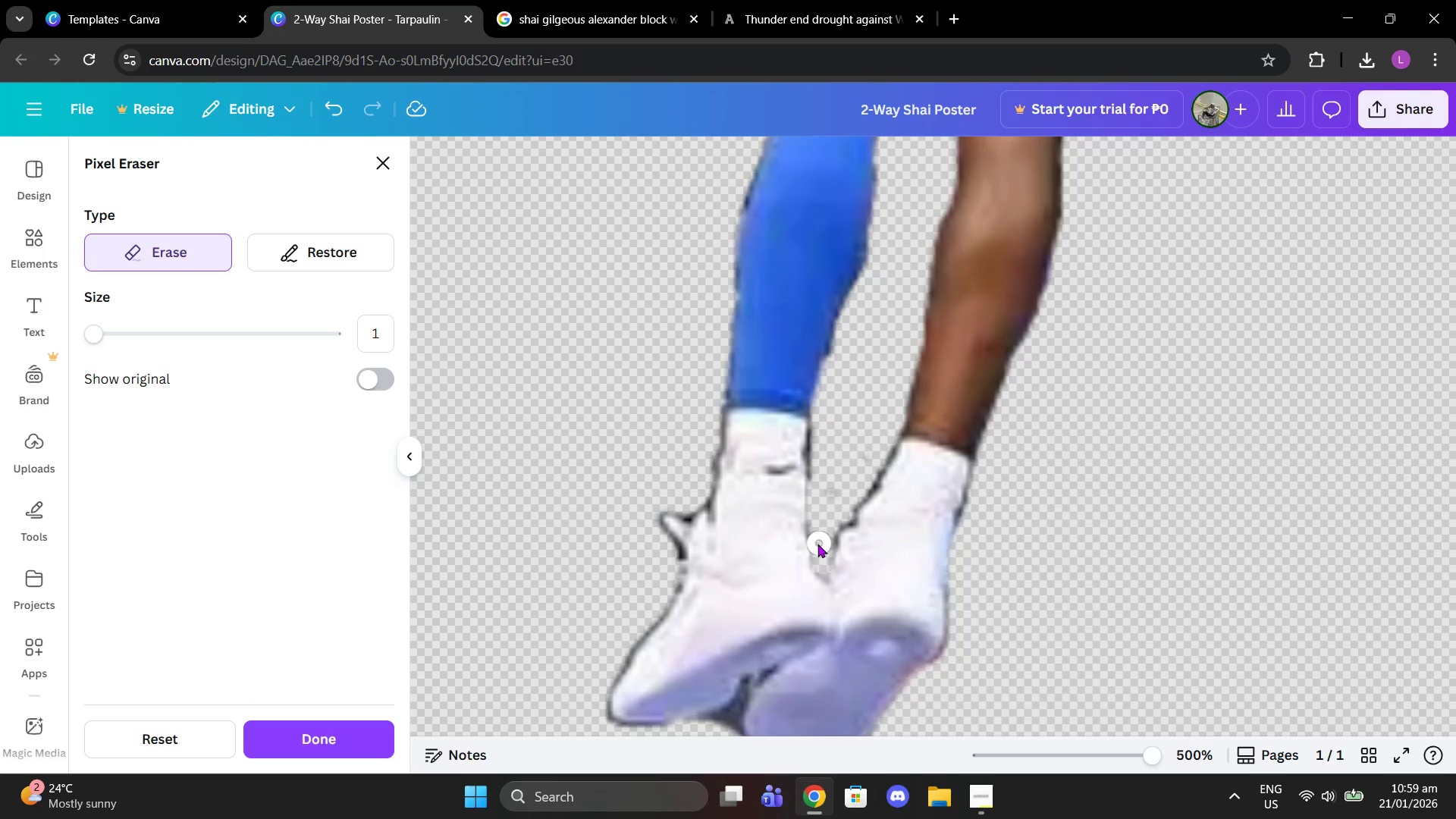 
left_click_drag(start_coordinate=[814, 542], to_coordinate=[813, 520])
 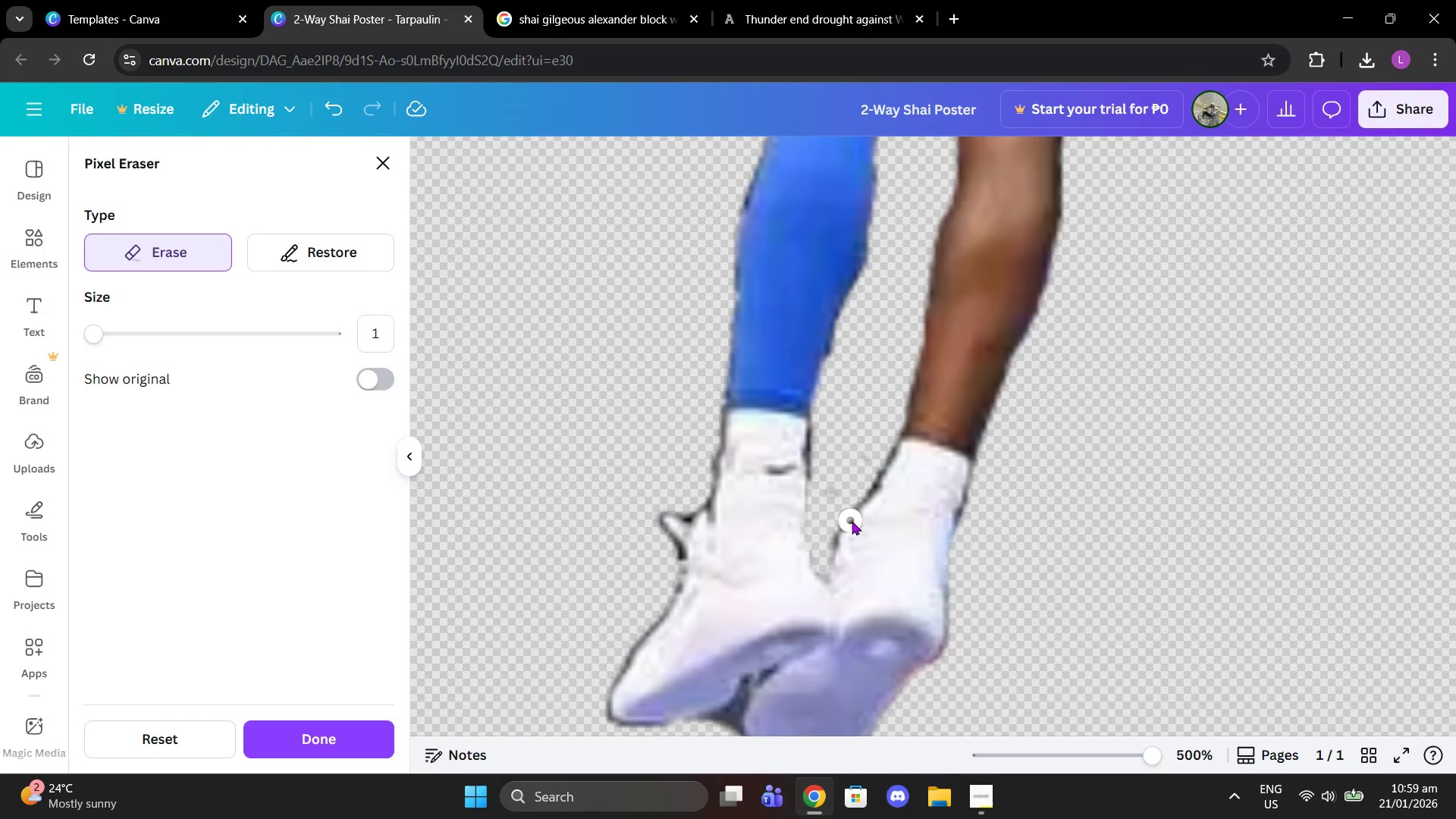 
left_click_drag(start_coordinate=[852, 521], to_coordinate=[835, 550])
 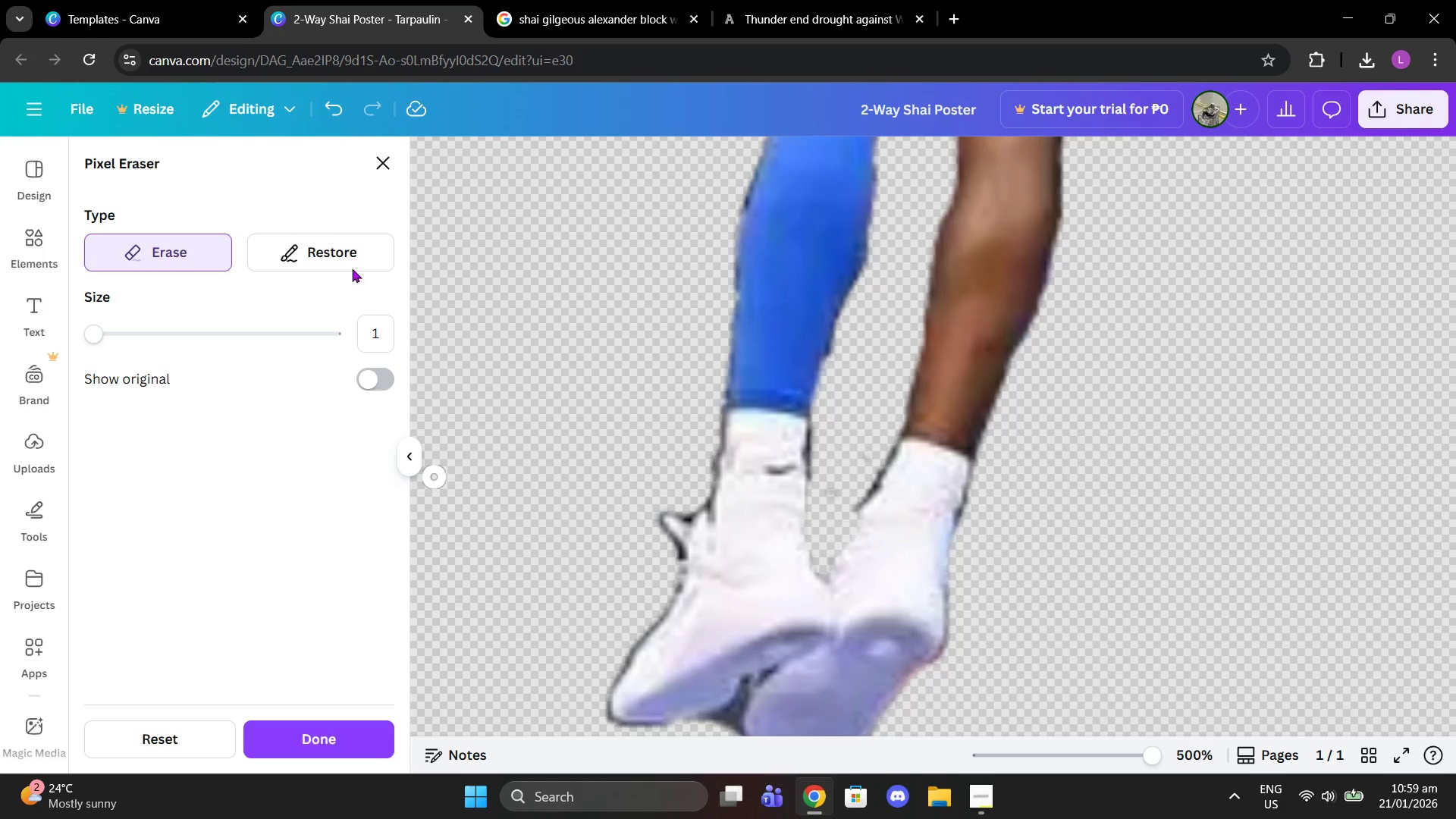 
left_click([348, 264])
 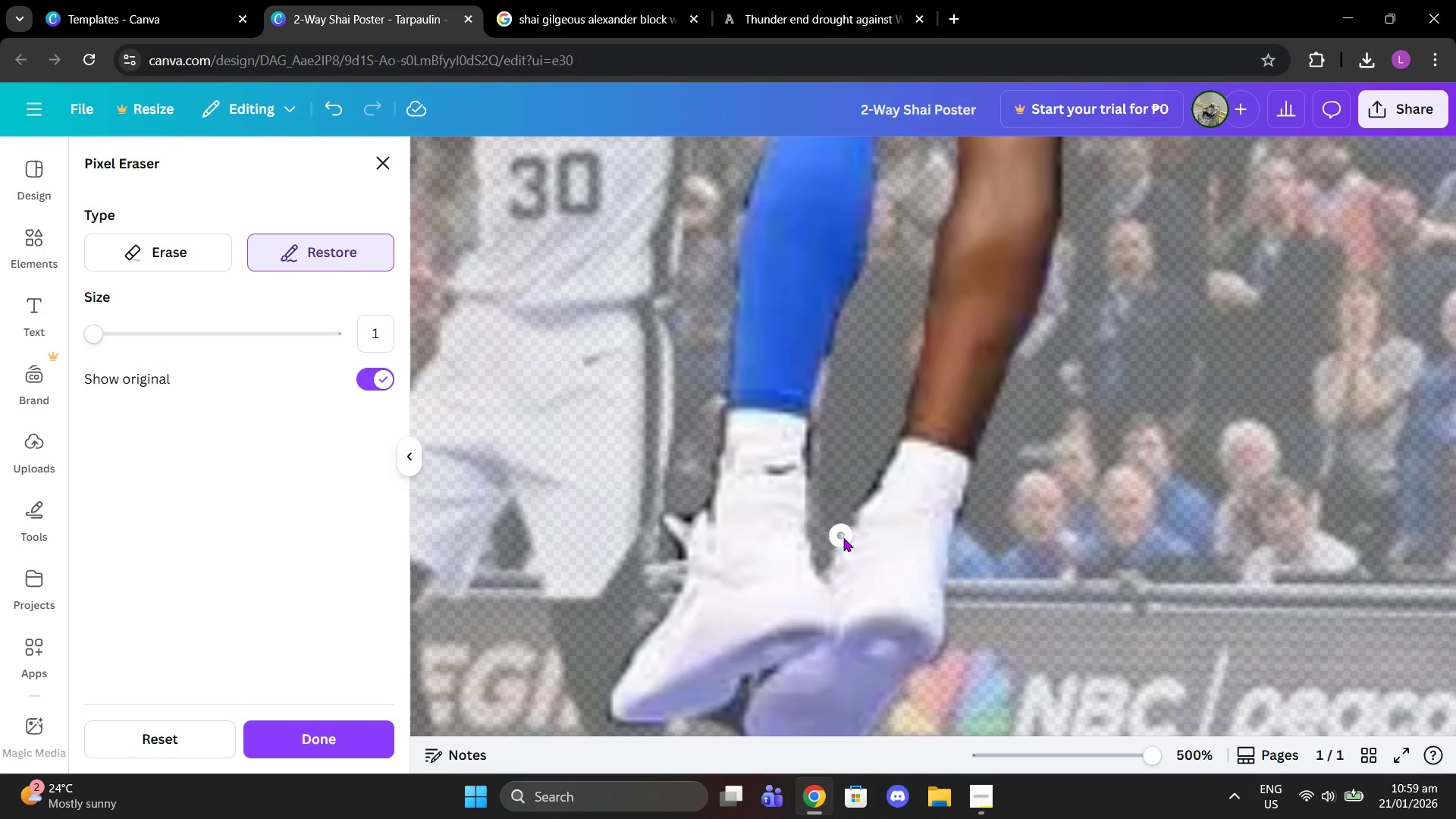 
left_click([849, 540])
 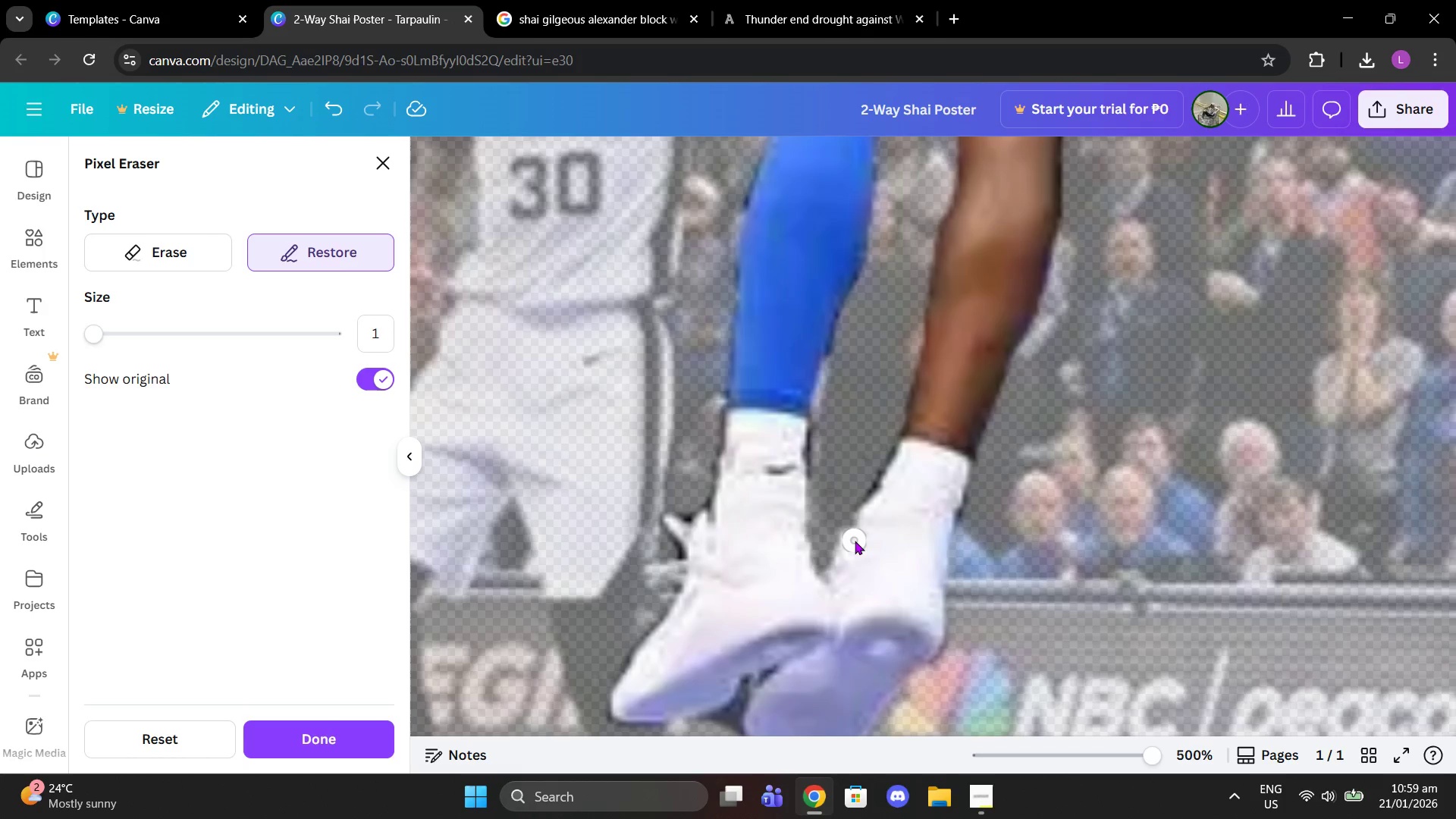 
left_click_drag(start_coordinate=[855, 541], to_coordinate=[864, 541])
 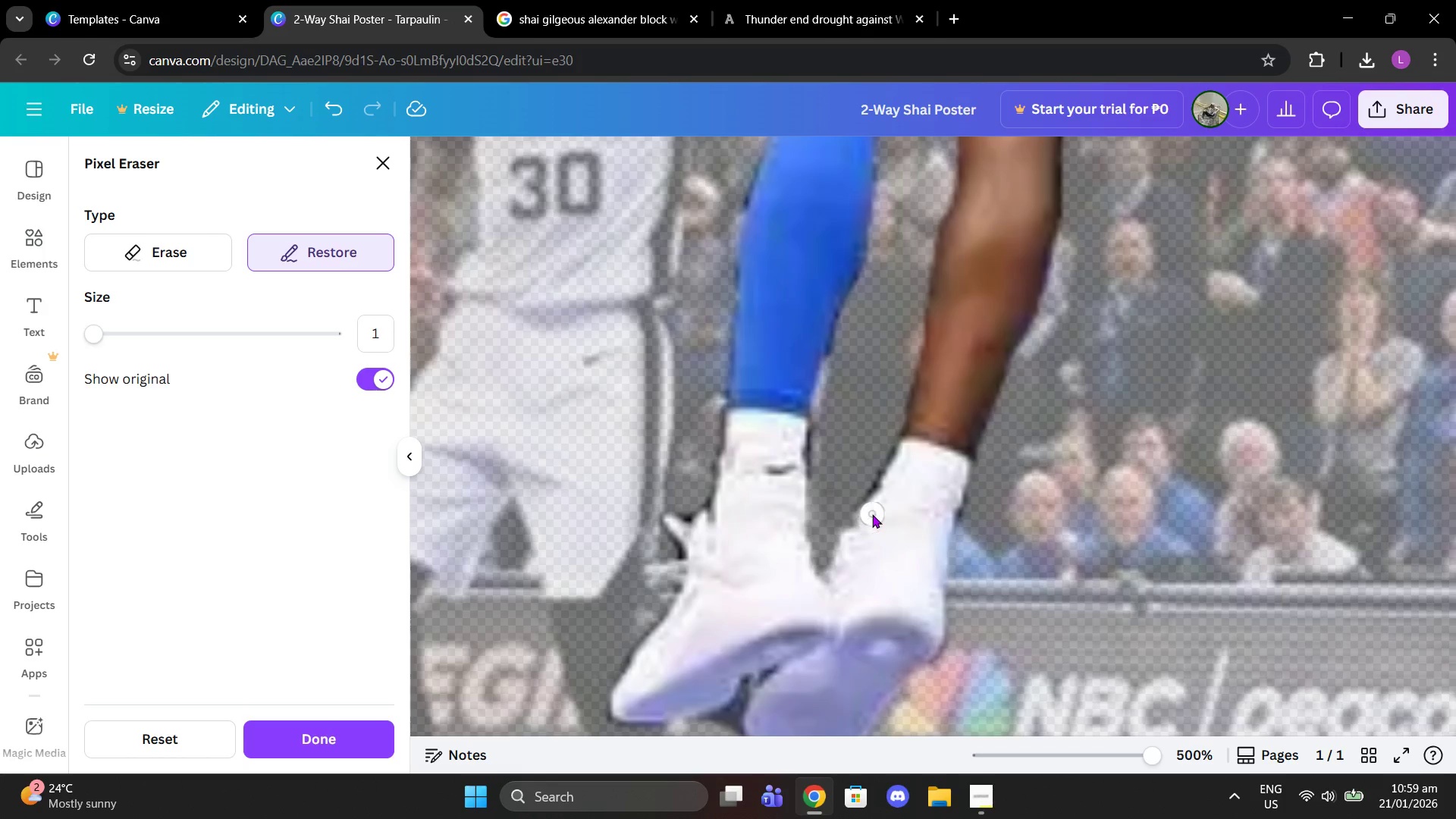 
left_click_drag(start_coordinate=[872, 514], to_coordinate=[829, 591])
 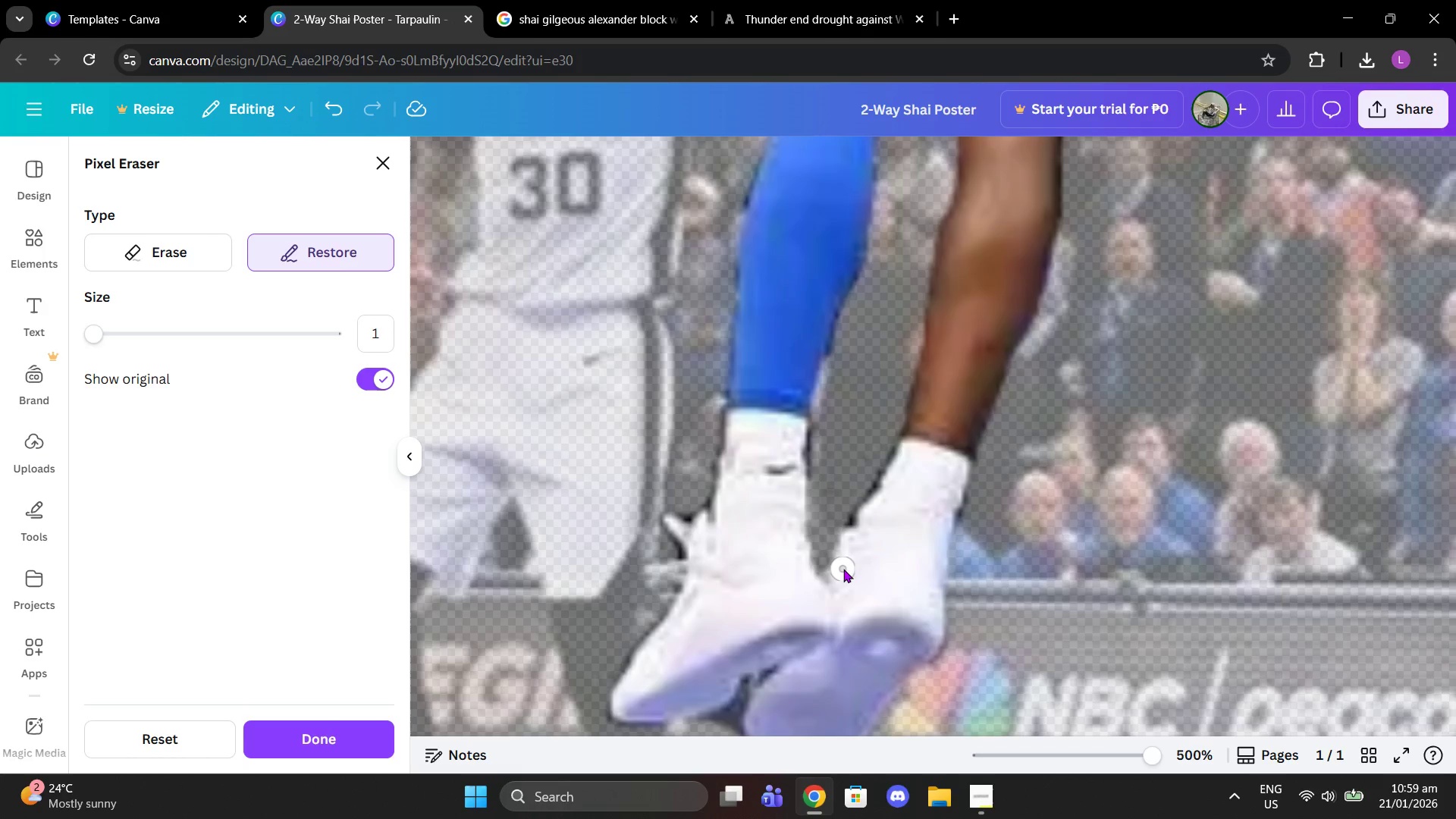 
left_click_drag(start_coordinate=[843, 569], to_coordinate=[786, 507])
 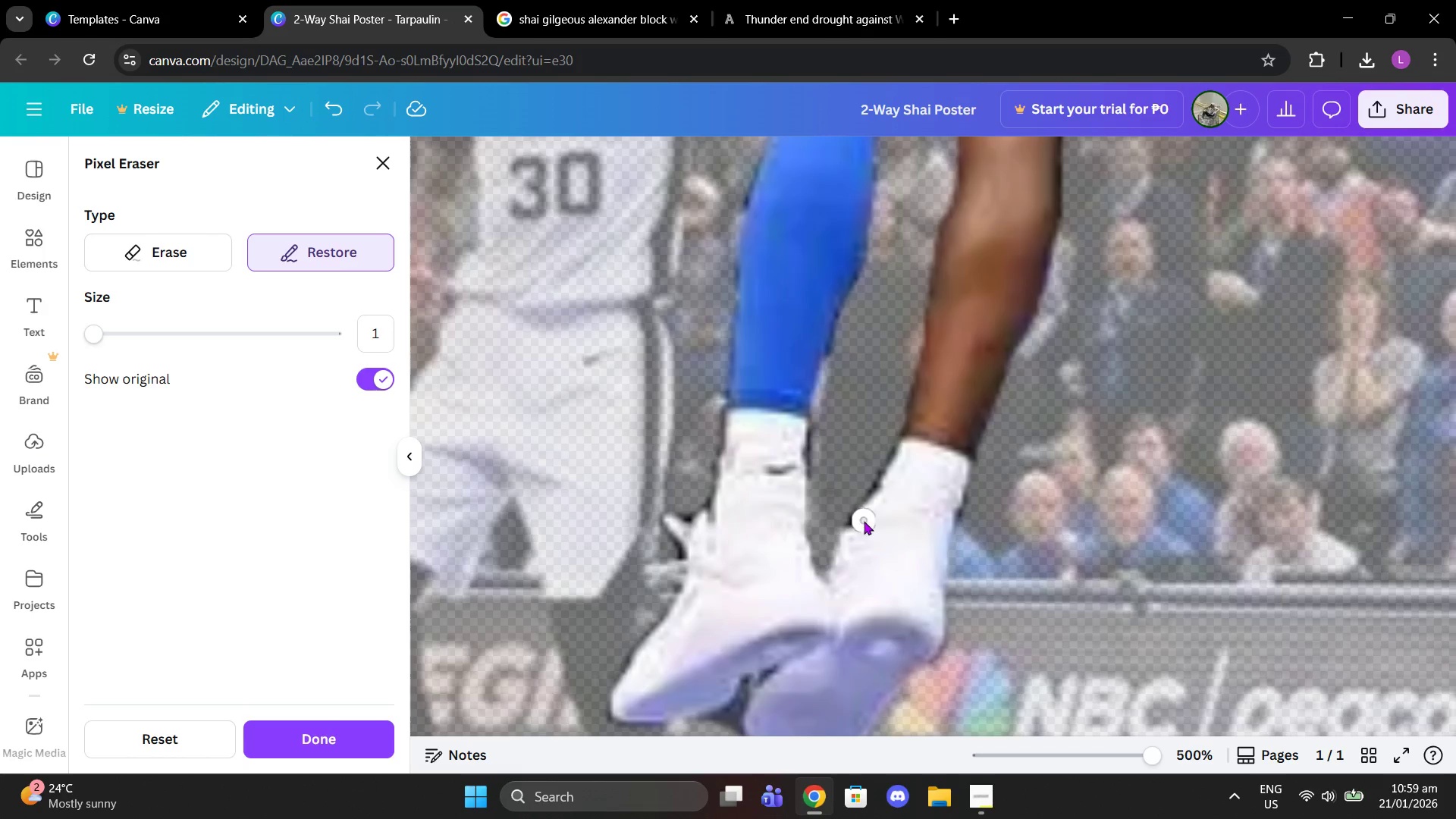 
left_click_drag(start_coordinate=[864, 526], to_coordinate=[805, 589])
 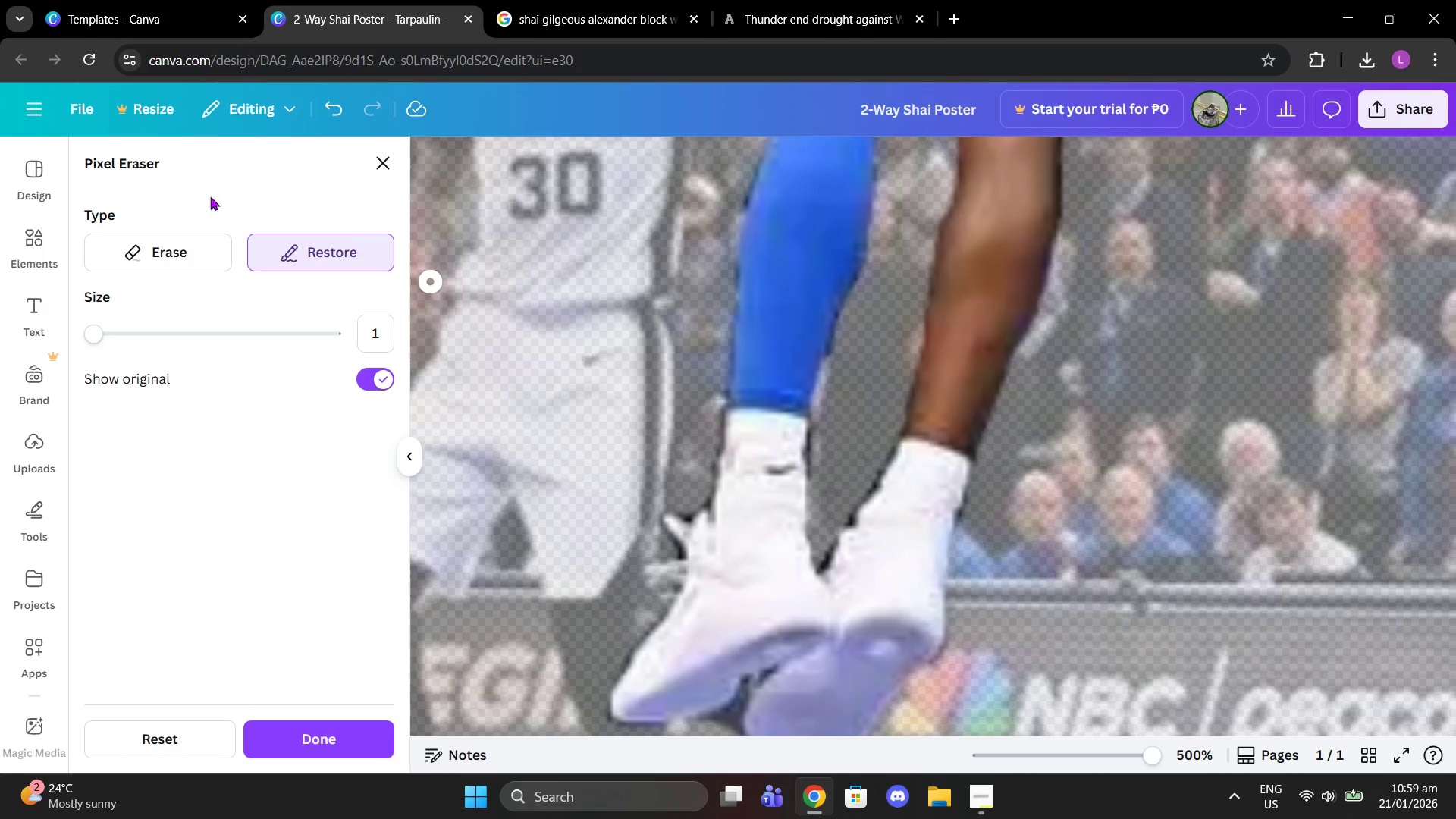 
left_click([142, 249])
 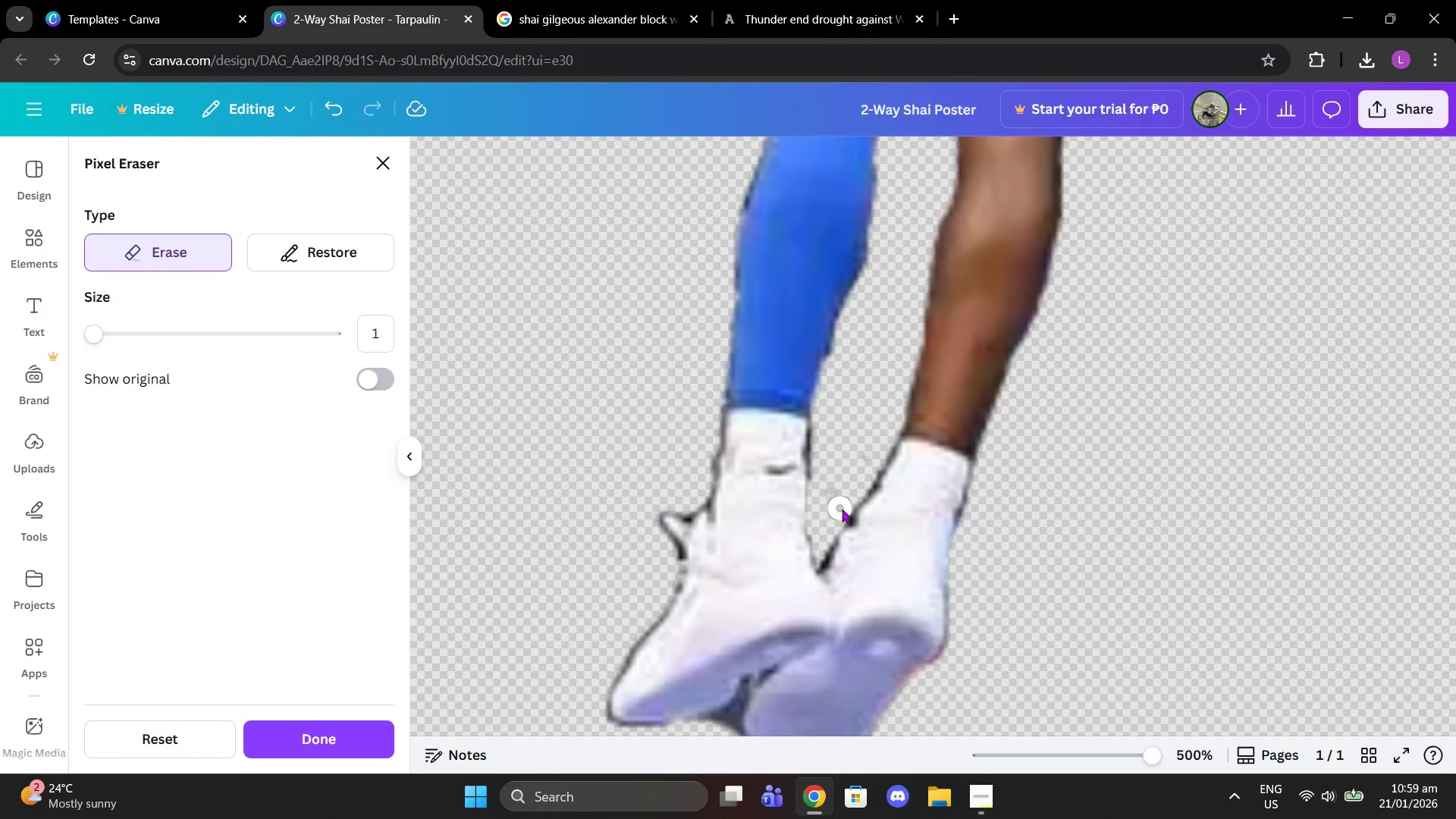 
left_click([846, 517])
 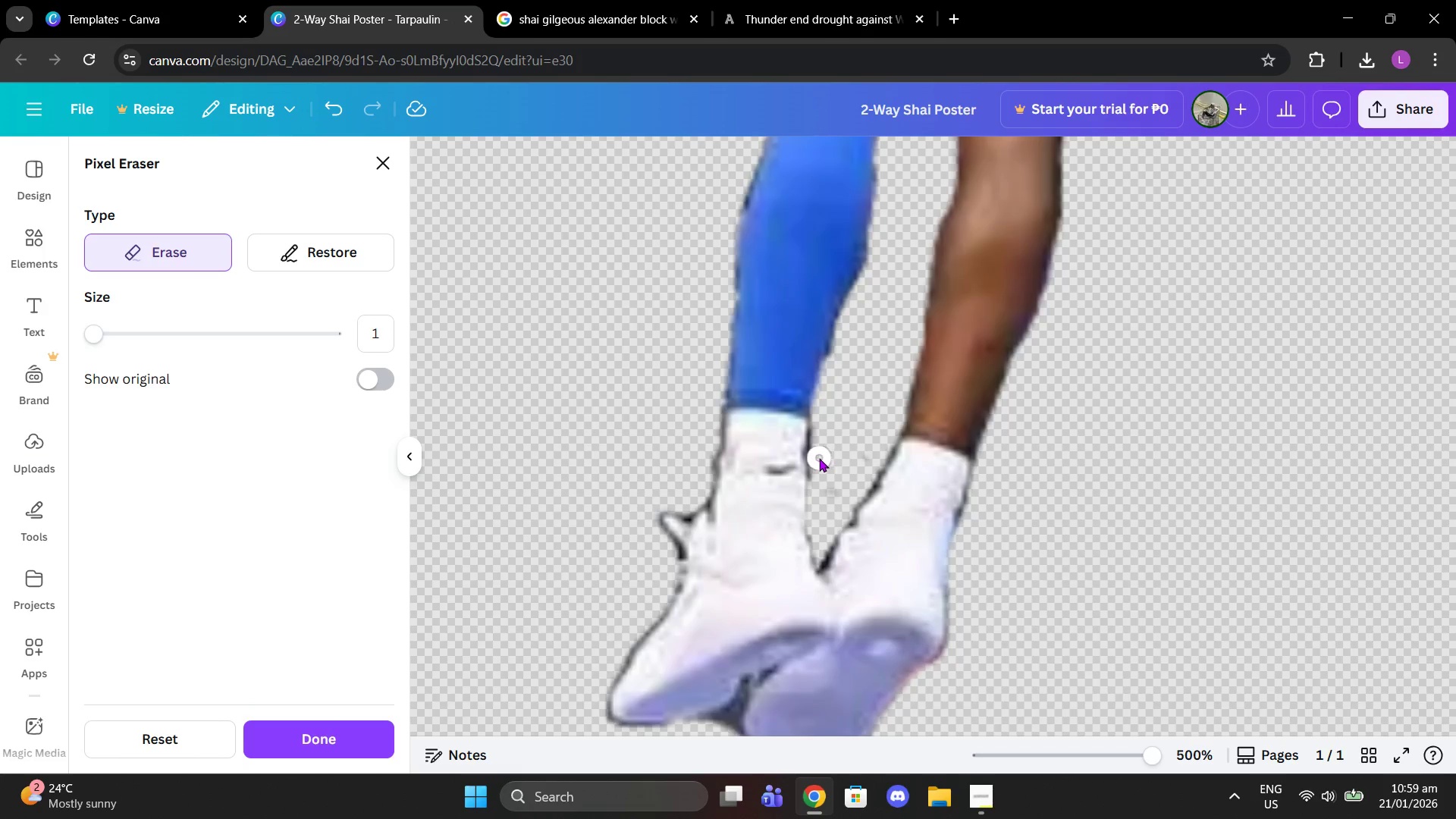 
left_click([819, 458])
 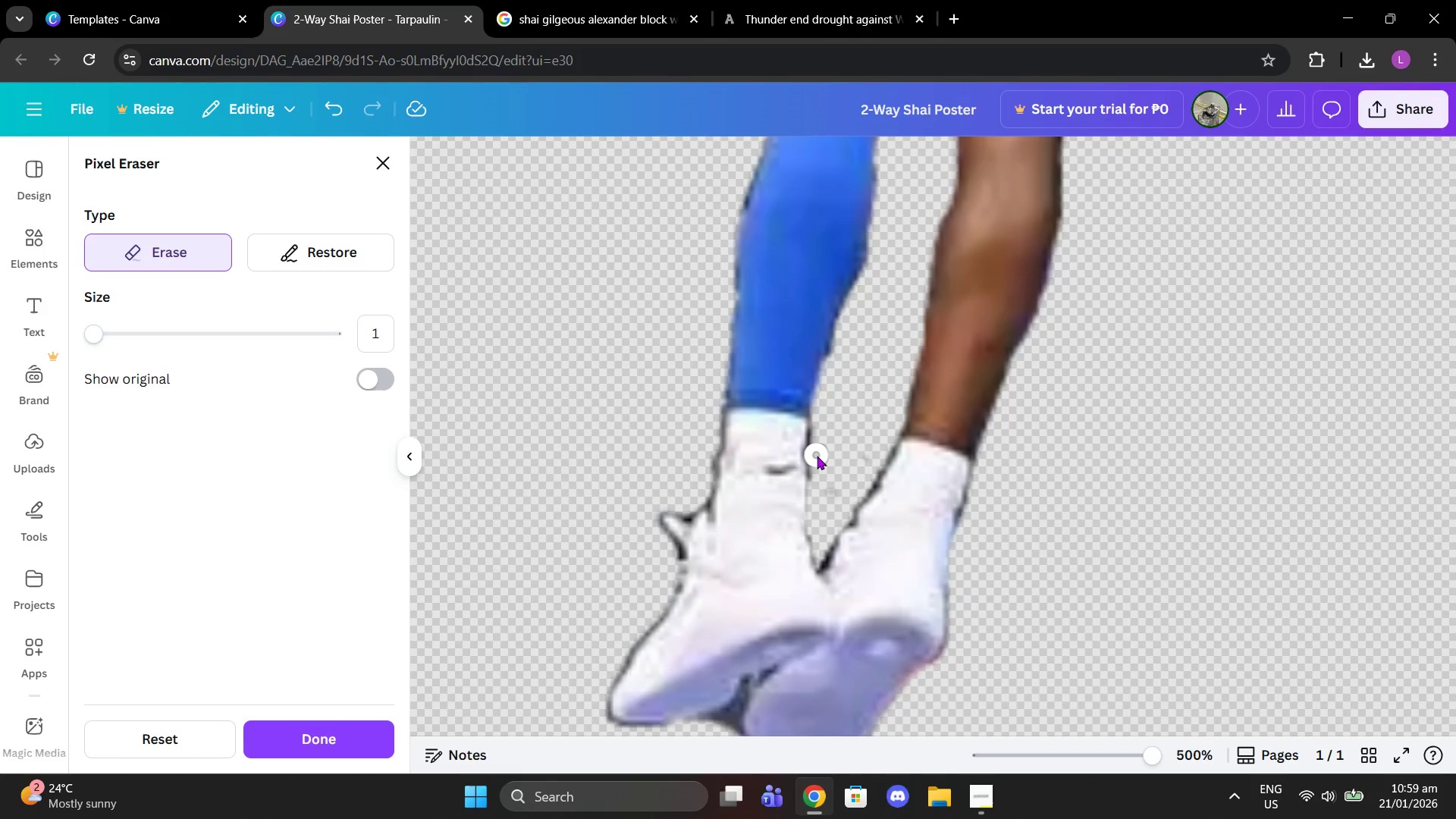 
left_click([817, 456])
 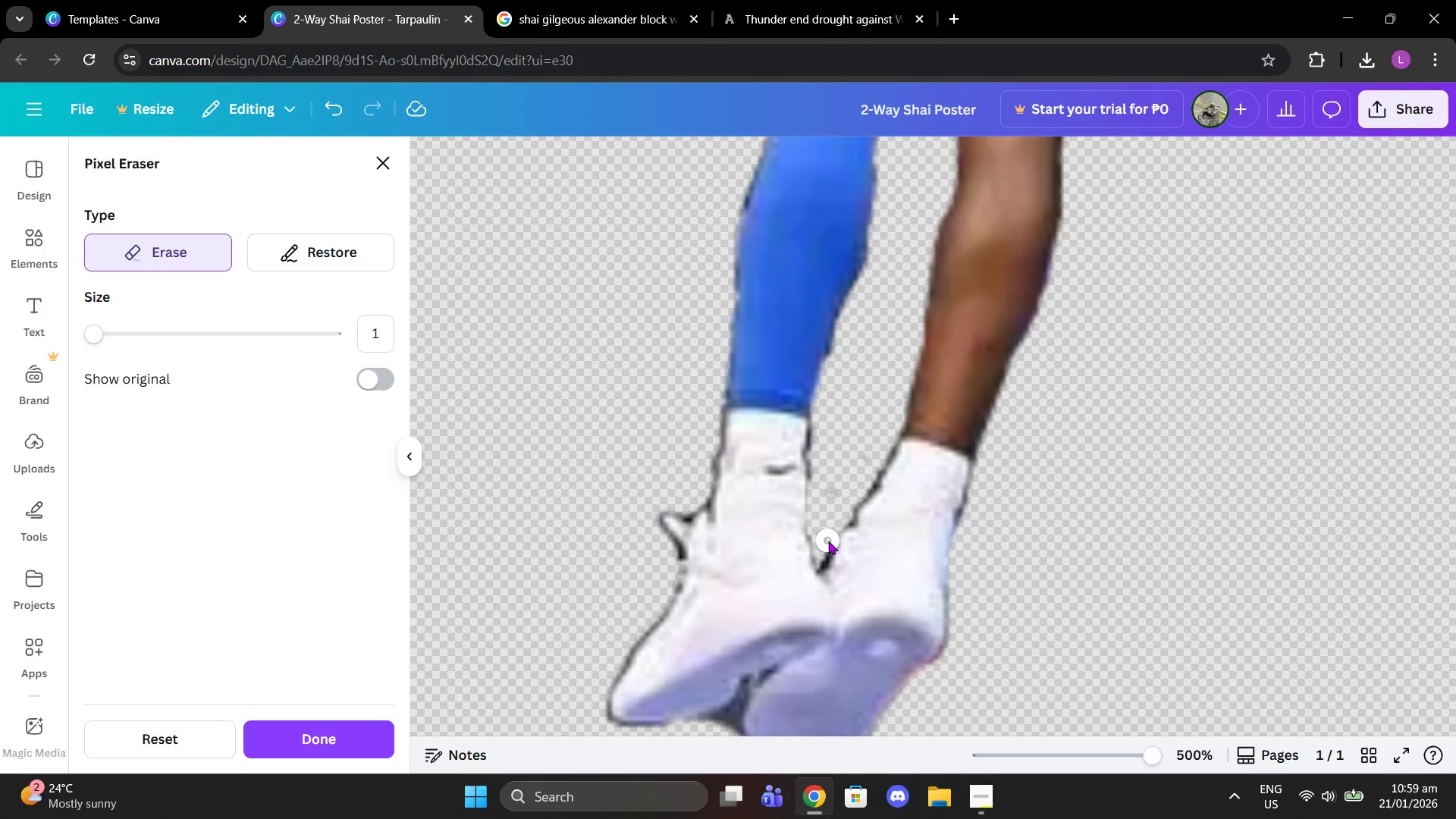 
left_click([825, 547])
 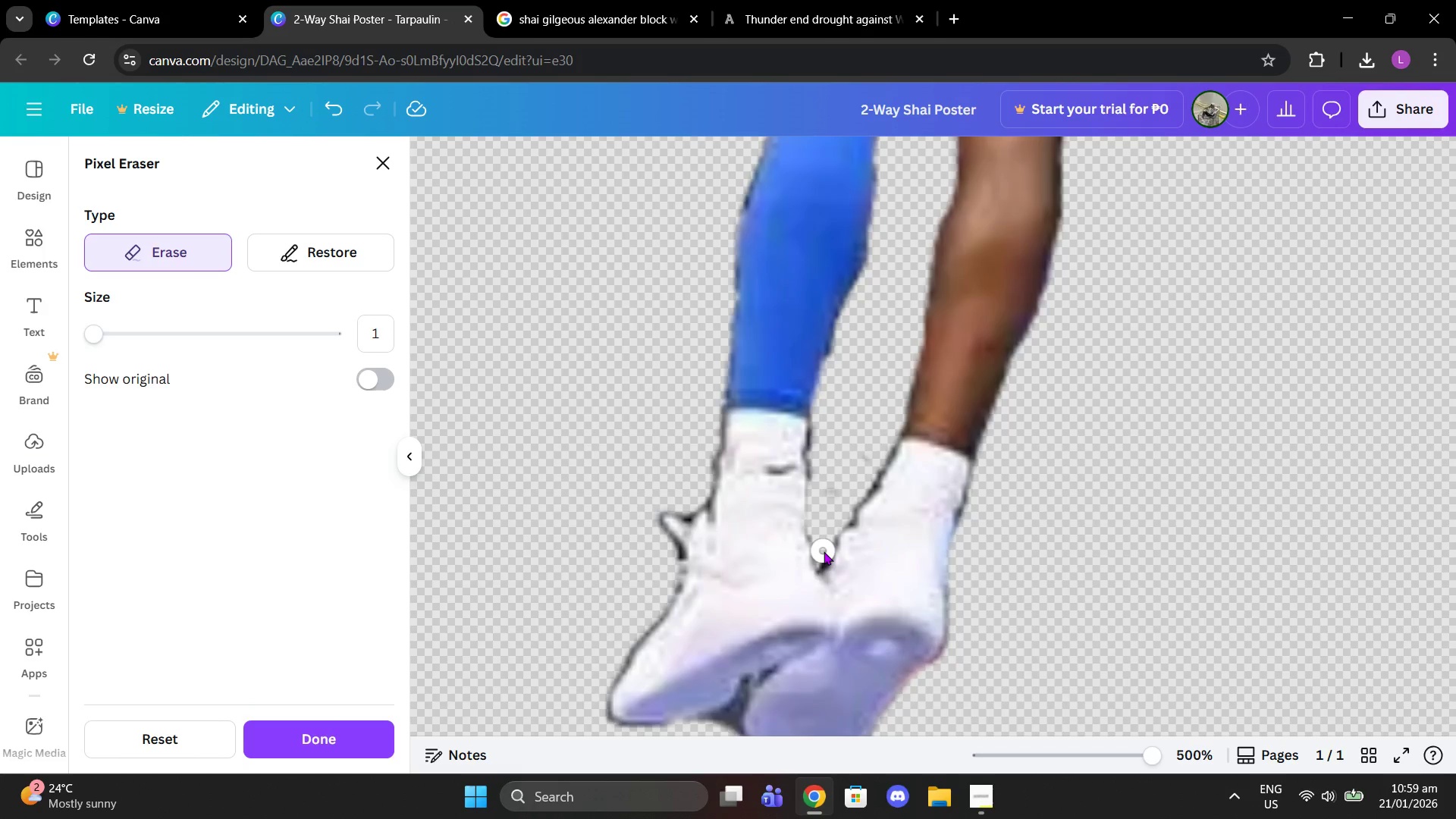 
left_click([824, 551])
 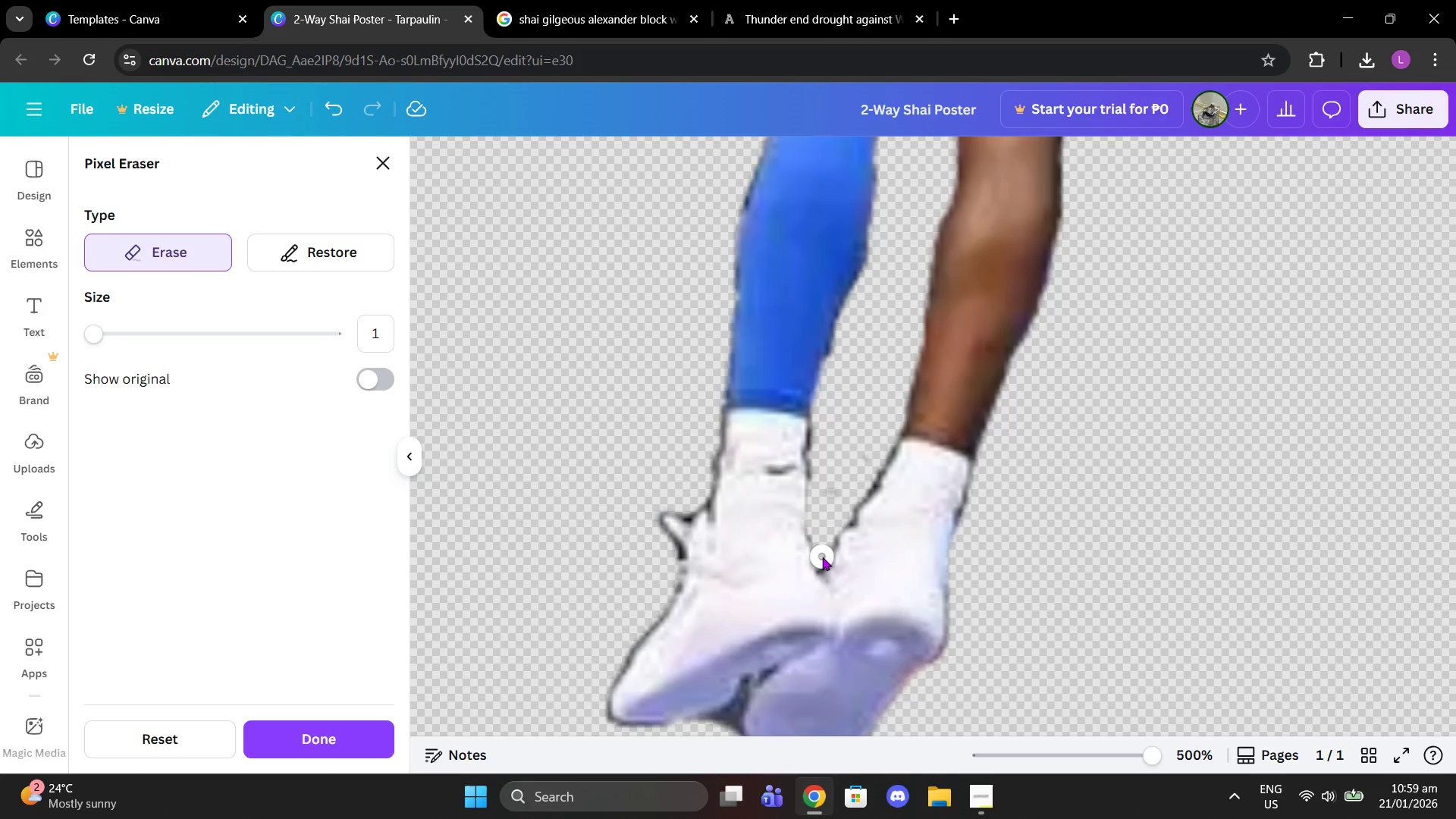 
left_click([822, 557])
 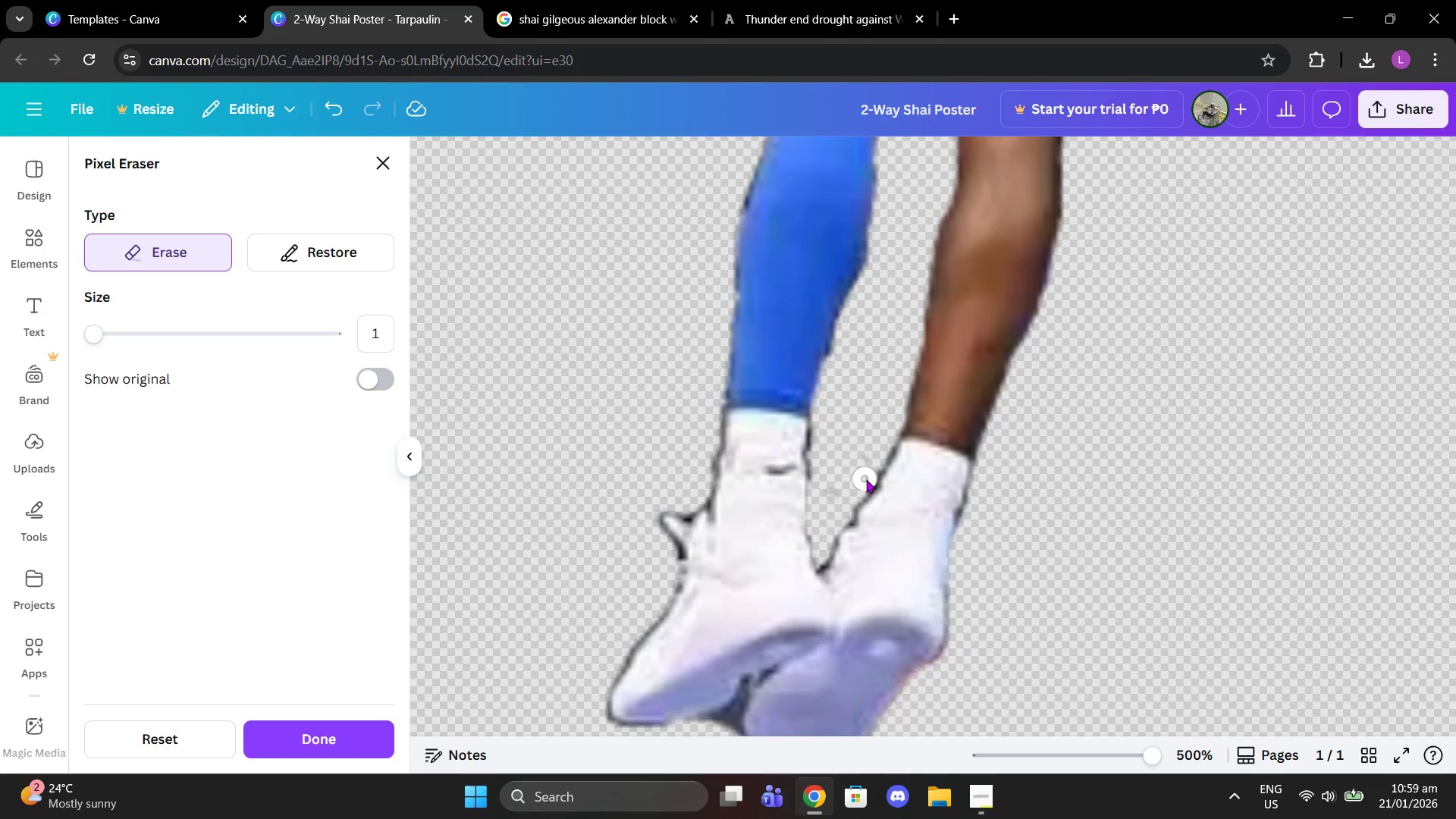 
left_click([868, 480])
 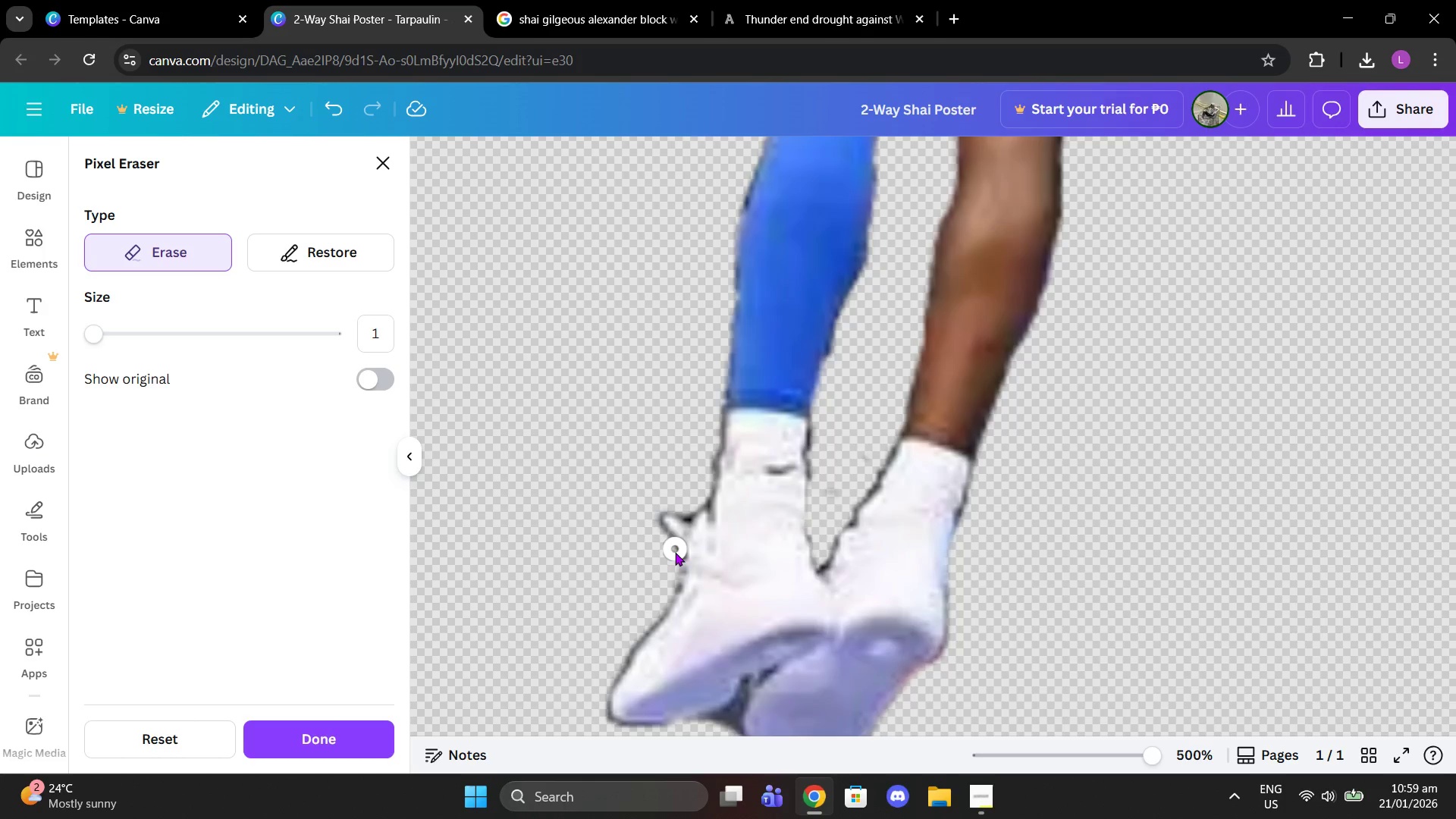 
left_click([675, 552])
 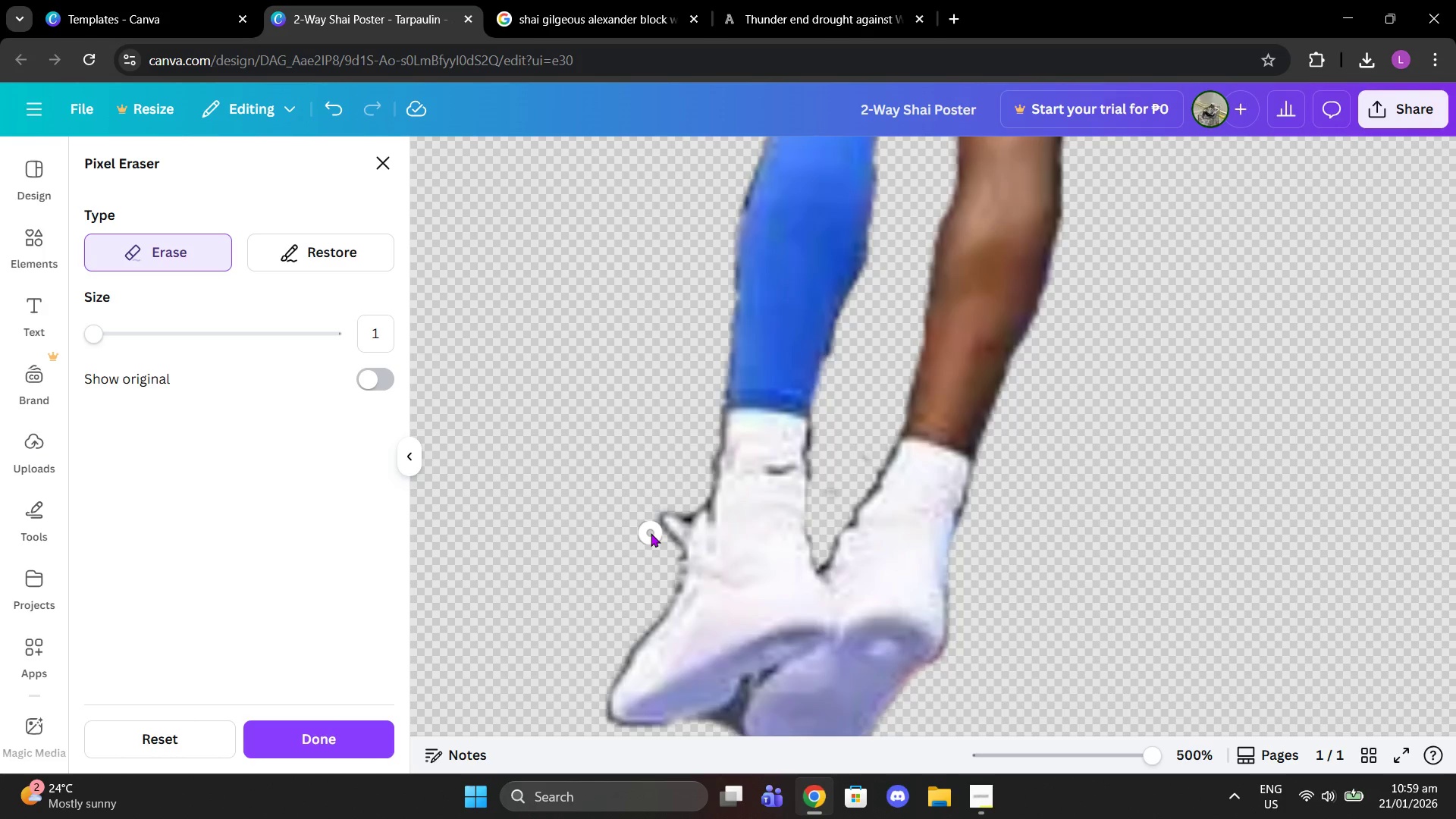 
left_click([652, 532])
 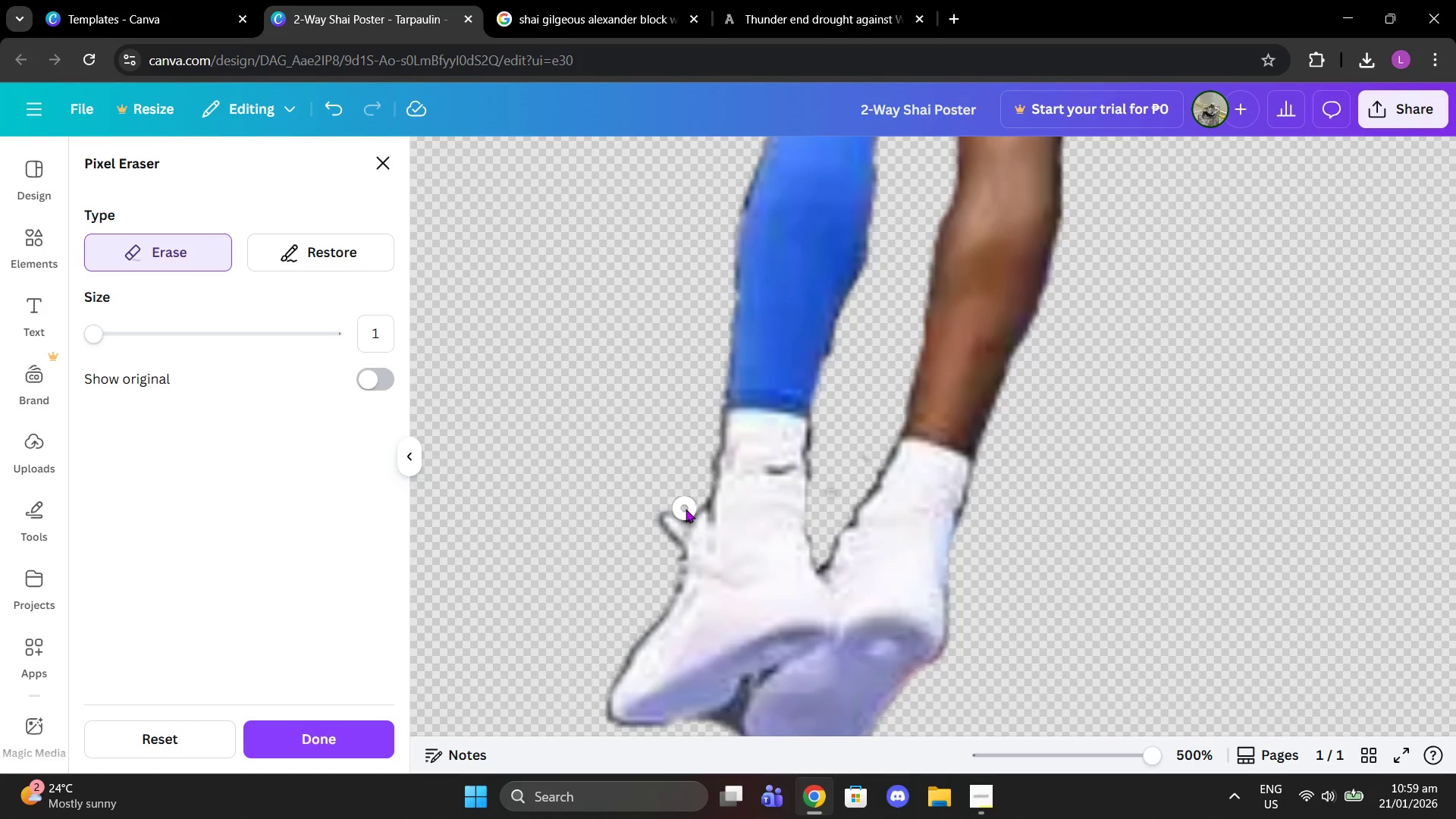 
left_click([686, 510])
 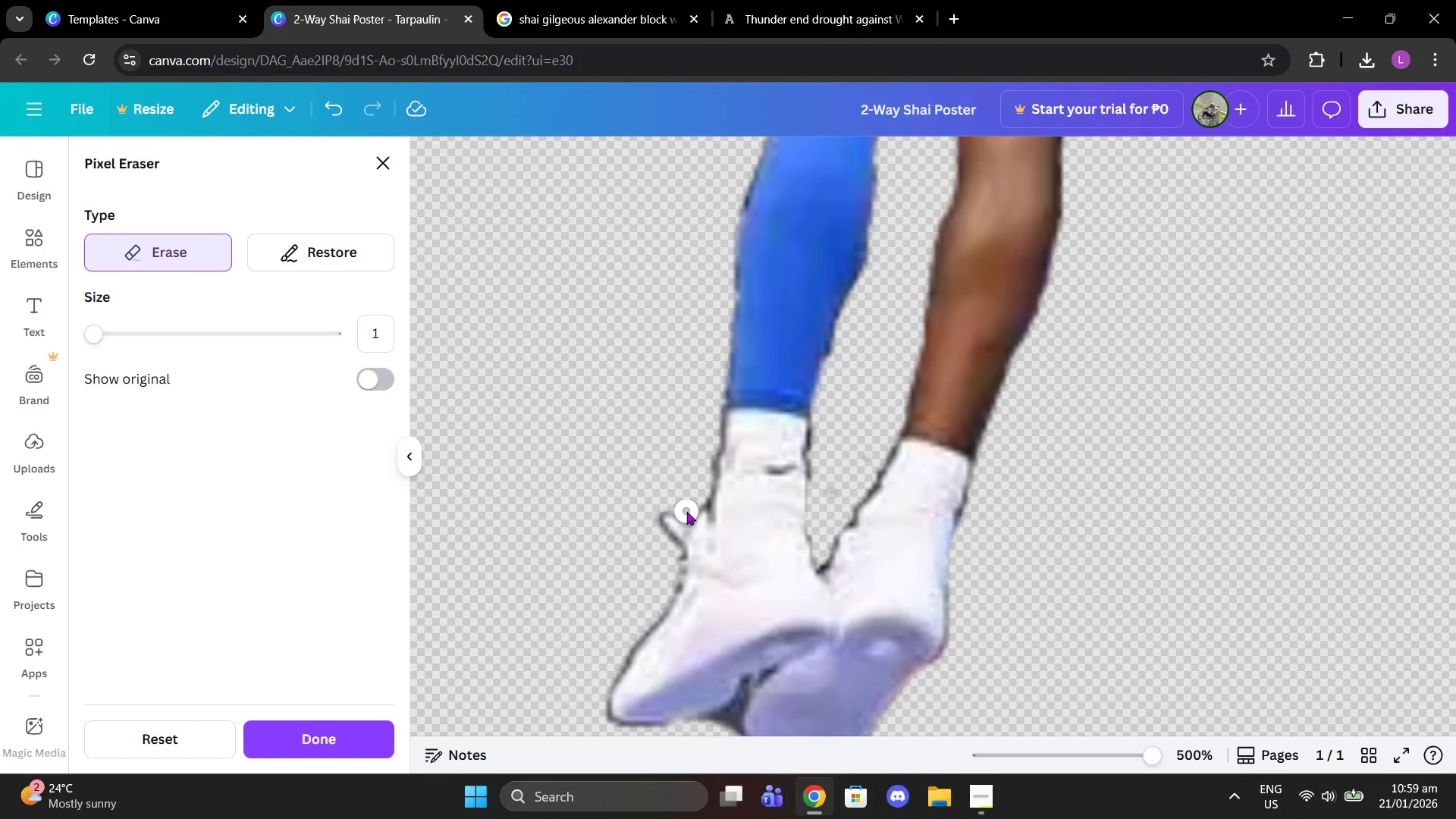 
left_click([686, 511])
 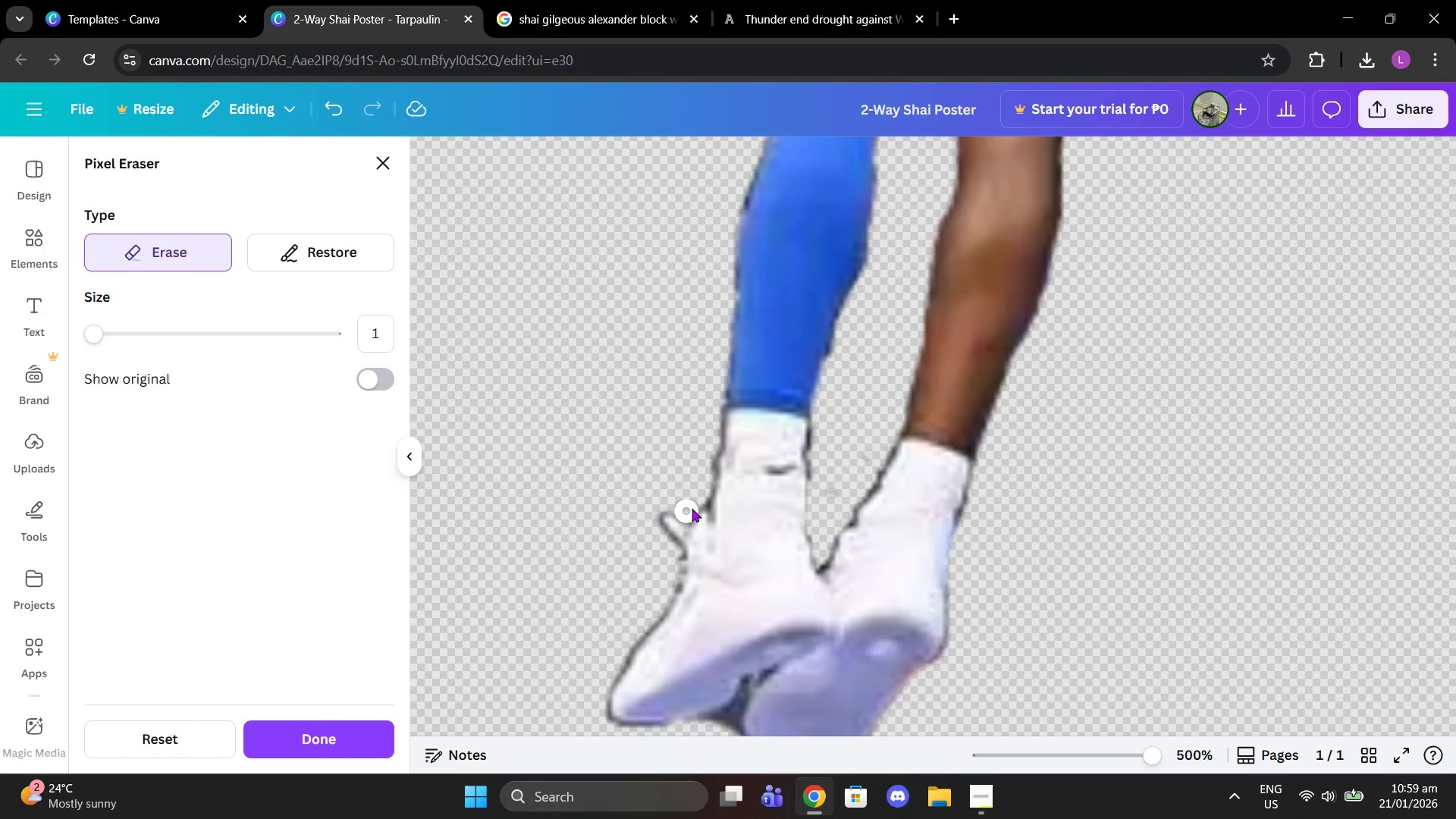 
scroll: coordinate [717, 516], scroll_direction: down, amount: 1.0
 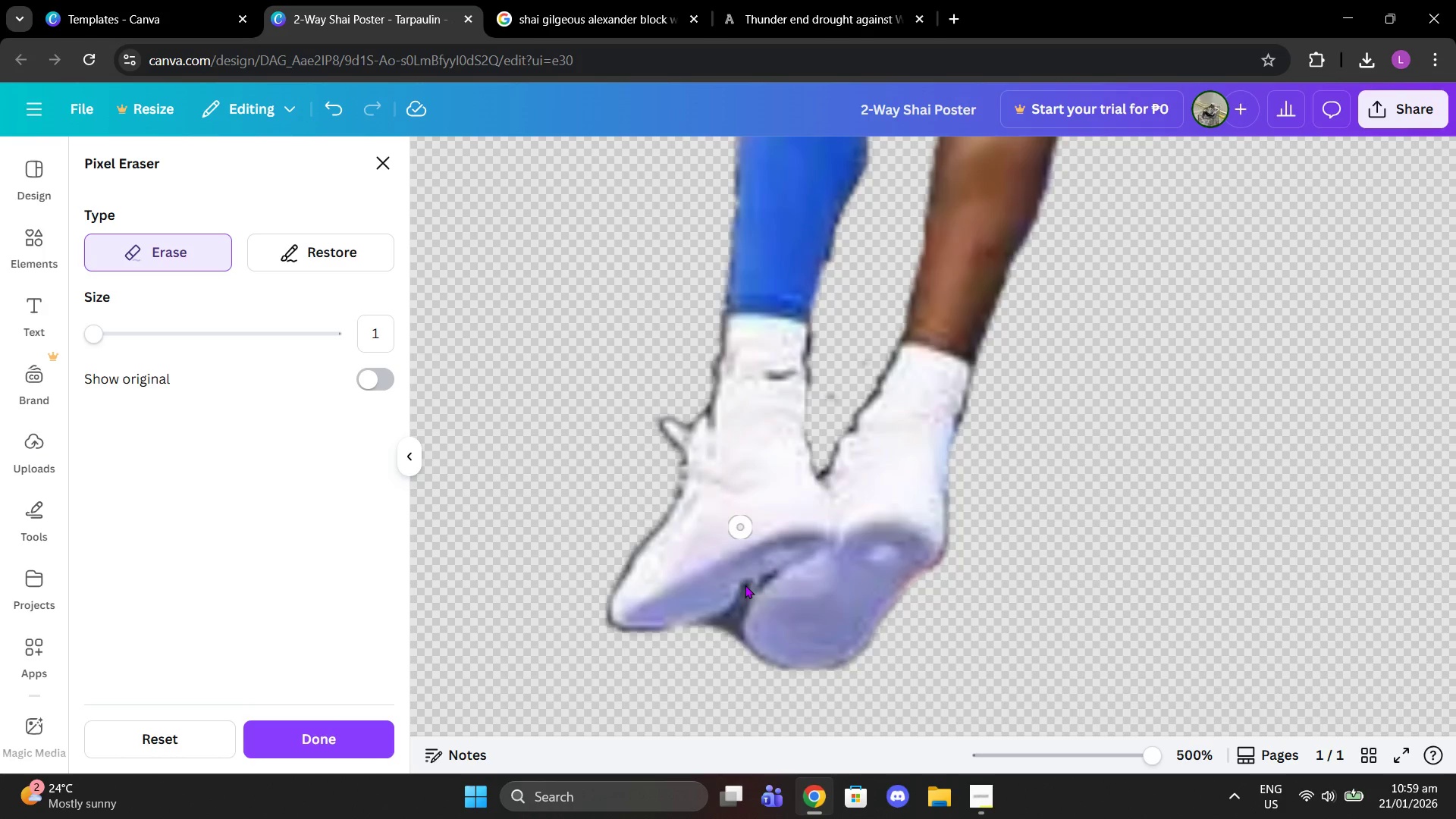 
left_click_drag(start_coordinate=[728, 629], to_coordinate=[604, 634])
 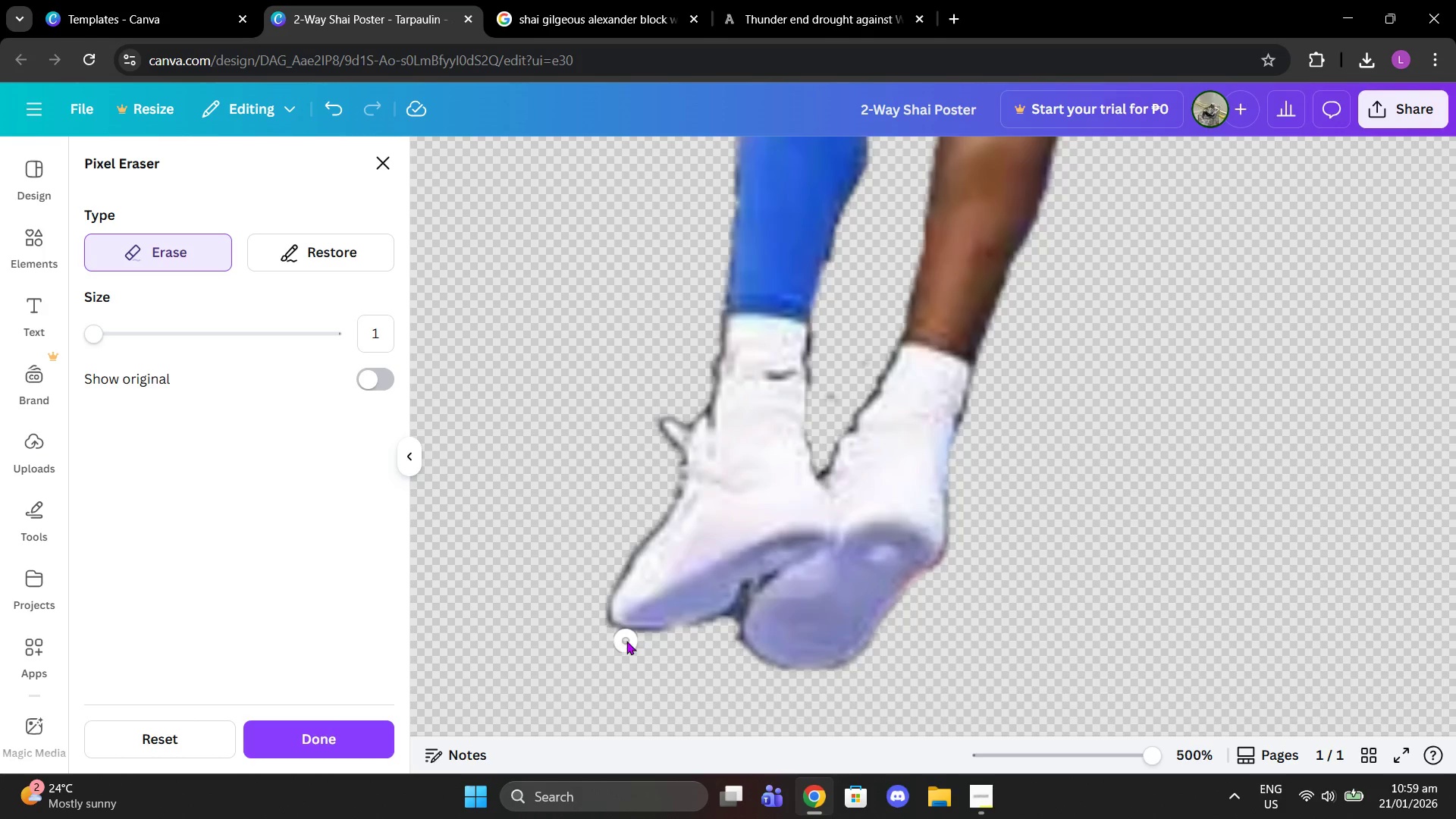 
left_click_drag(start_coordinate=[625, 641], to_coordinate=[670, 645])
 